 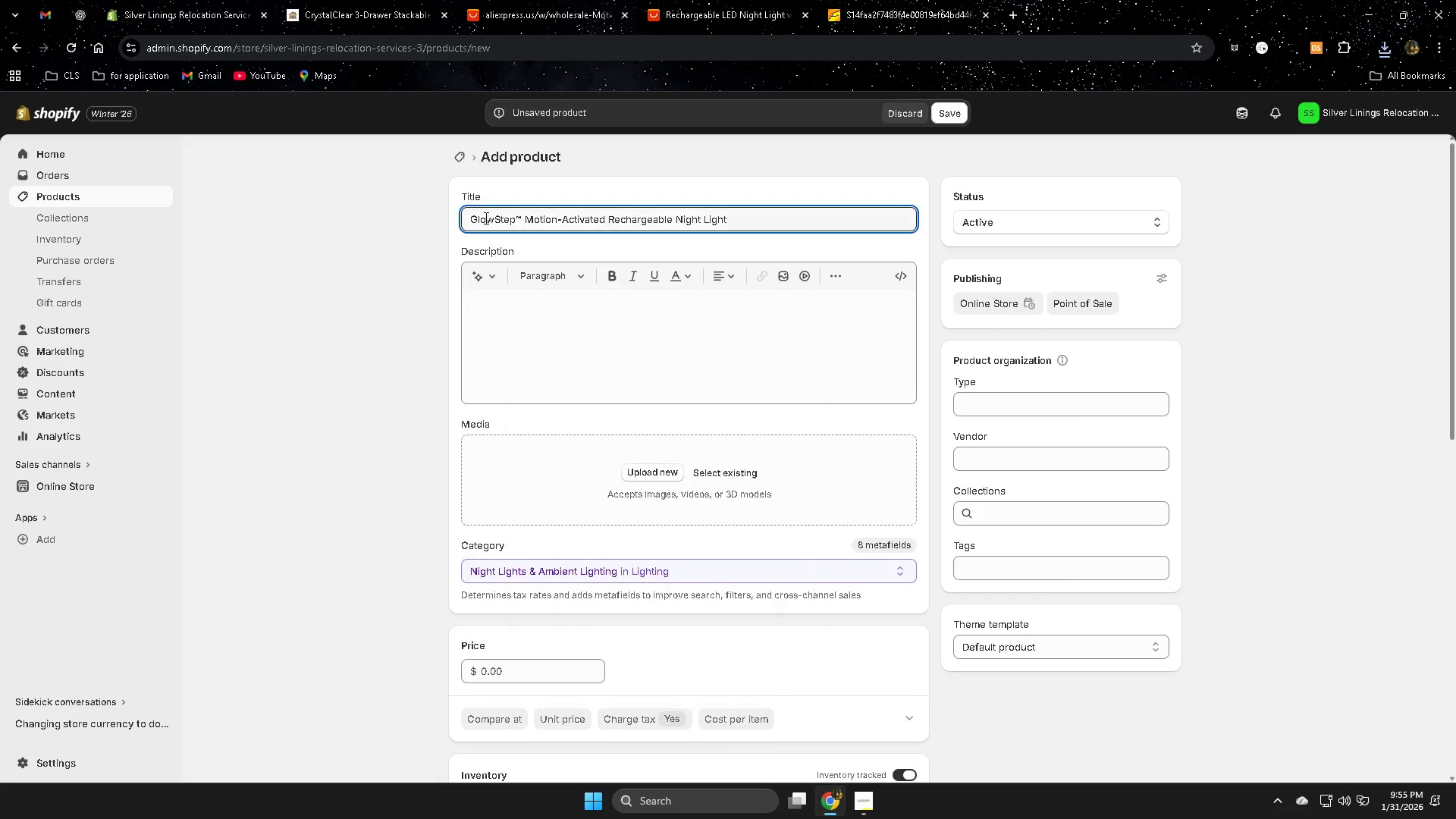 
left_click_drag(start_coordinate=[485, 218], to_coordinate=[730, 221])
 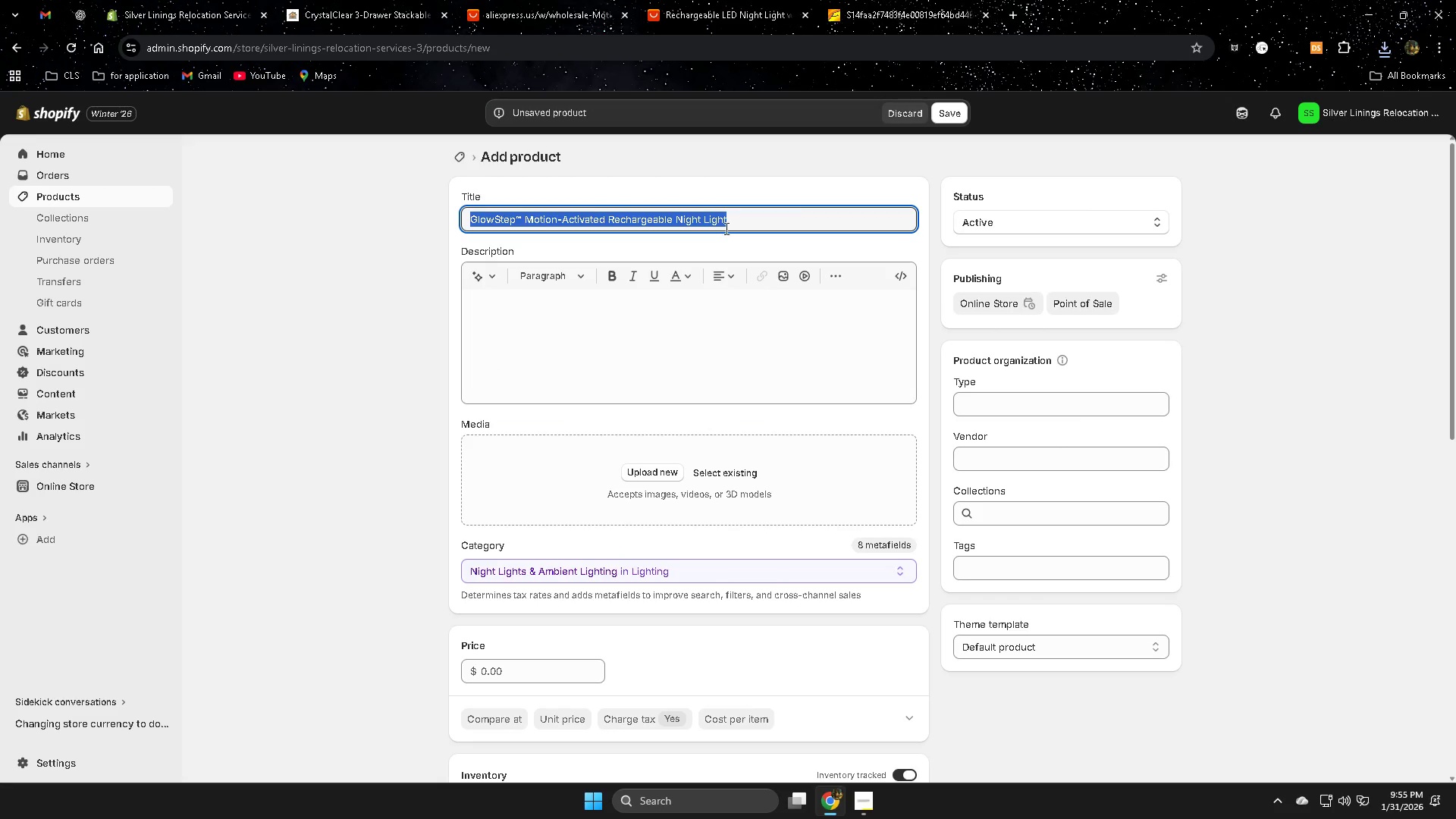 
key(Control+ControlLeft)
 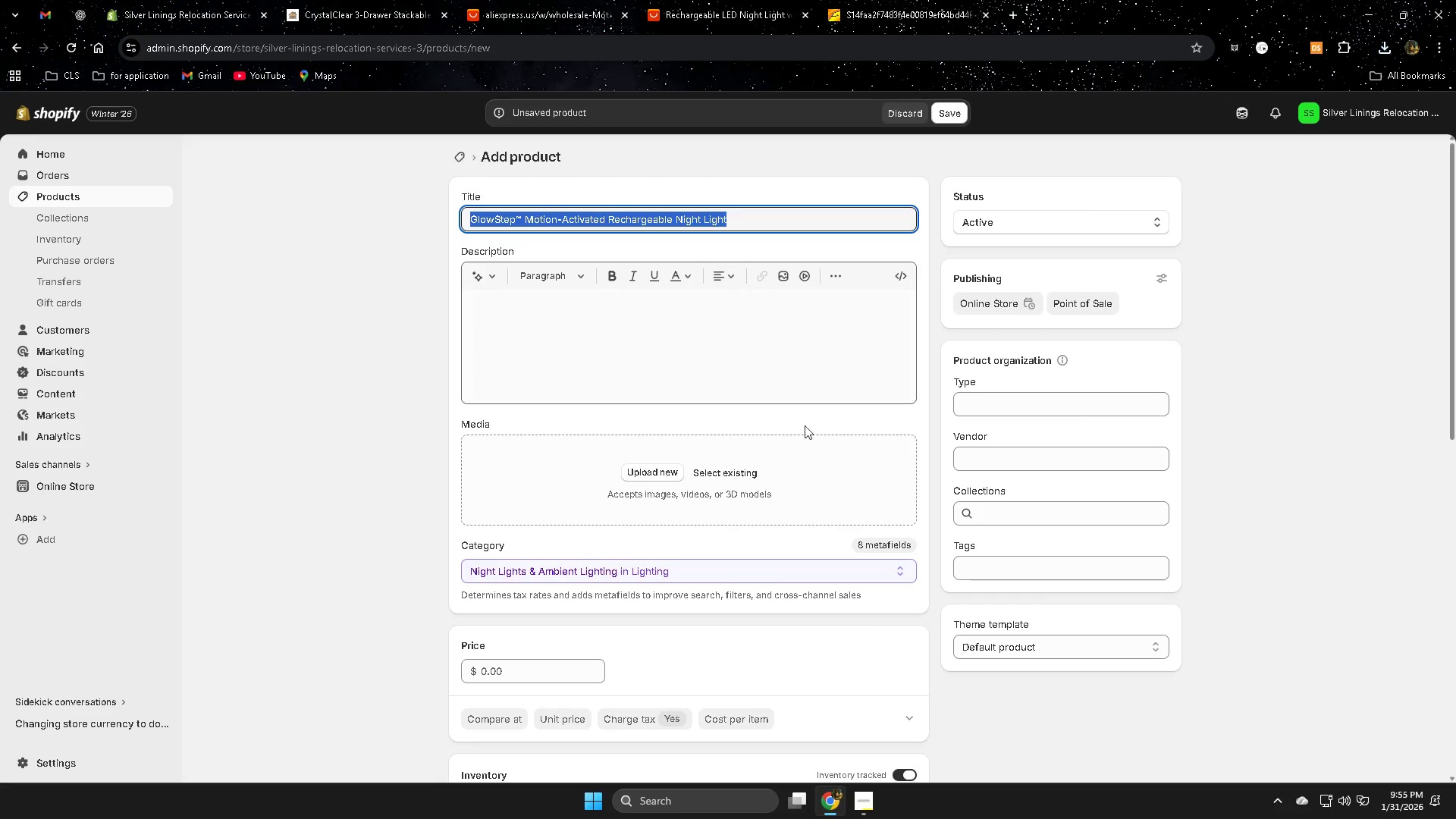 
key(Control+C)
 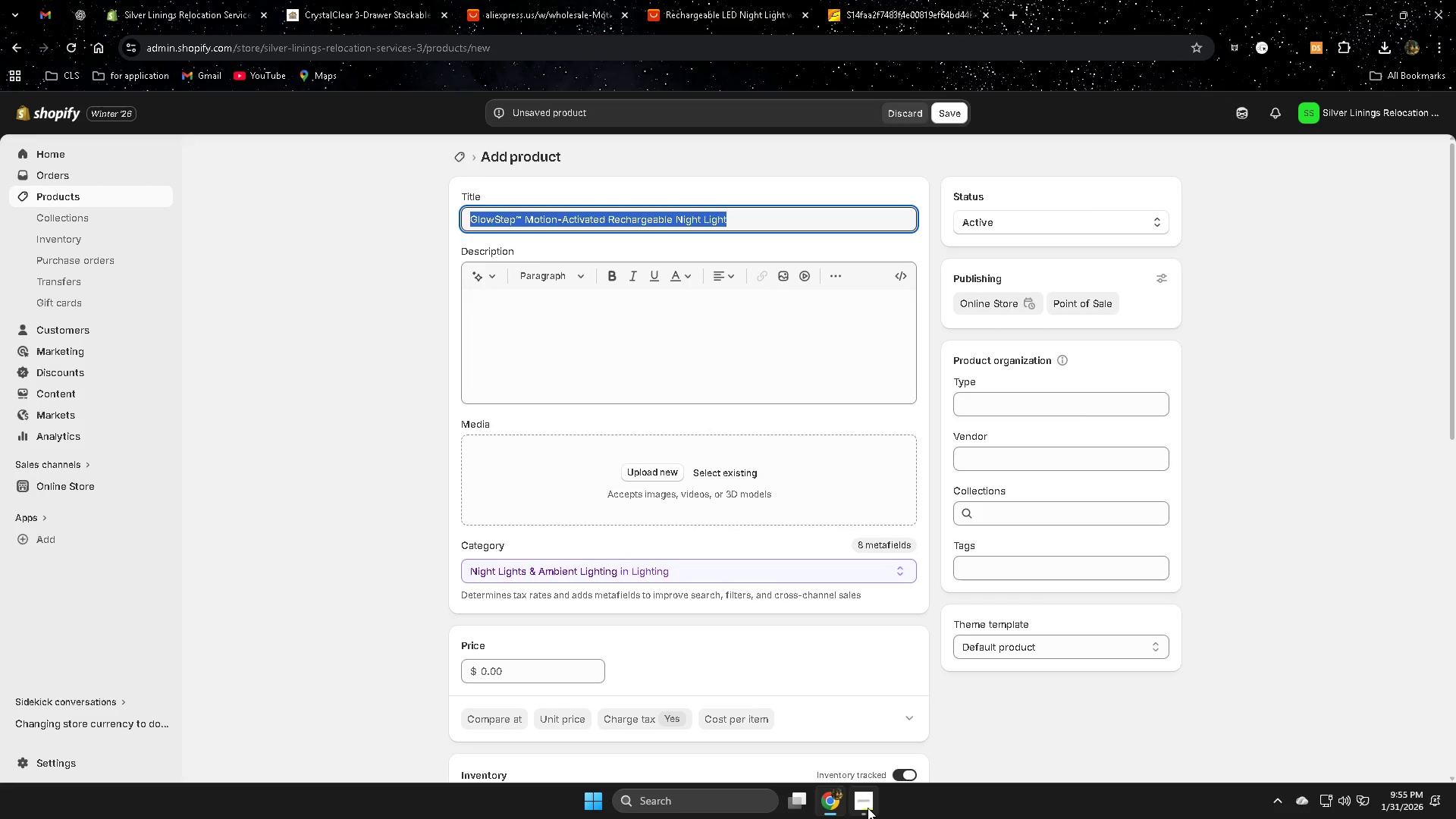 
left_click([868, 808])
 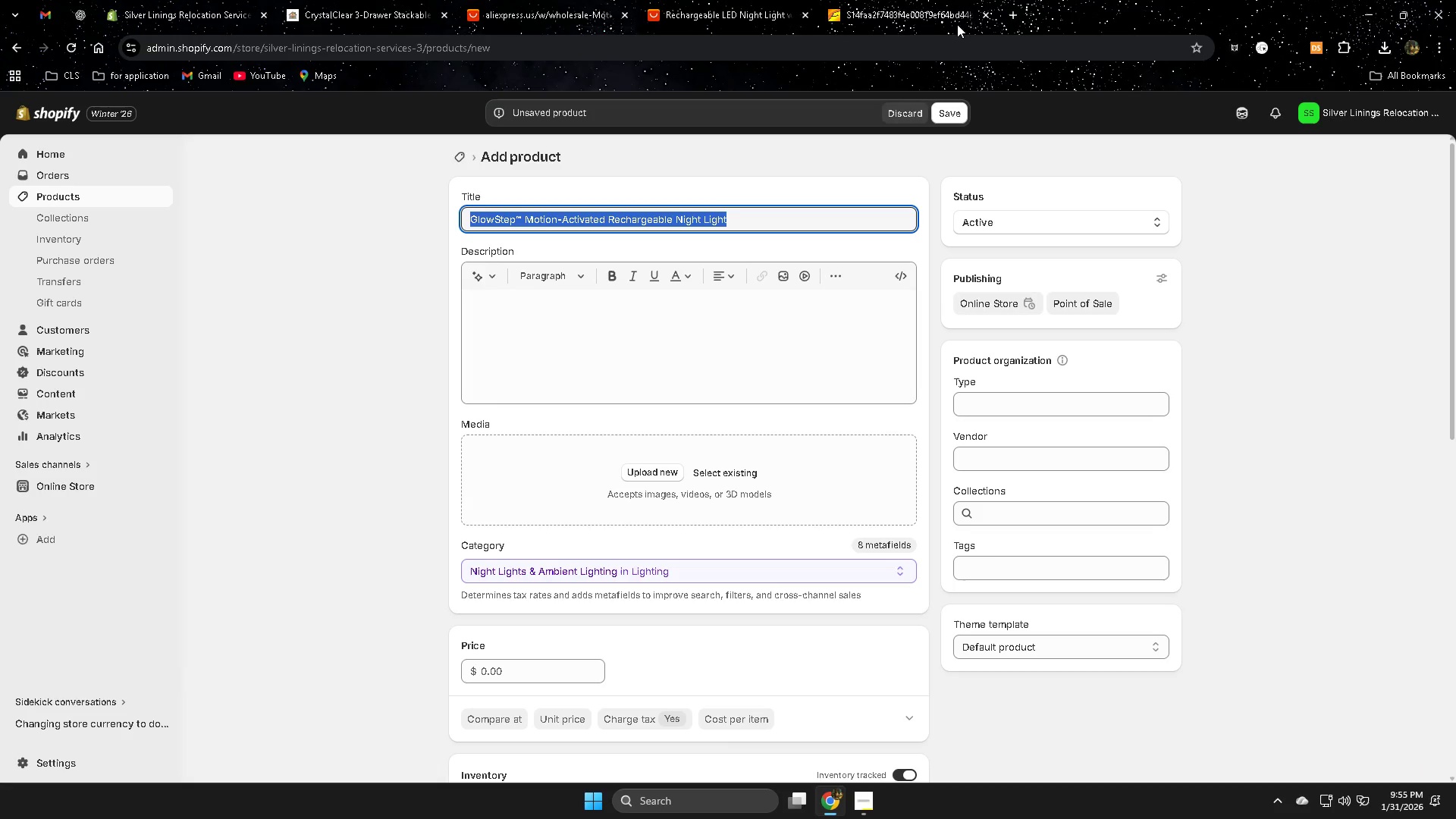 
left_click([78, 18])
 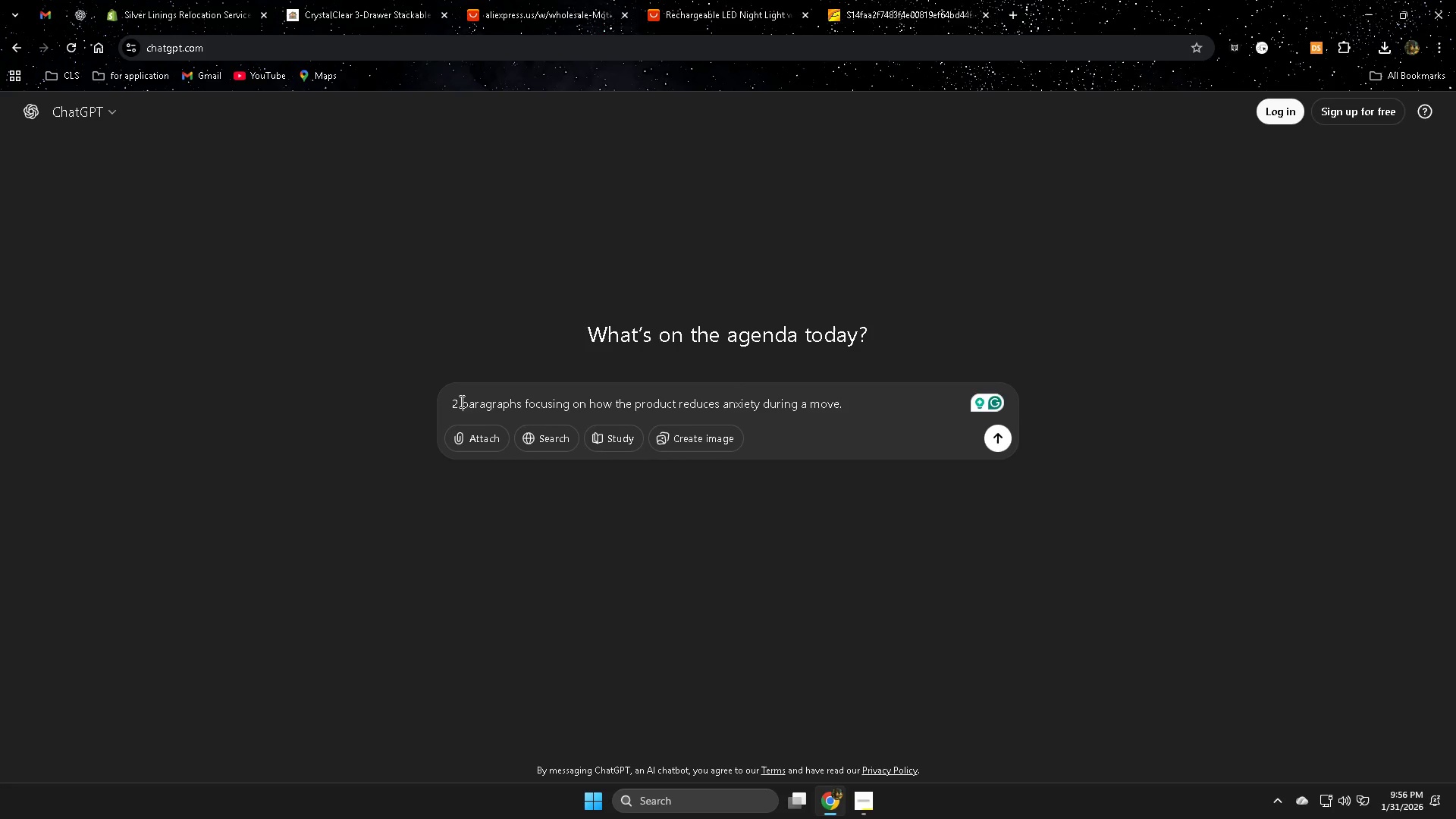 
left_click([451, 402])
 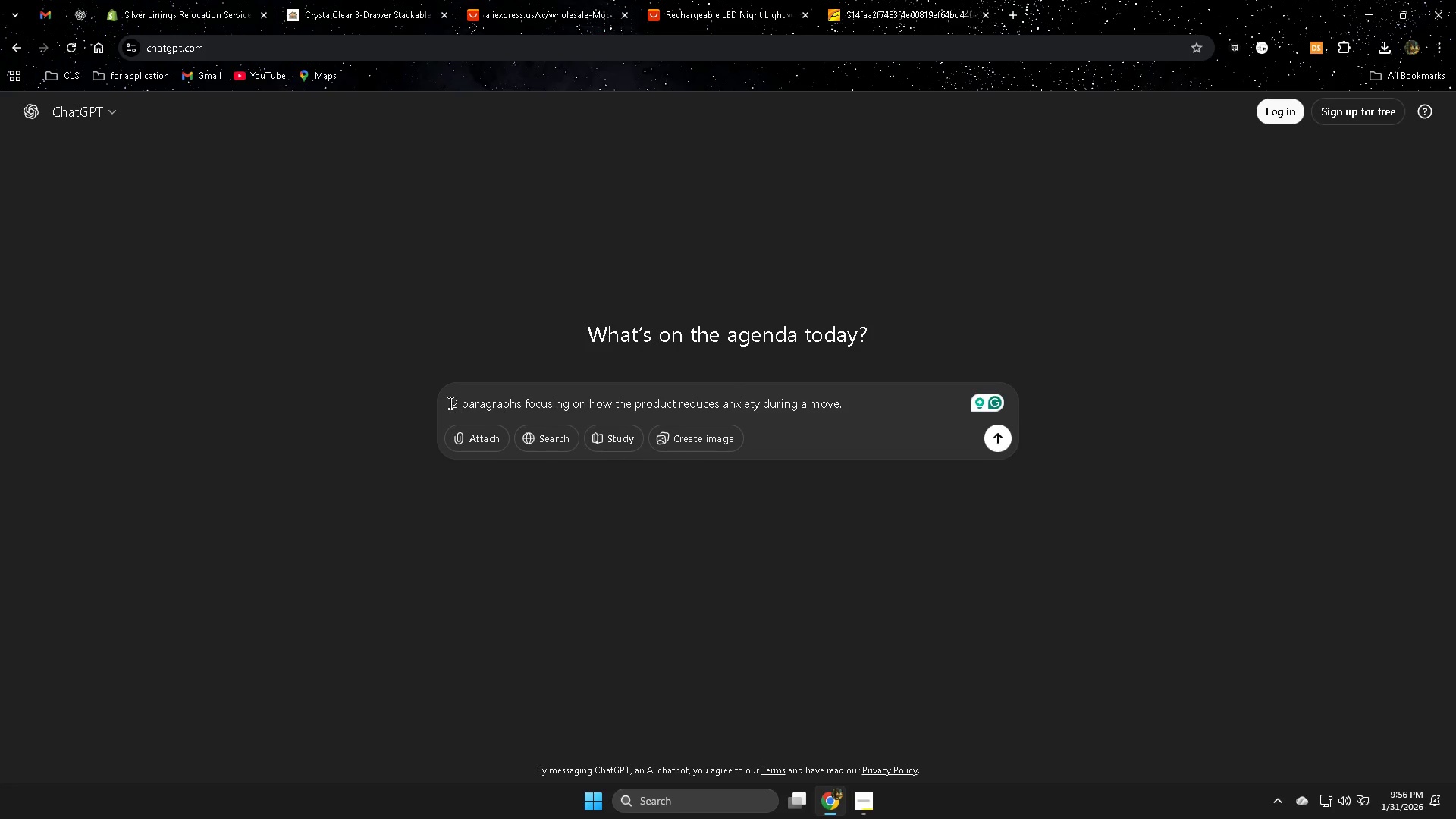 
double_click([449, 403])
 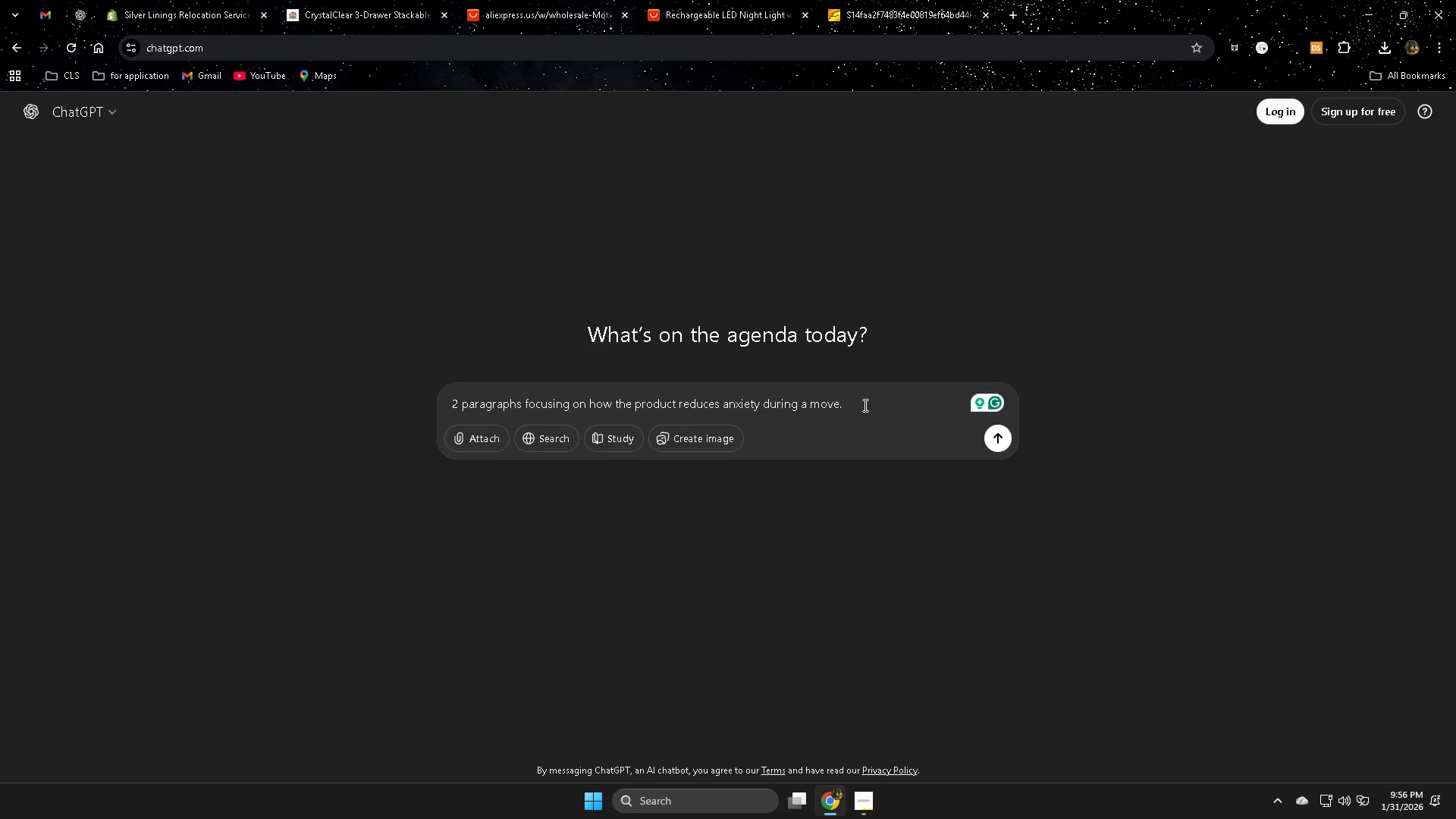 
key(Control+V)
 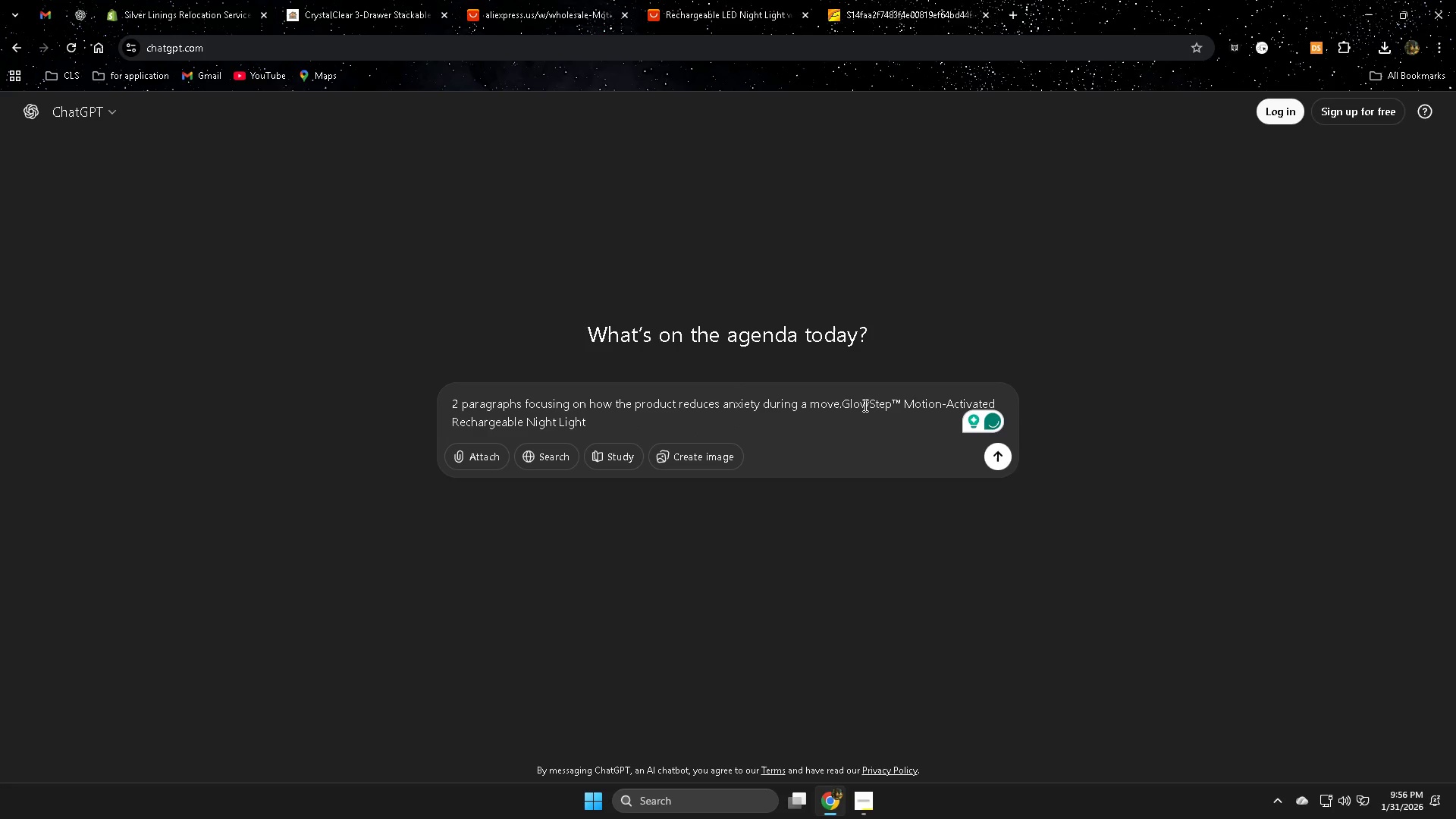 
key(Enter)
 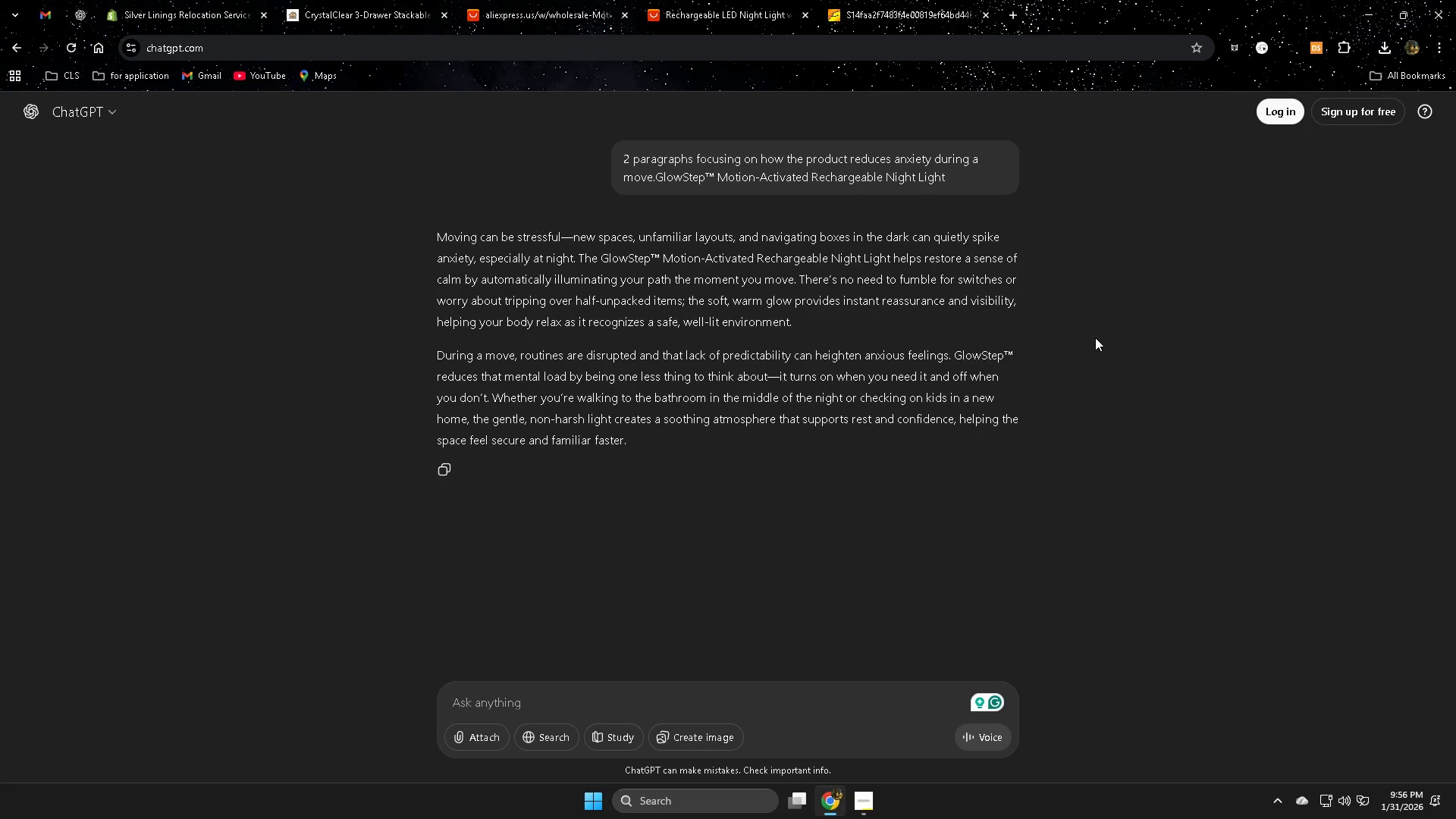 
wait(18.5)
 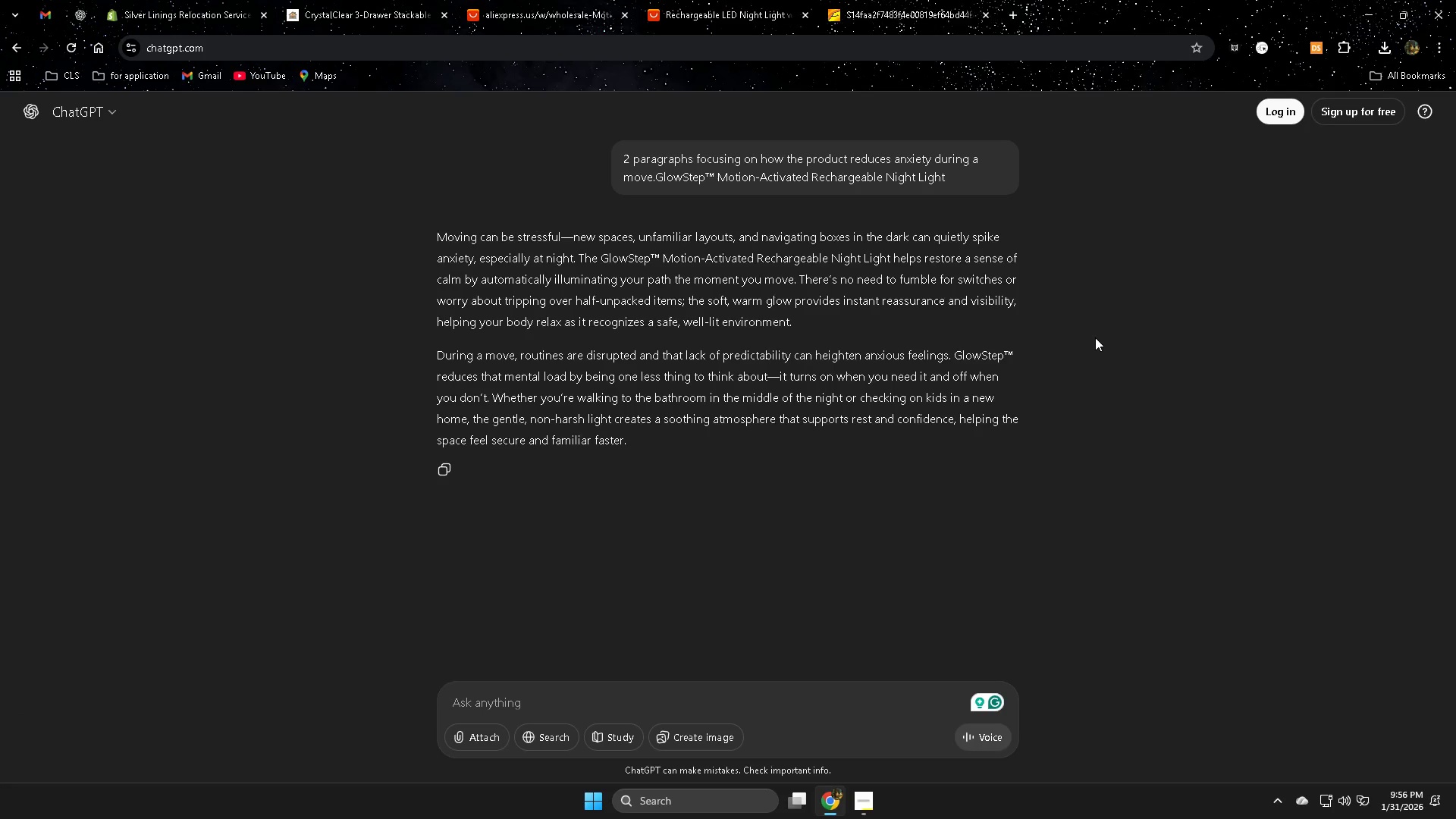 
left_click([450, 236])
 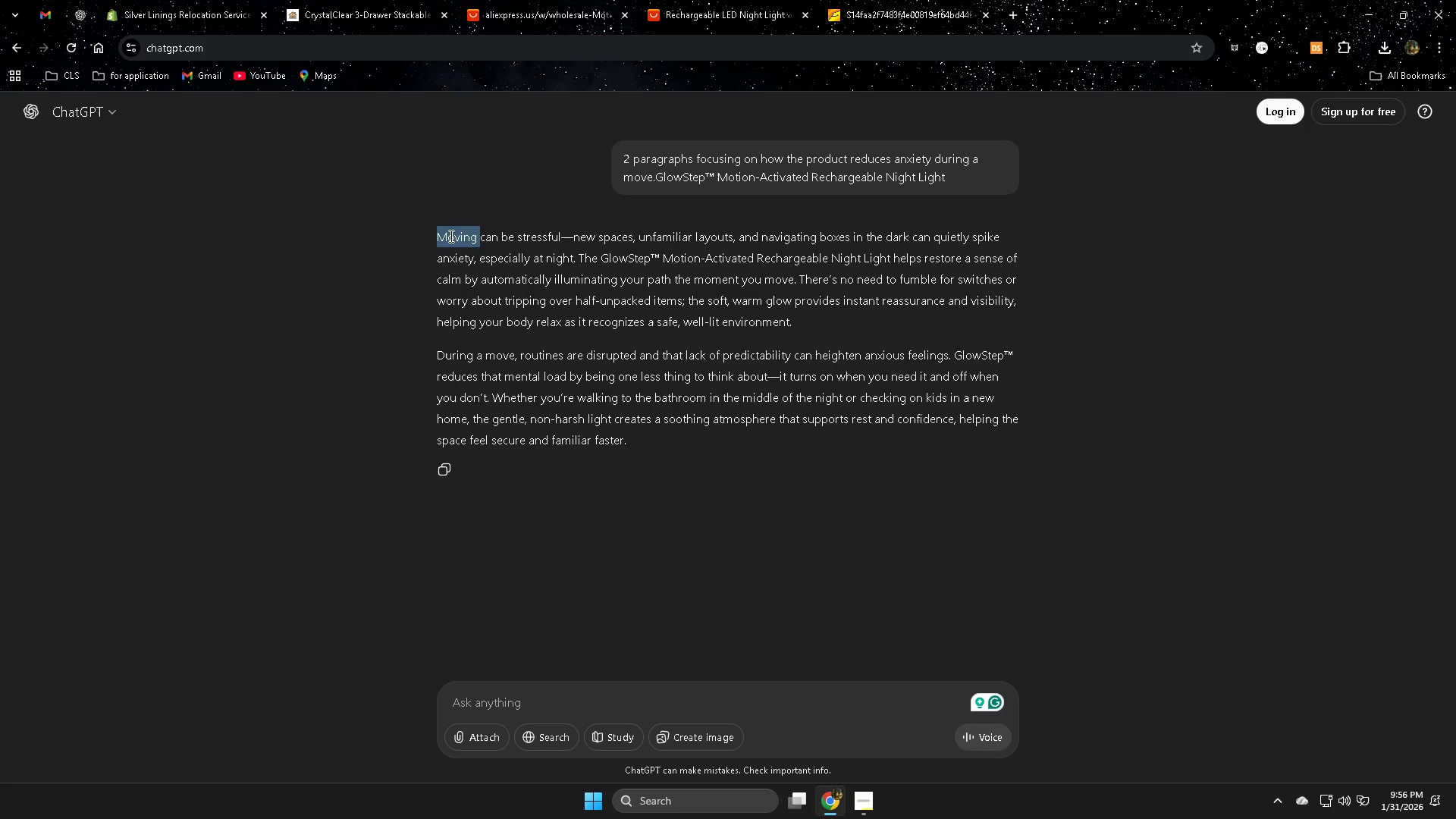 
left_click_drag(start_coordinate=[450, 236], to_coordinate=[670, 445])
 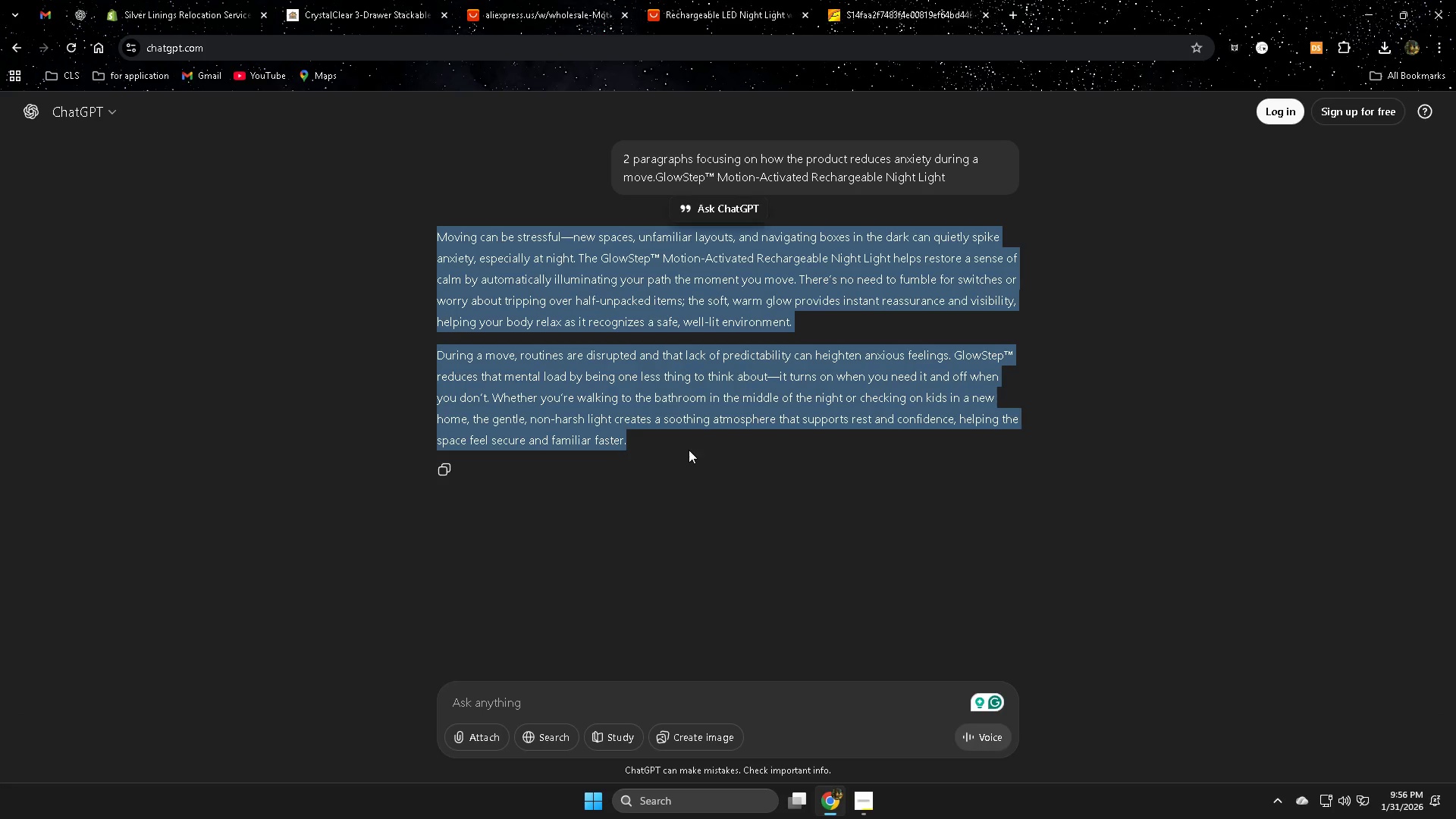 
key(Control+C)
 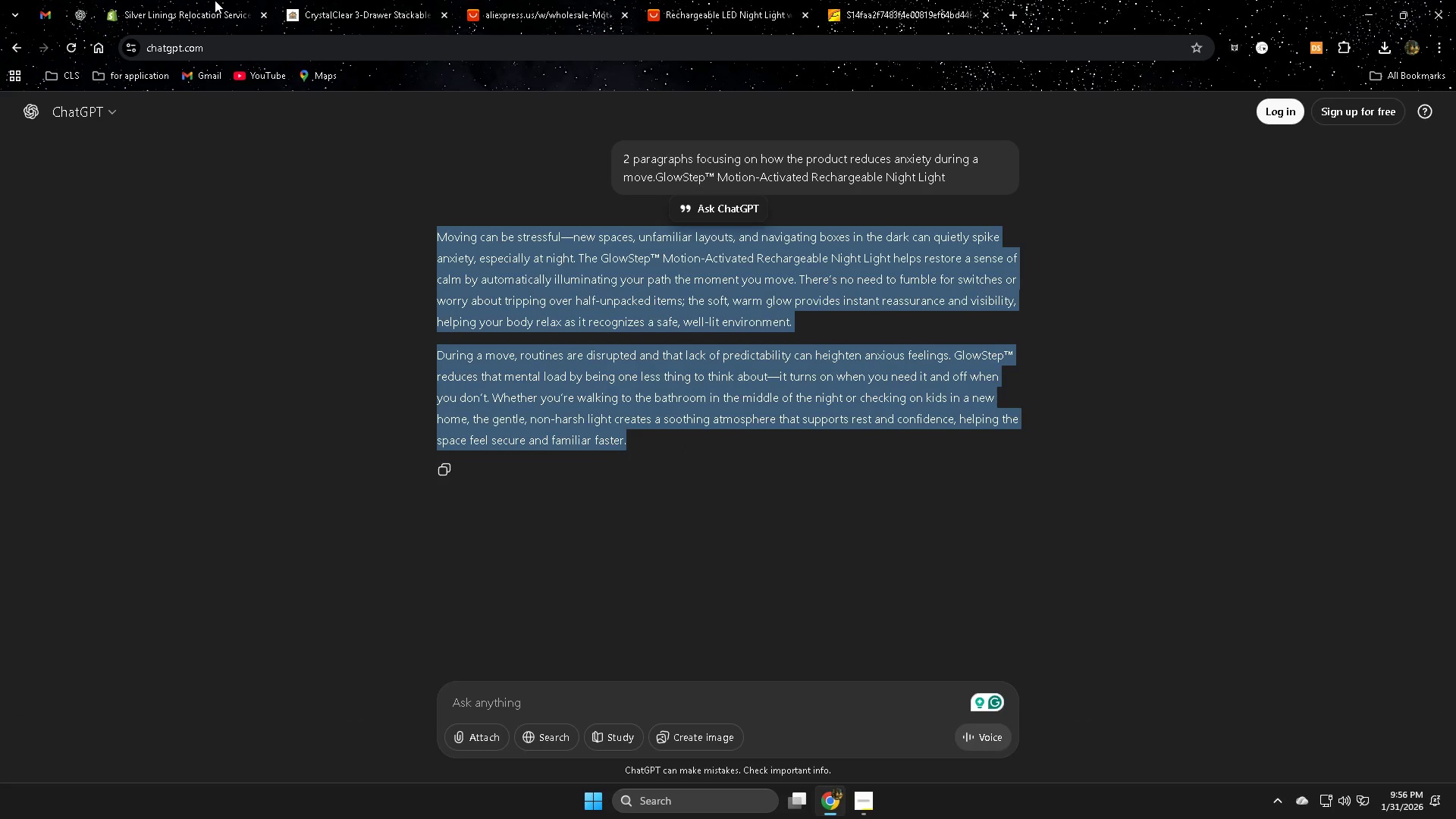 
left_click([215, 0])
 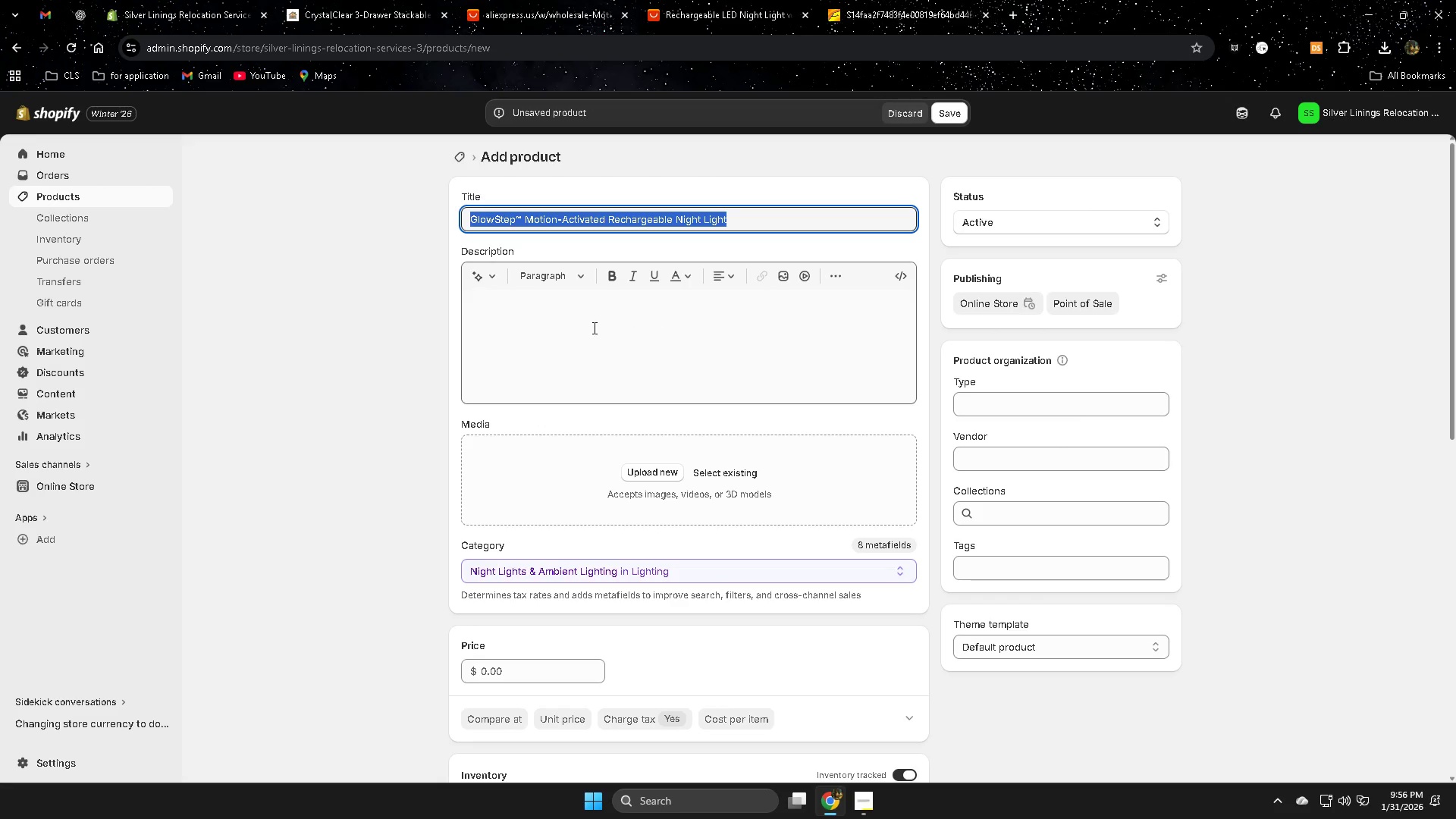 
left_click([585, 324])
 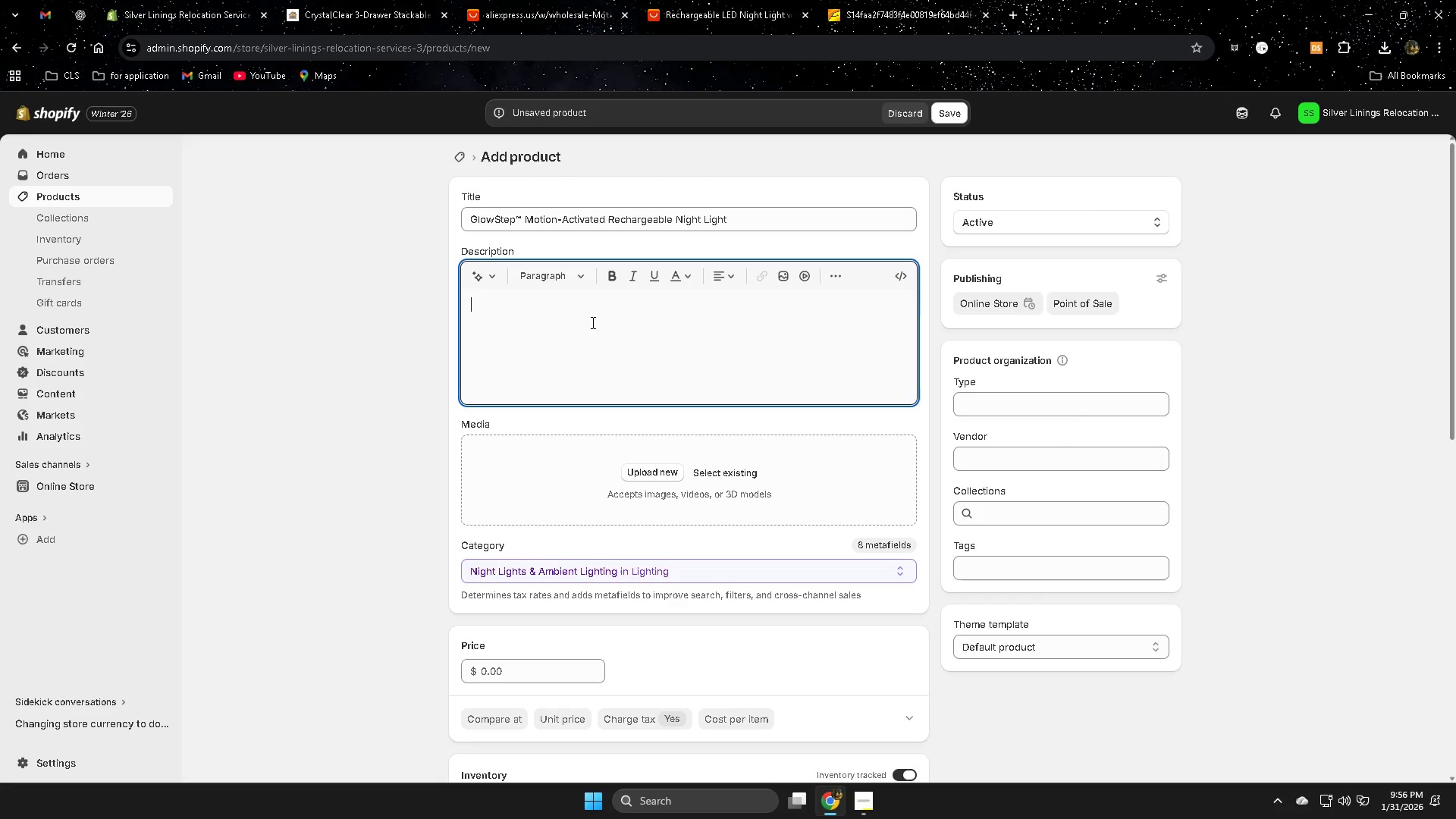 
key(Control+V)
 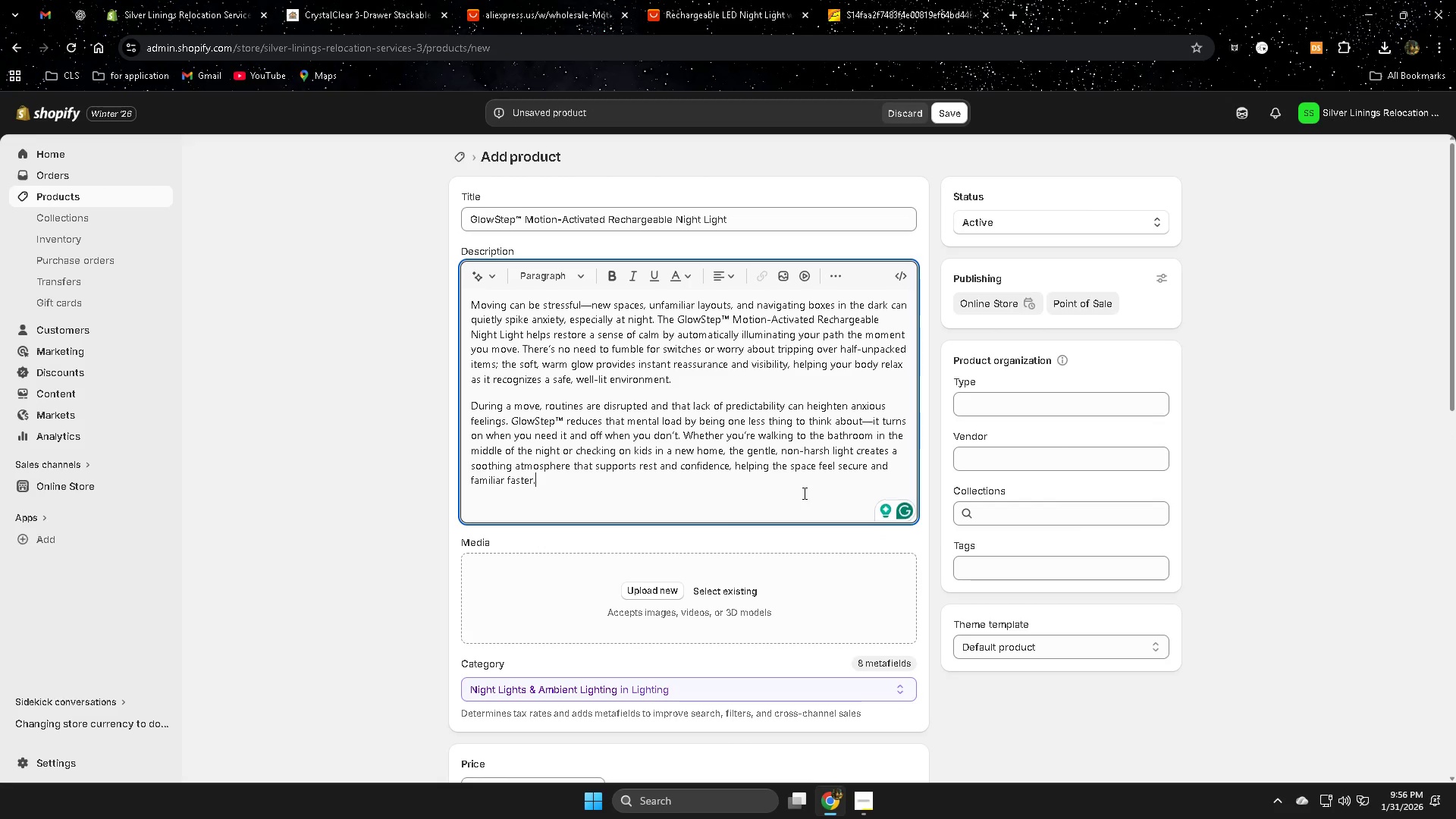 
scroll: coordinate [810, 406], scroll_direction: up, amount: 1.0
 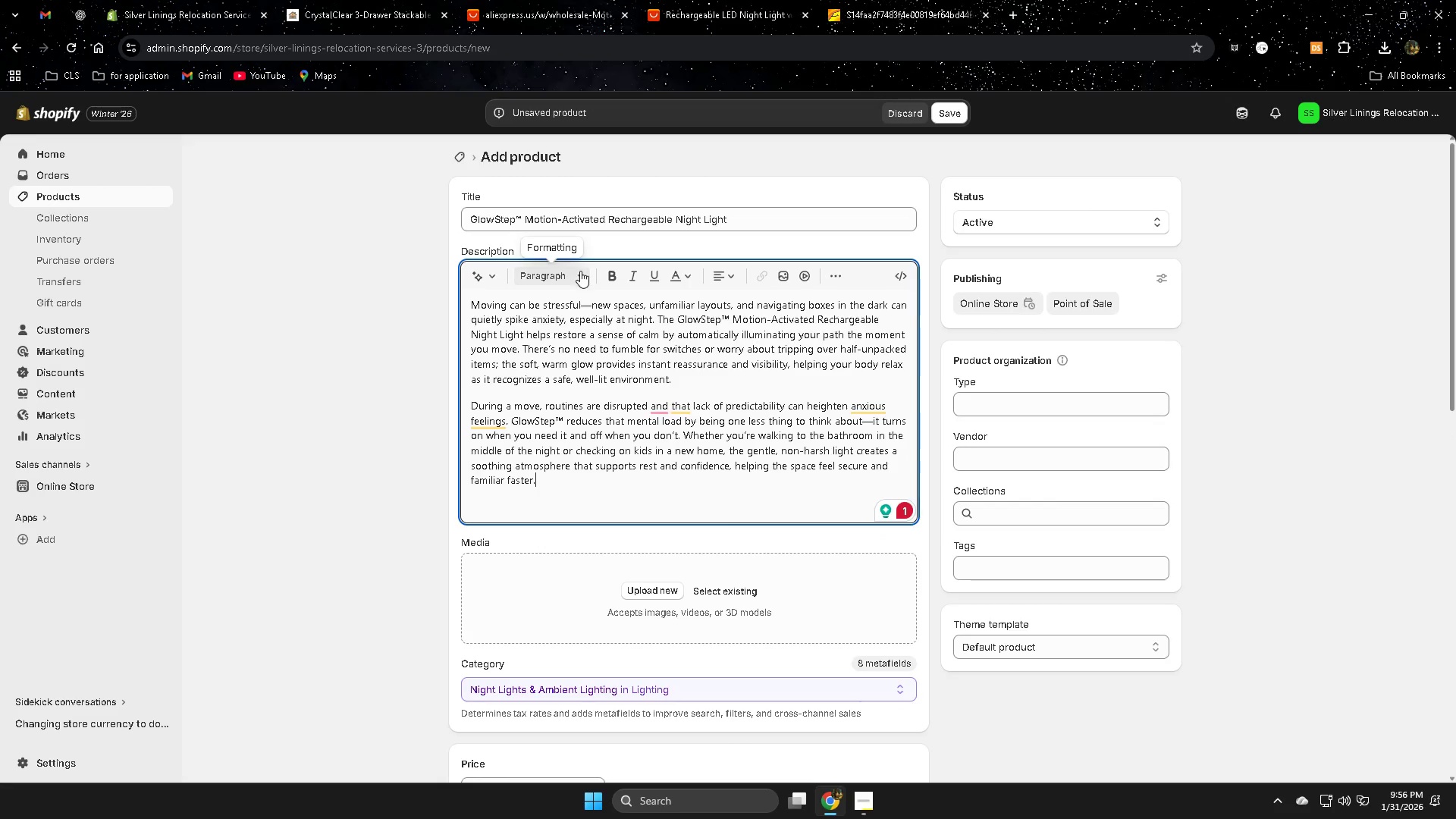 
left_click([609, 275])
 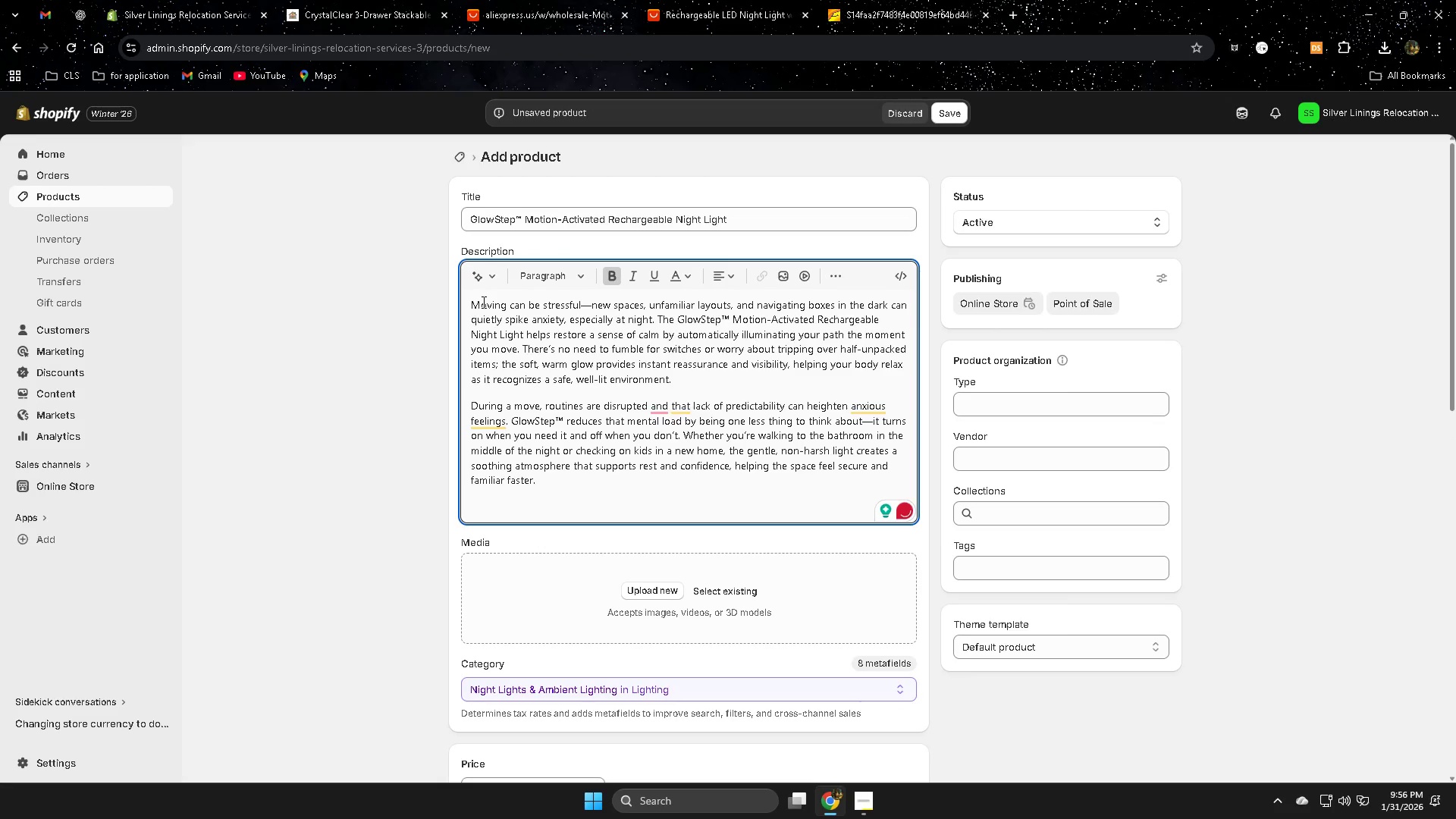 
left_click([482, 303])
 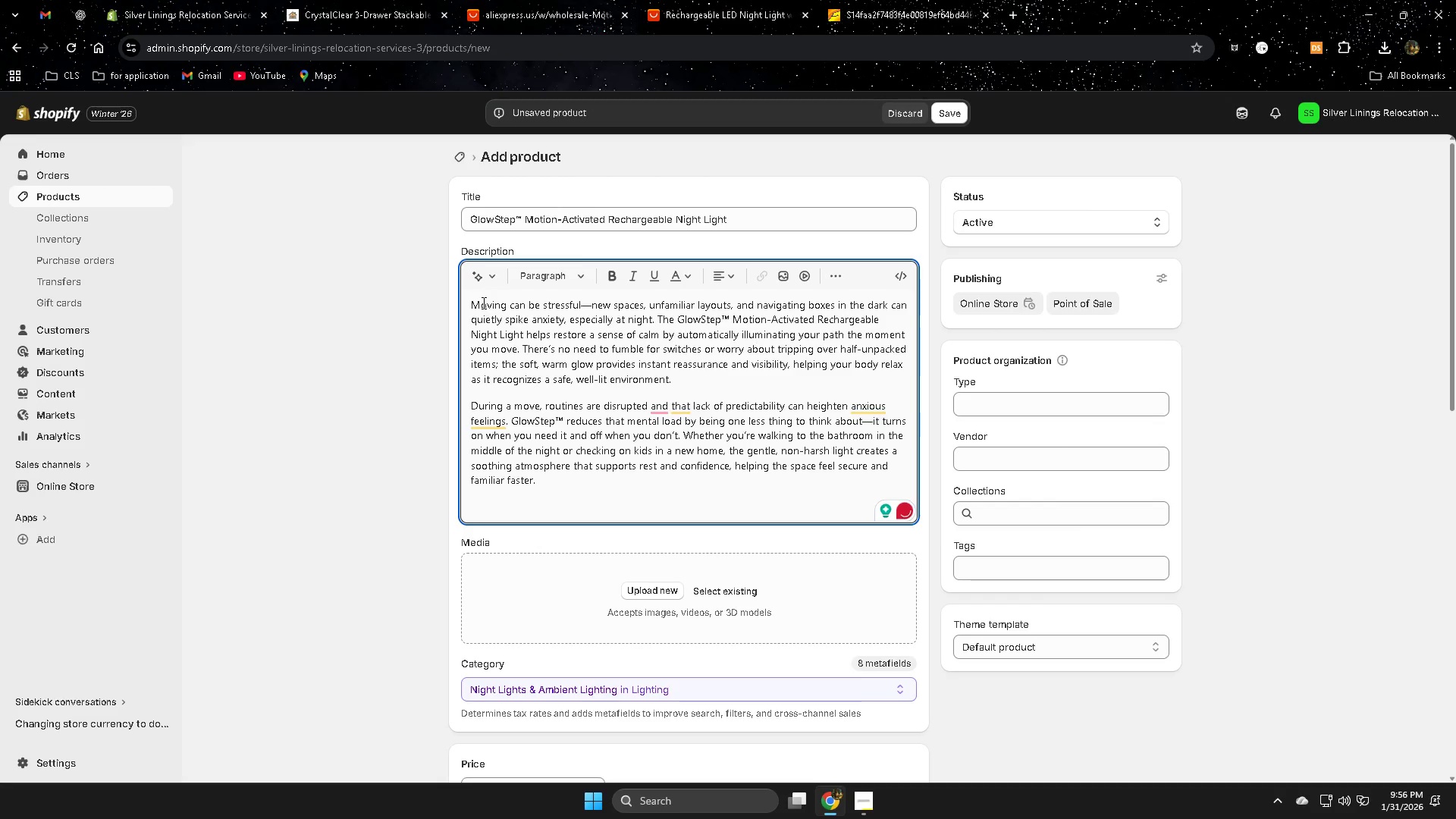 
double_click([482, 303])
 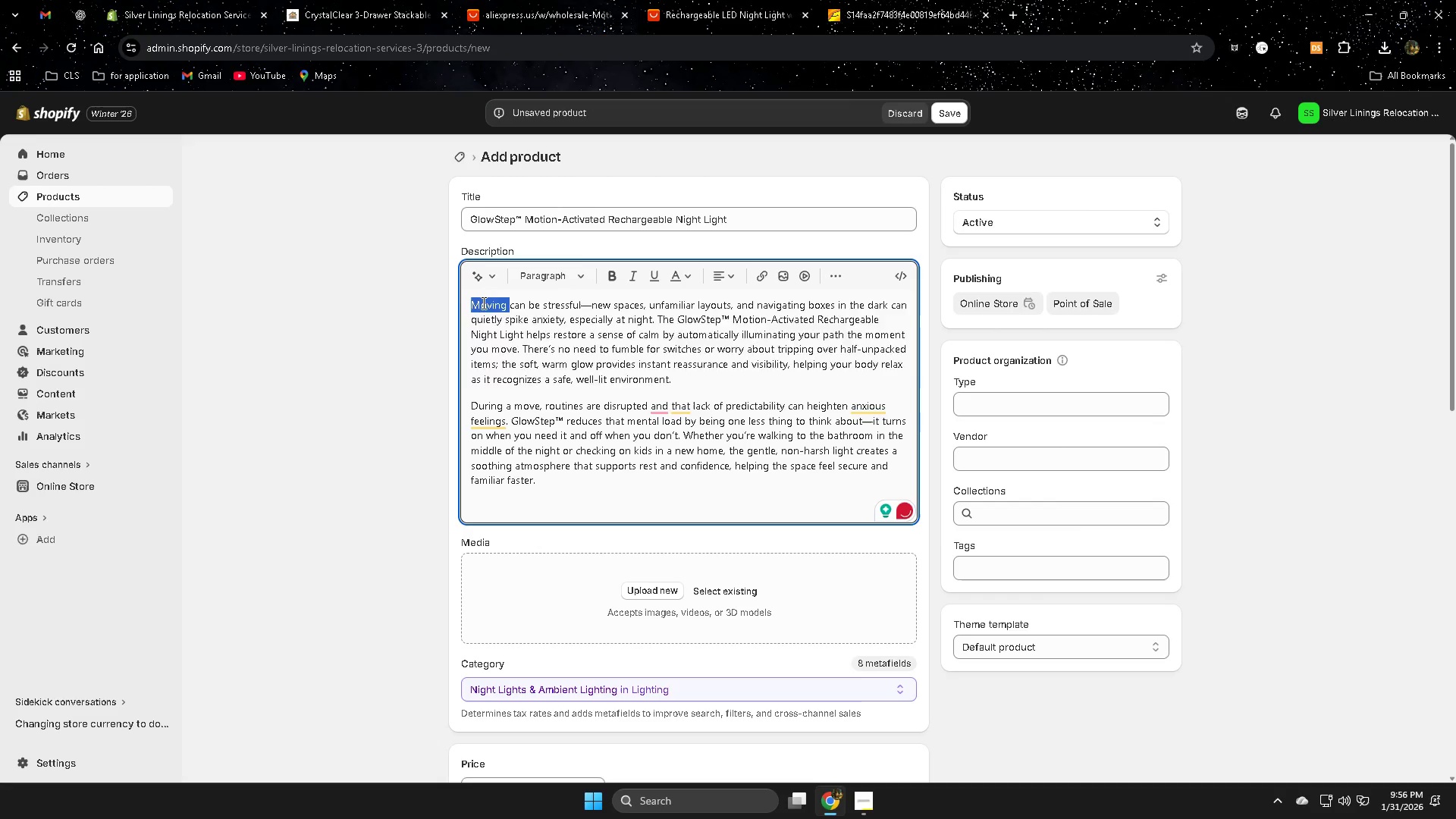 
triple_click([482, 303])
 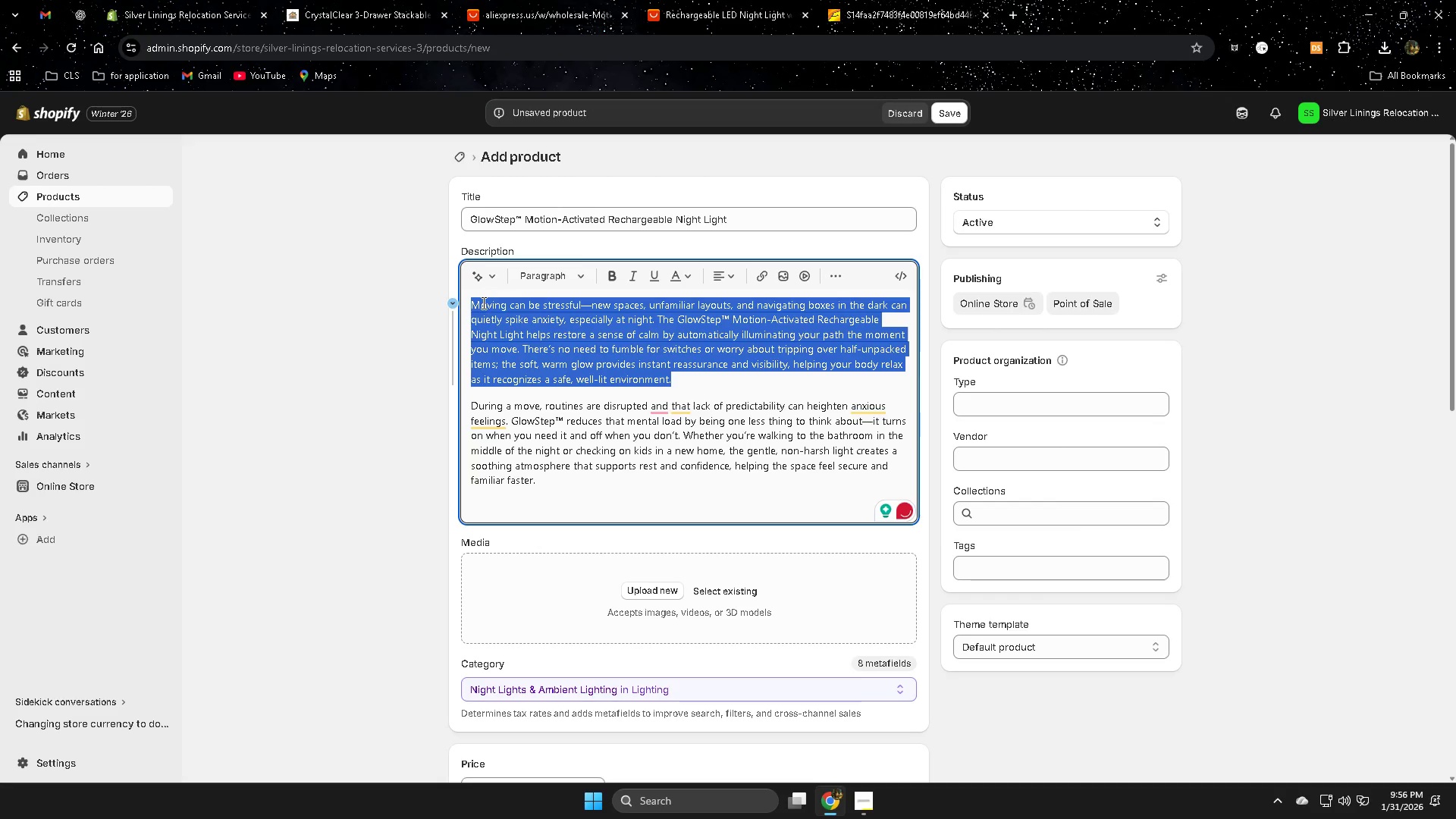 
triple_click([482, 303])
 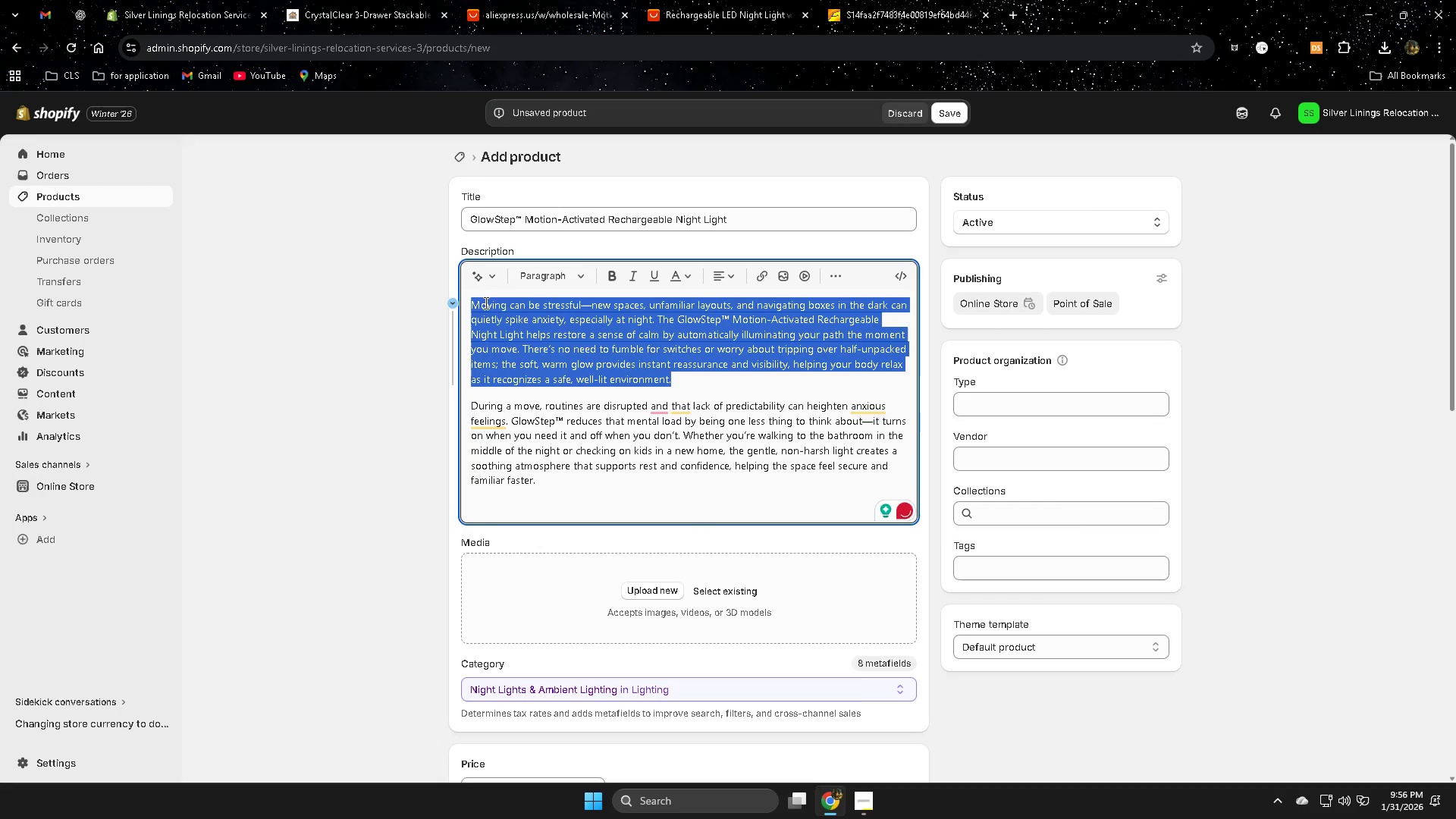 
key(Control+A)
 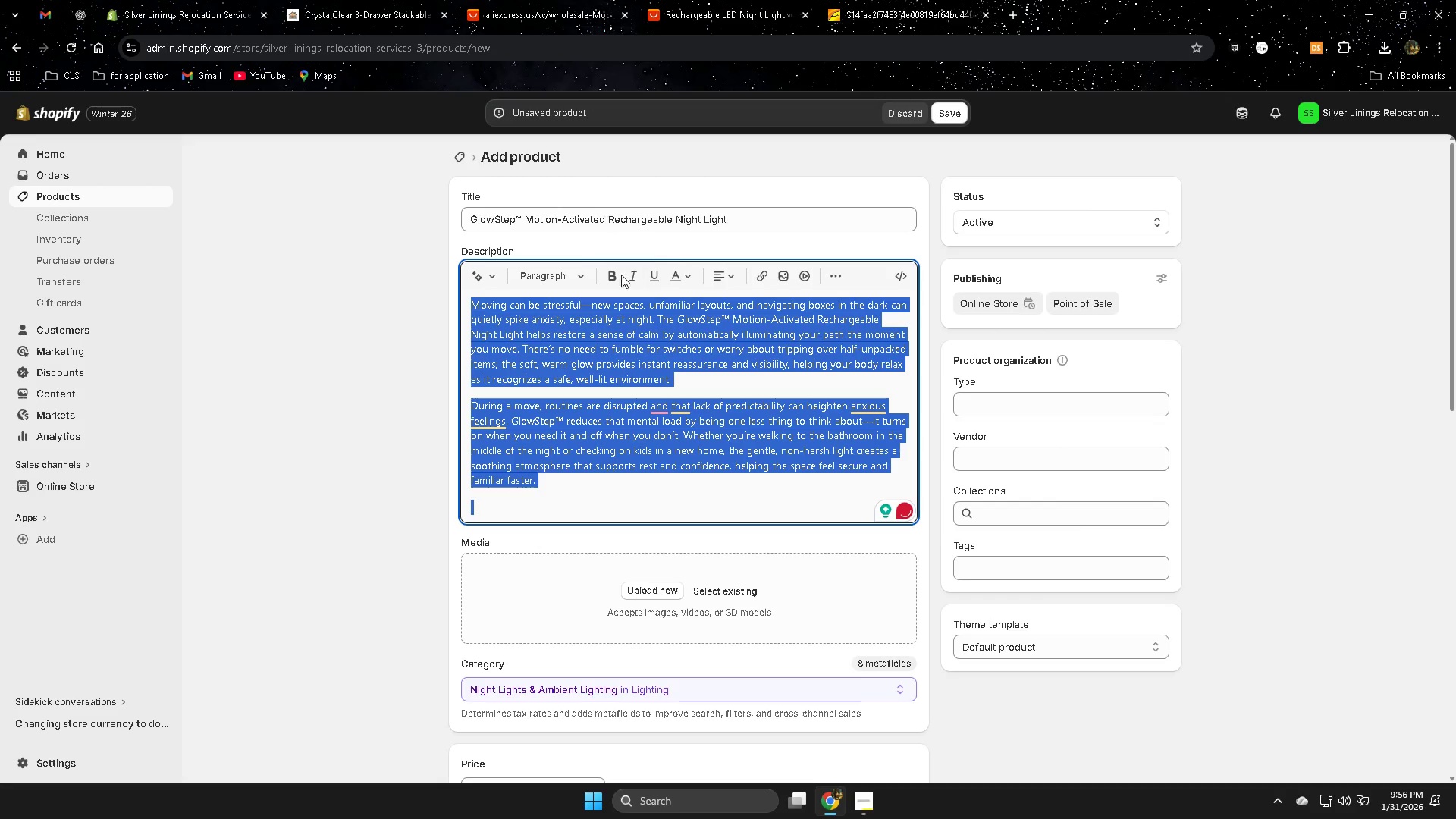 
left_click([613, 274])
 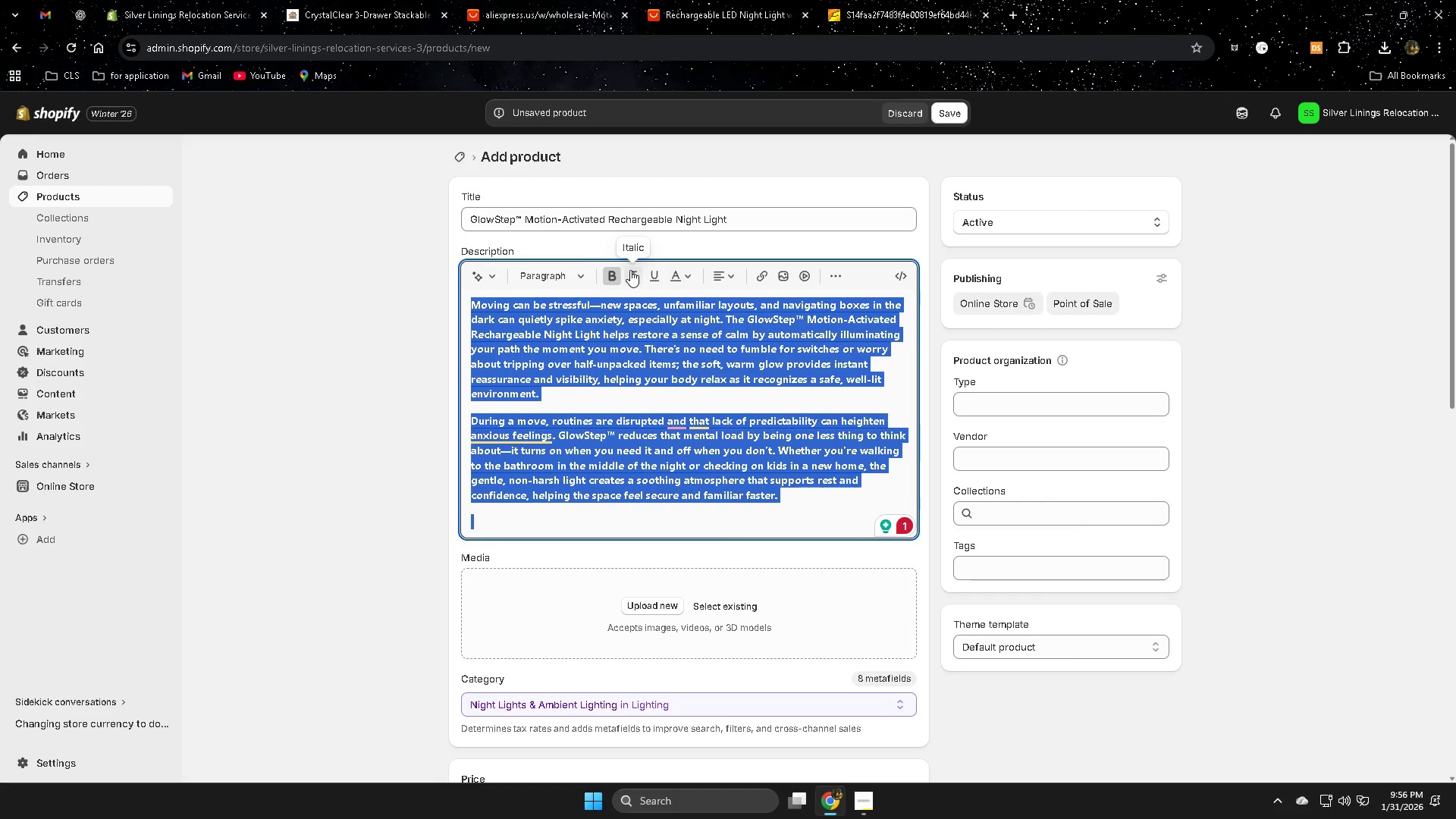 
mouse_move([695, 290])
 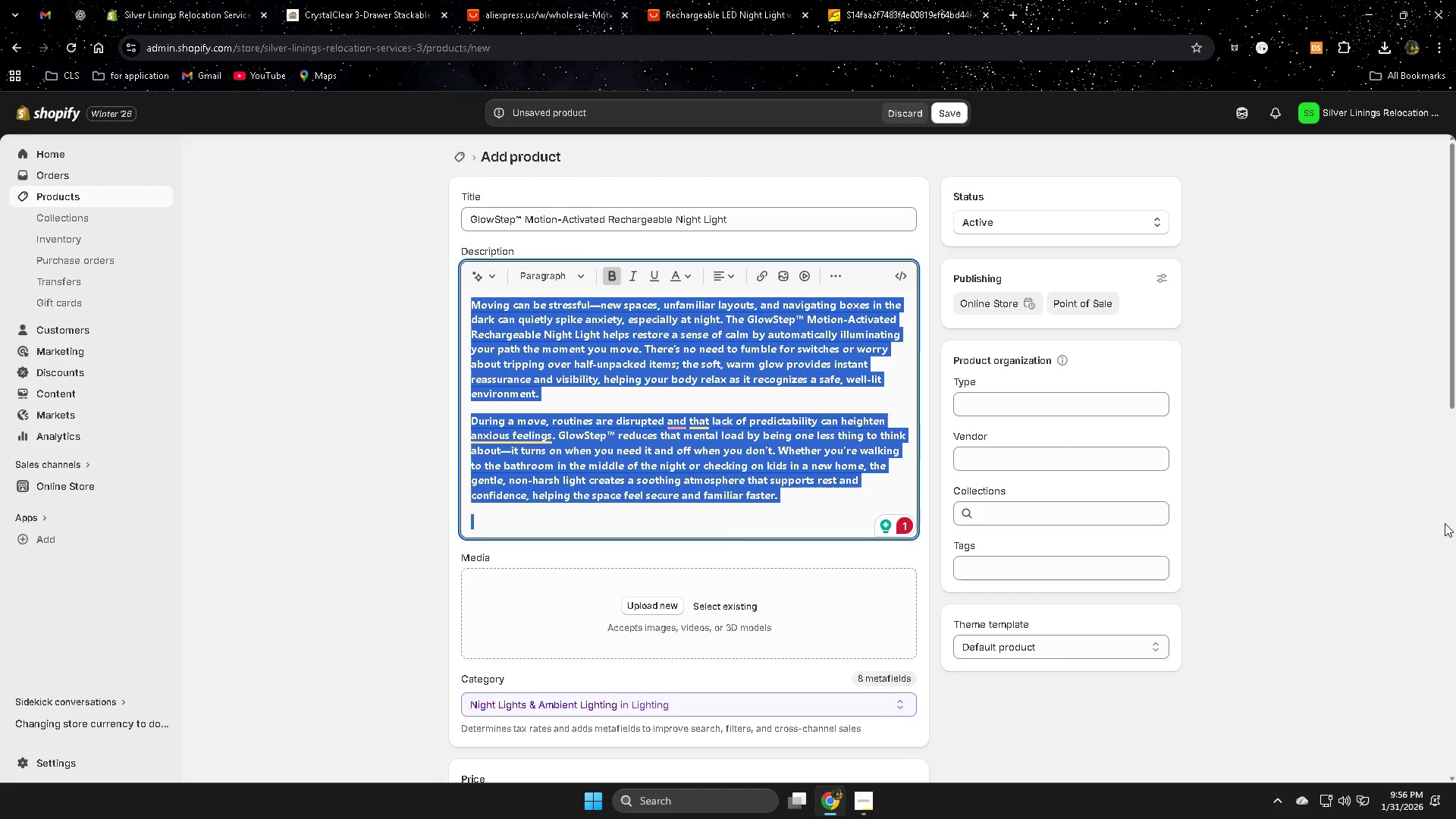 
left_click([1398, 504])
 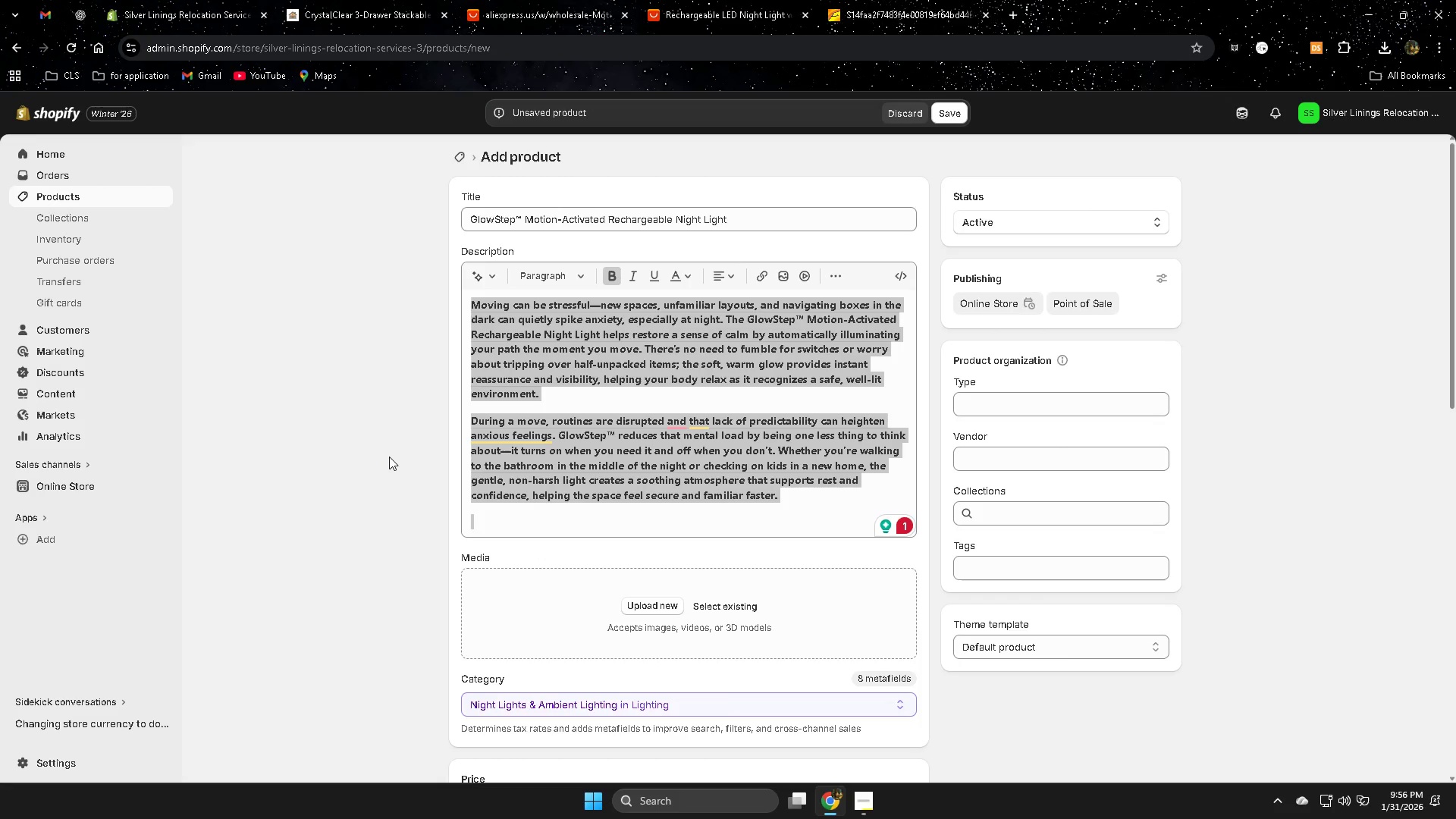 
scroll: coordinate [389, 457], scroll_direction: up, amount: 1.0
 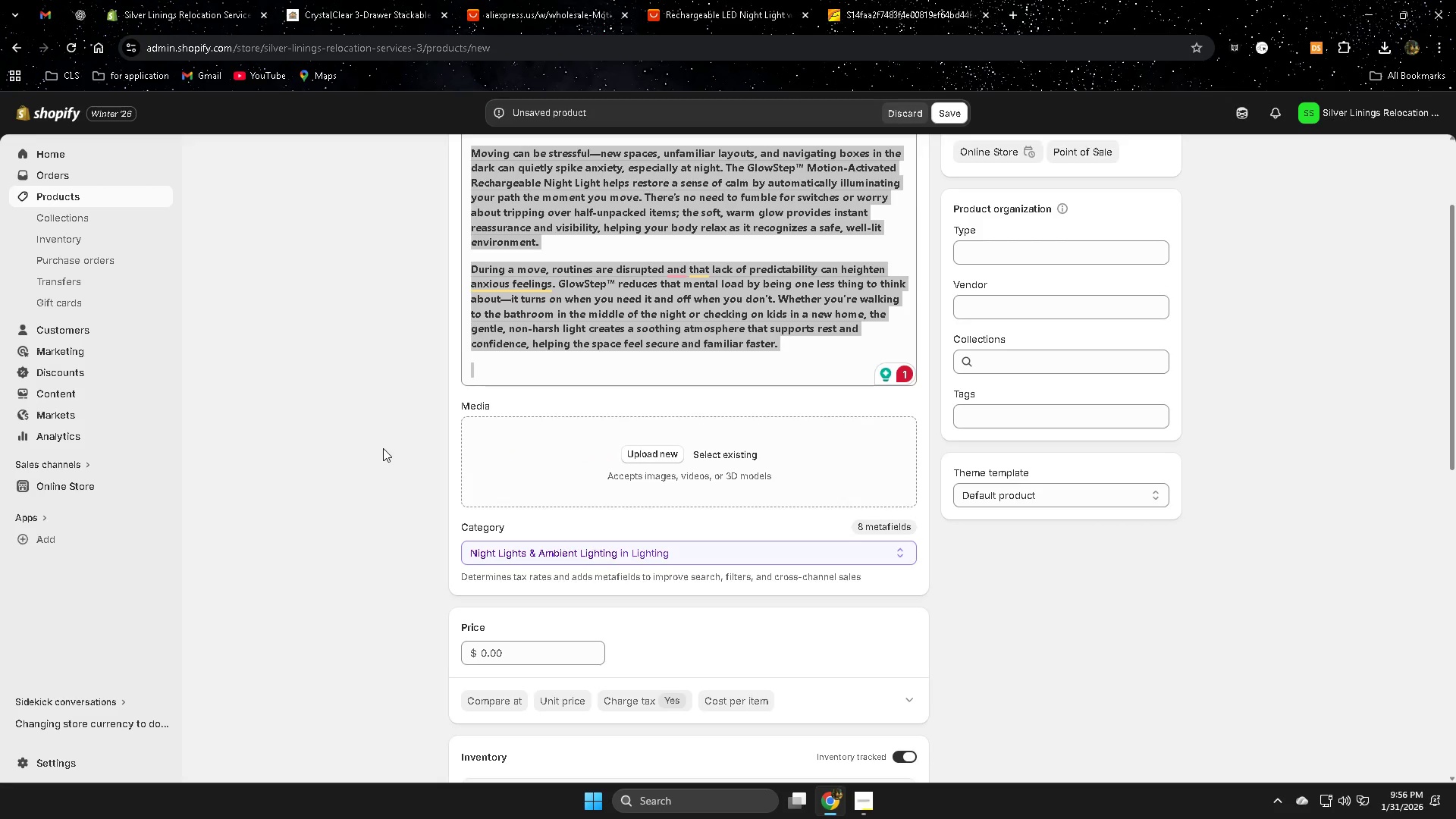 
scroll: coordinate [383, 448], scroll_direction: down, amount: 2.0
 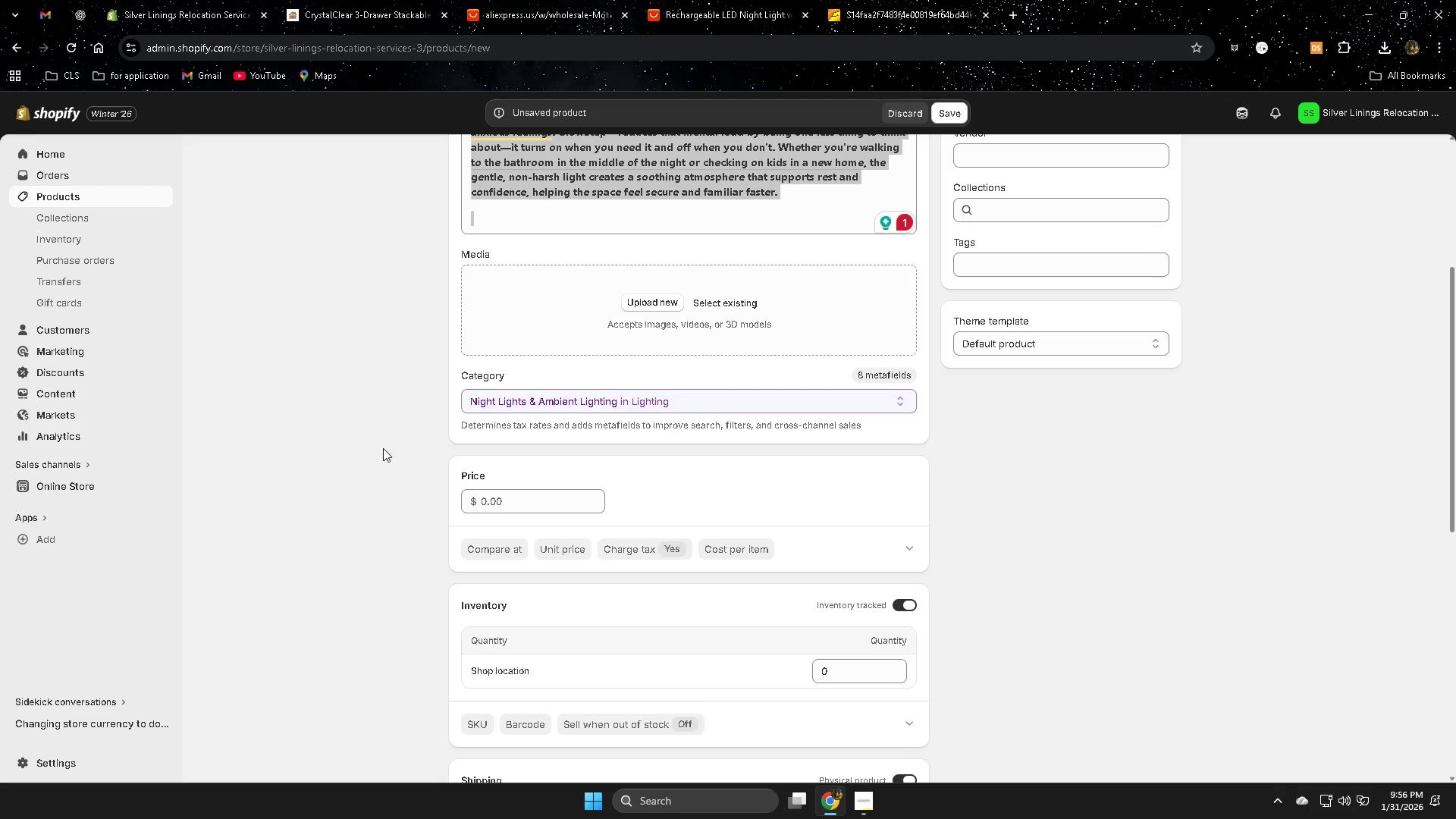 
scroll: coordinate [383, 448], scroll_direction: up, amount: 4.0
 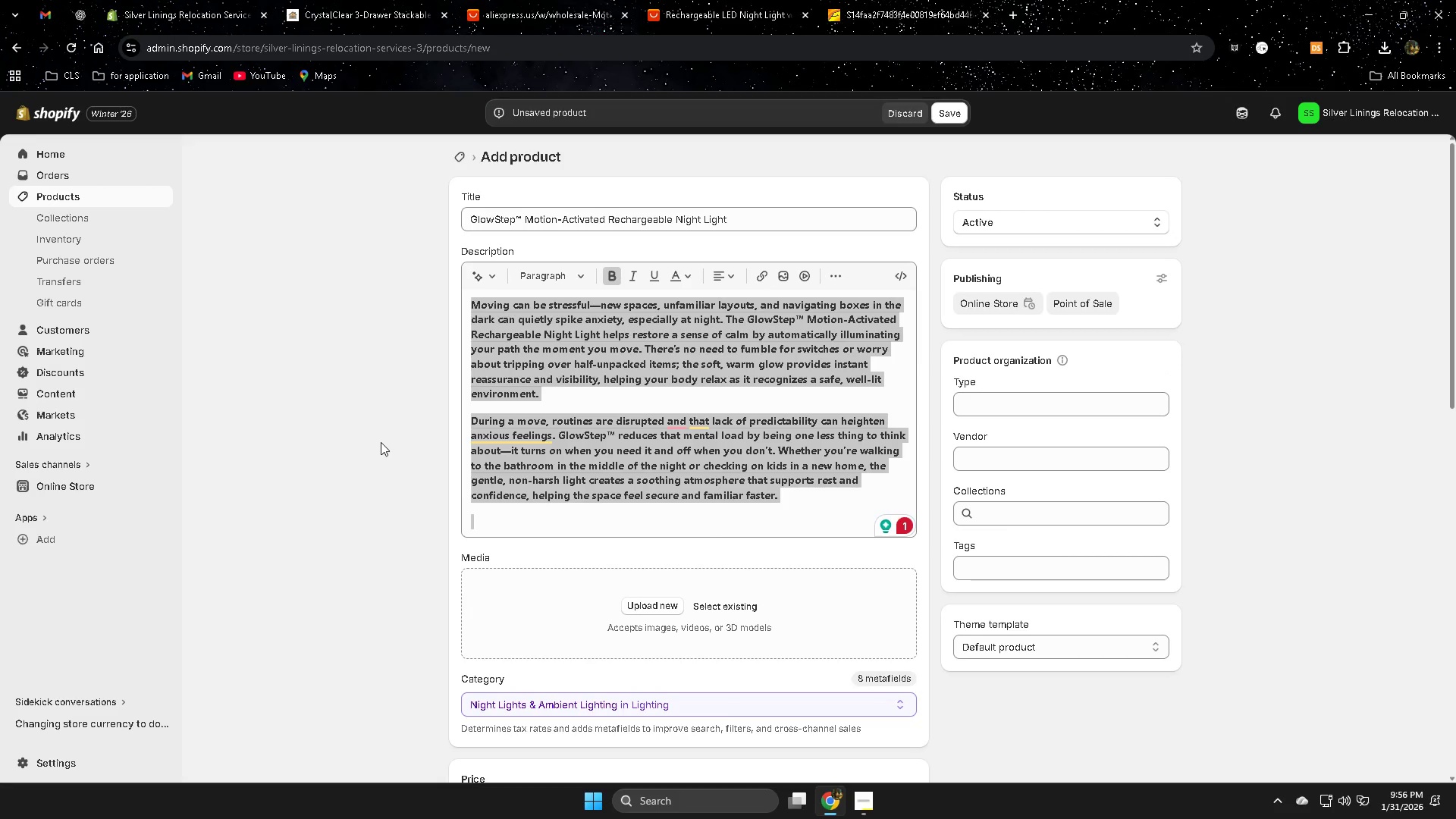 
left_click([381, 442])
 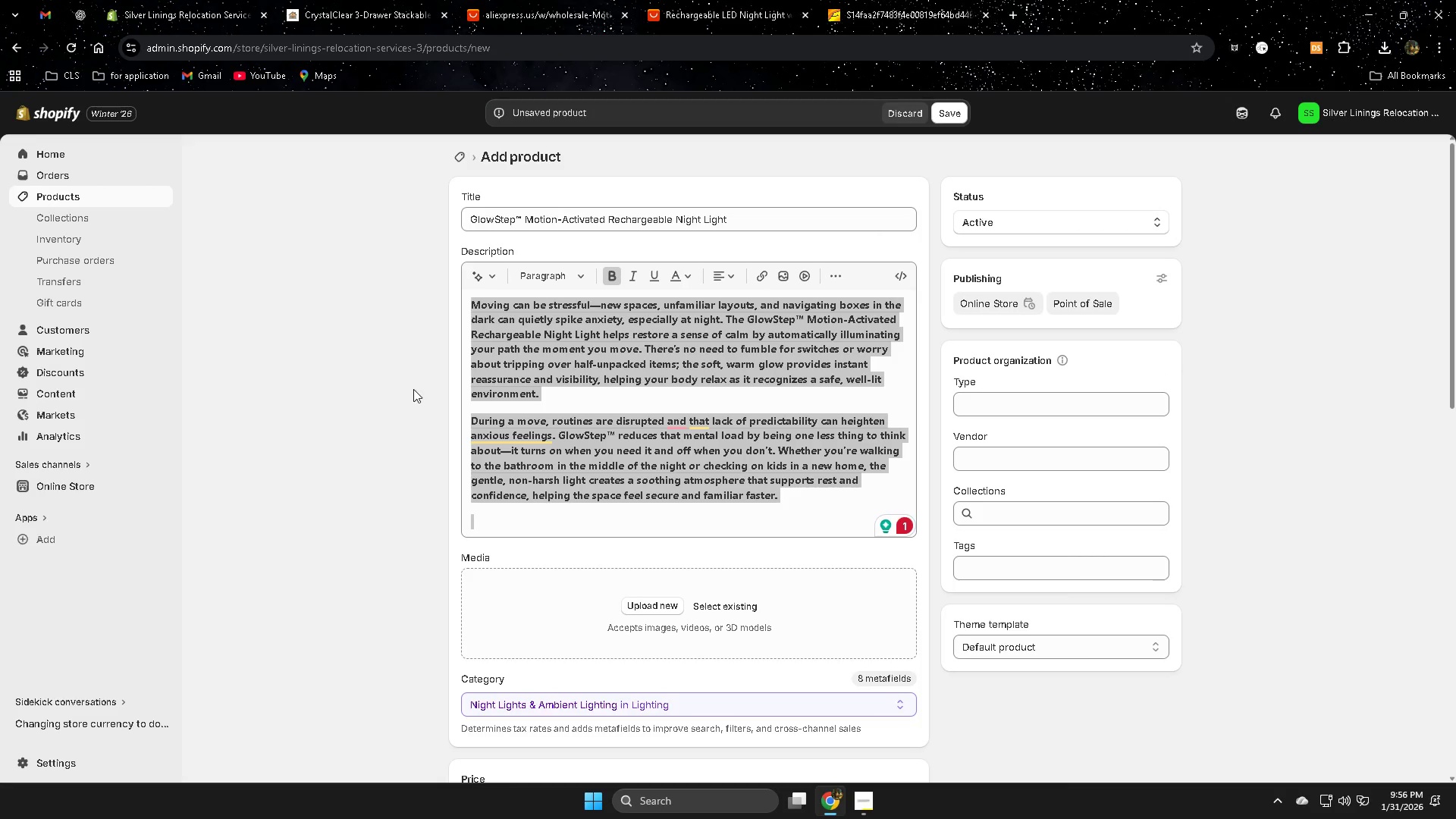 
left_click([413, 384])
 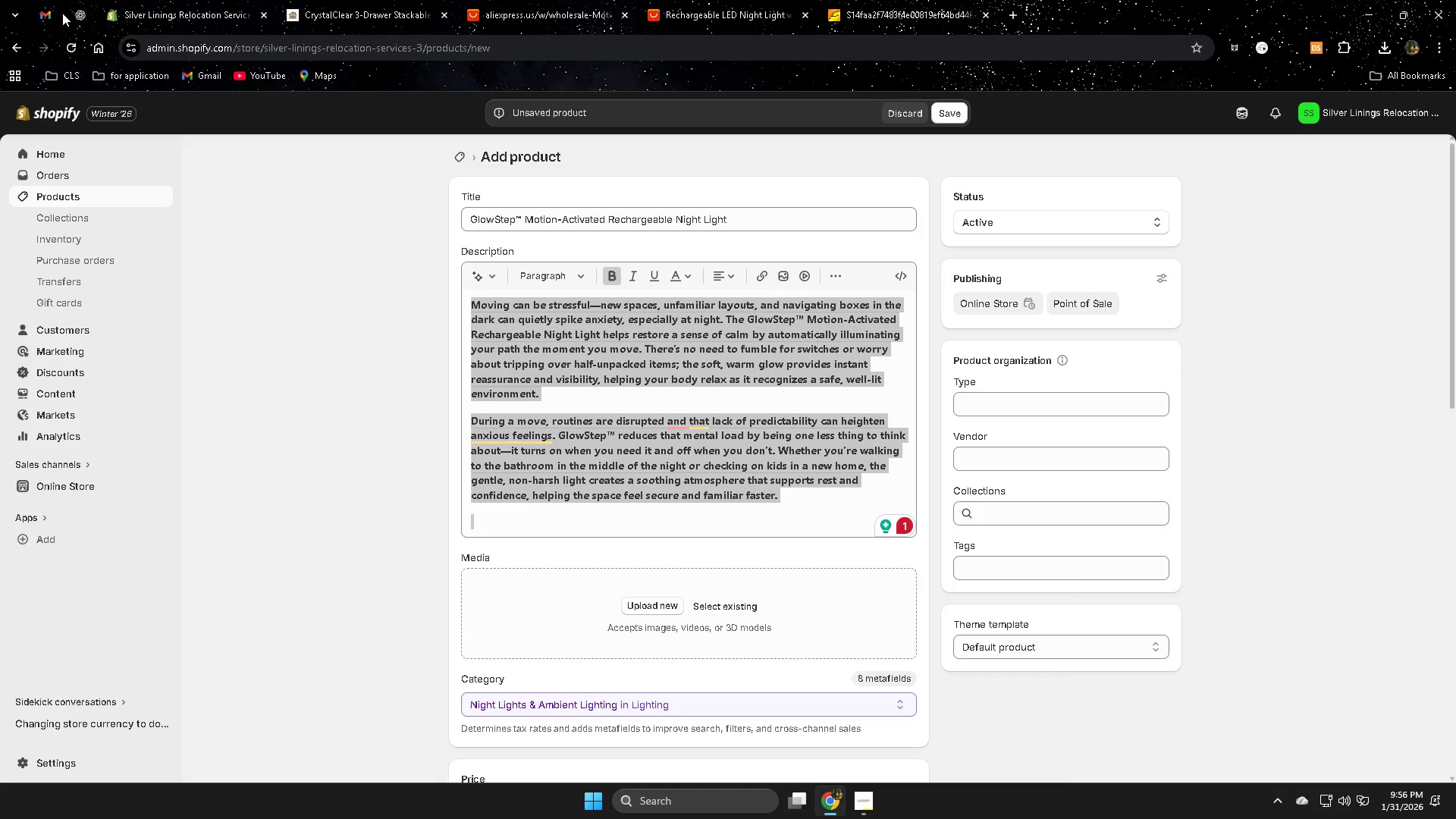 
wait(5.14)
 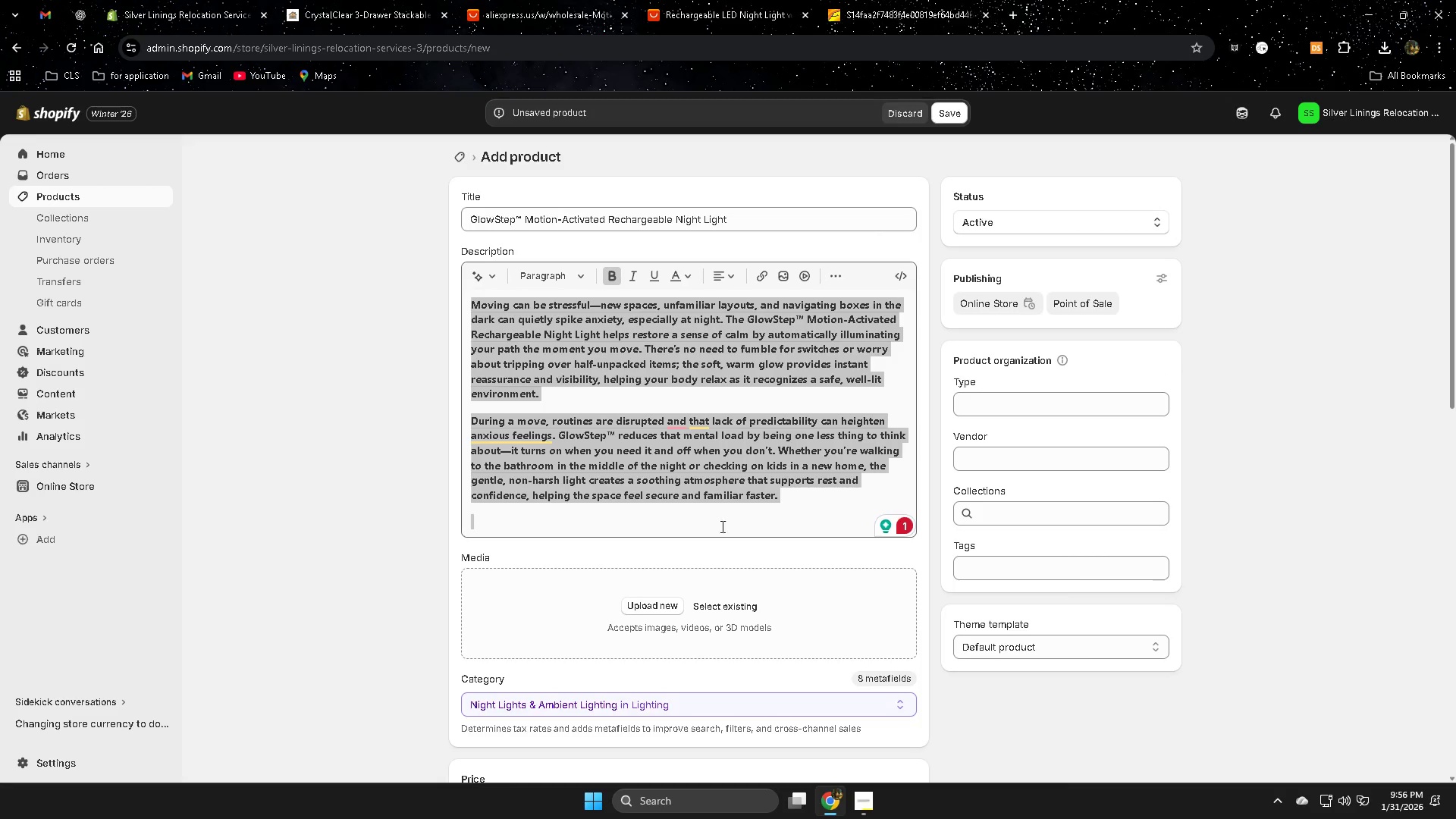 
left_click([1020, 18])
 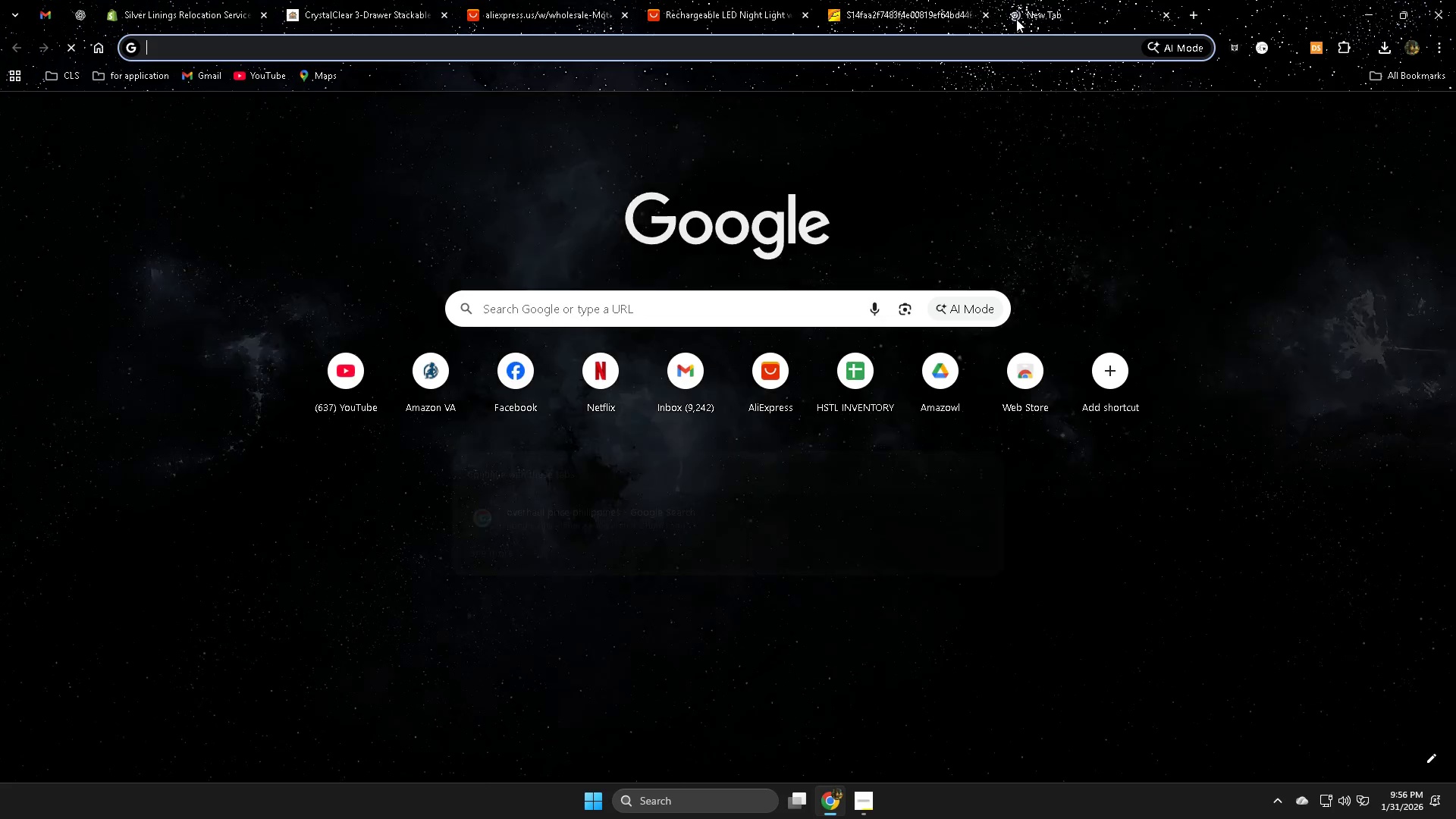 
type(ca)
 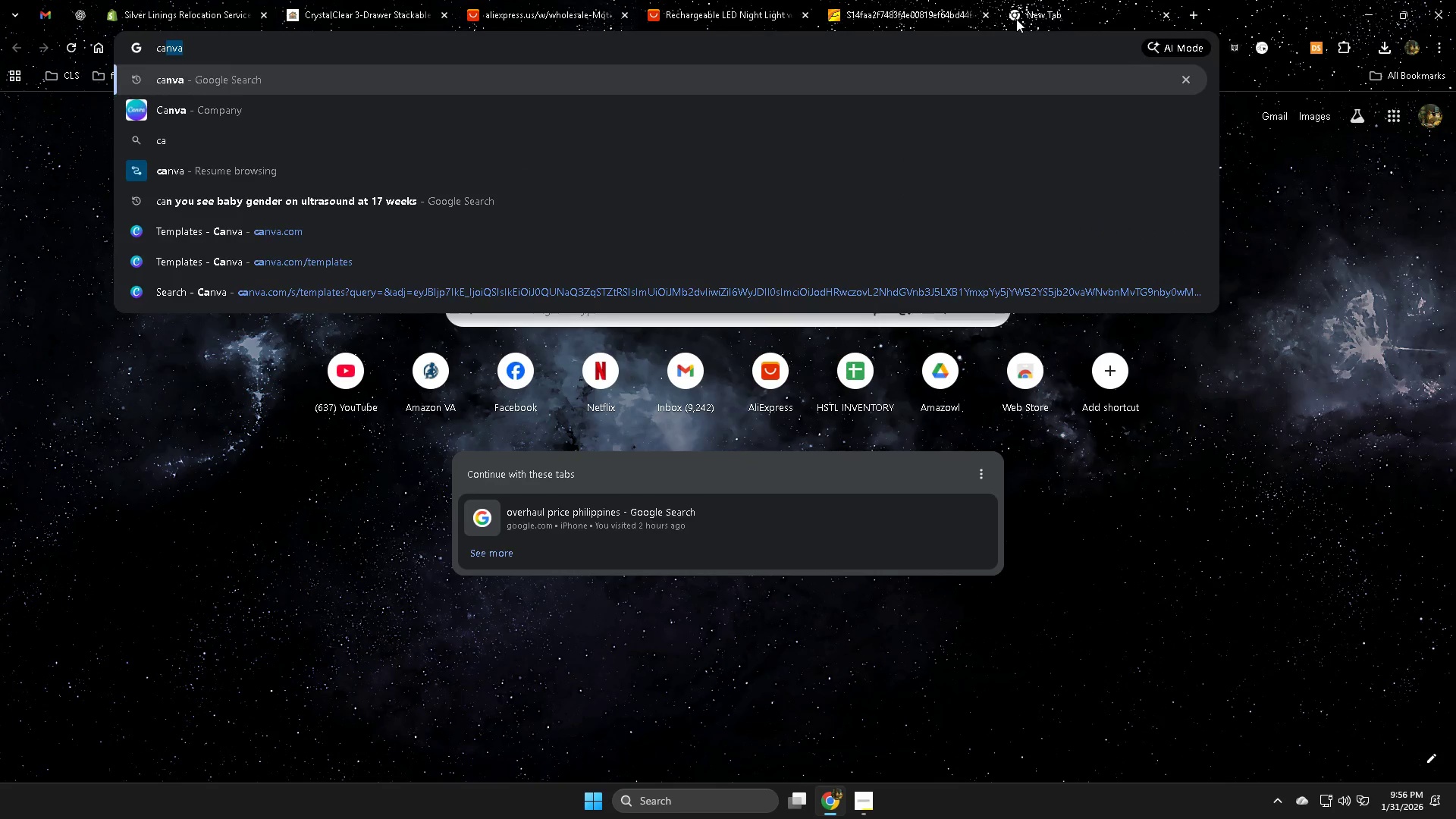 
key(Enter)
 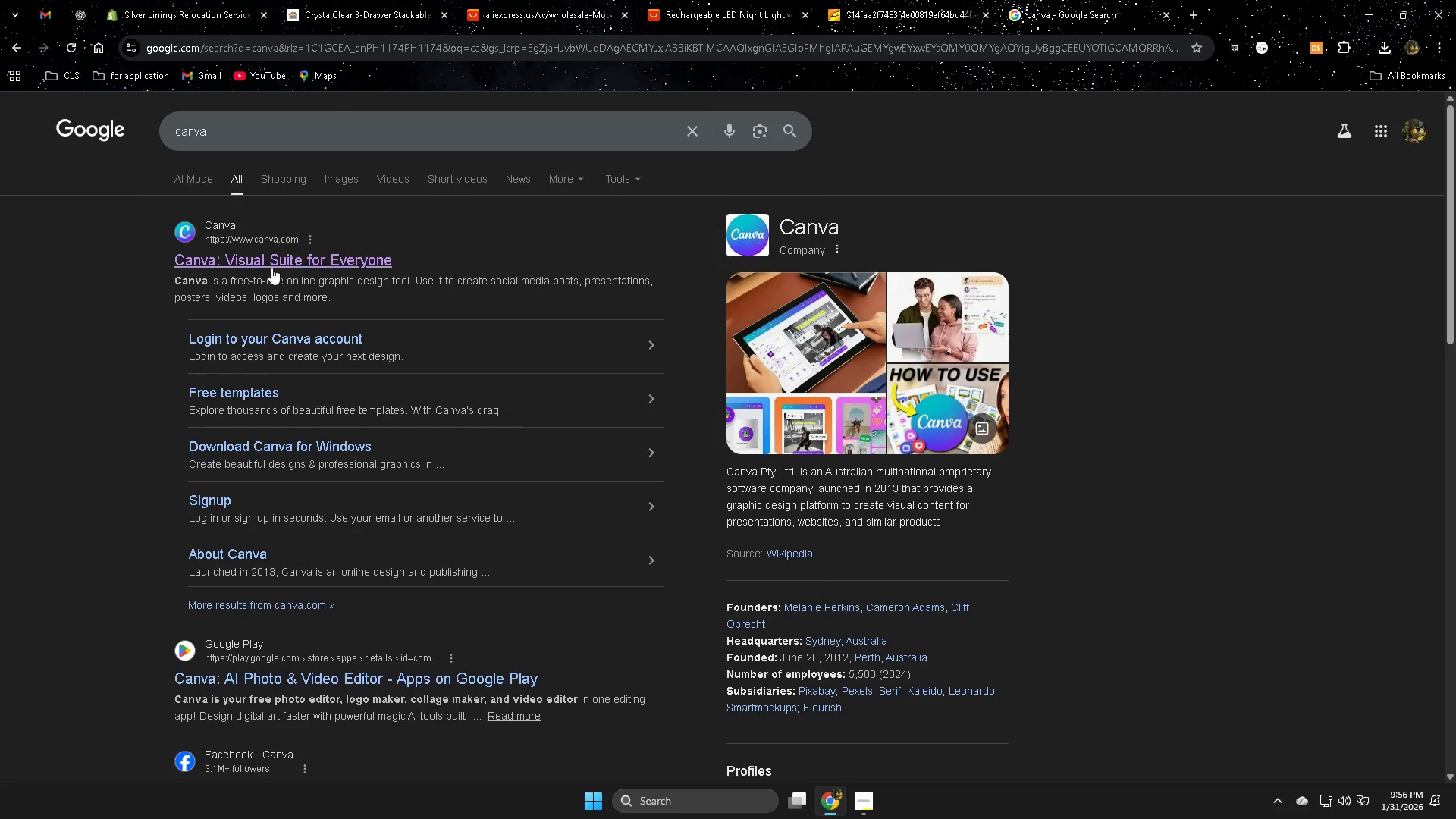 
left_click([892, 0])
 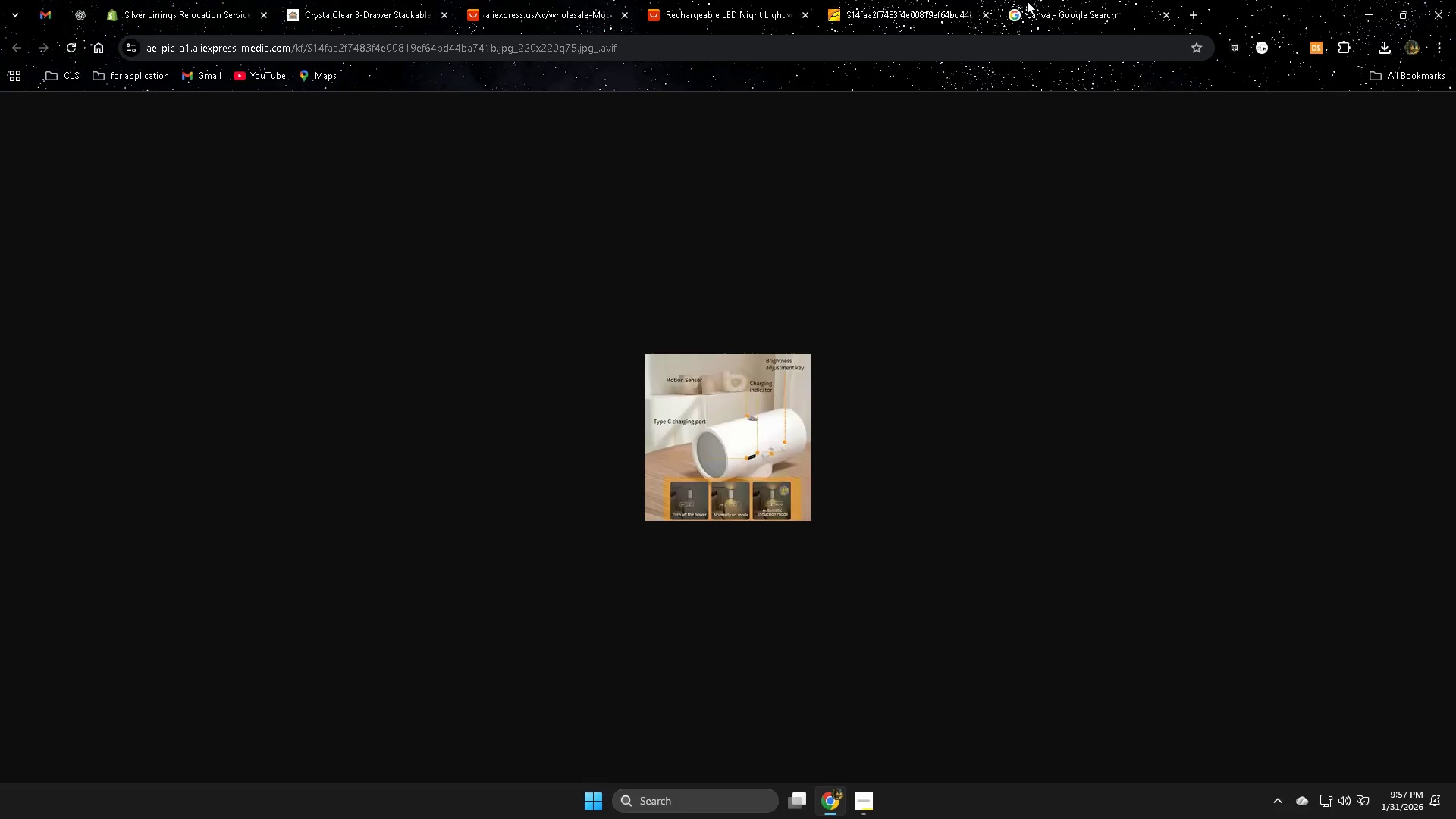 
left_click([1044, 0])
 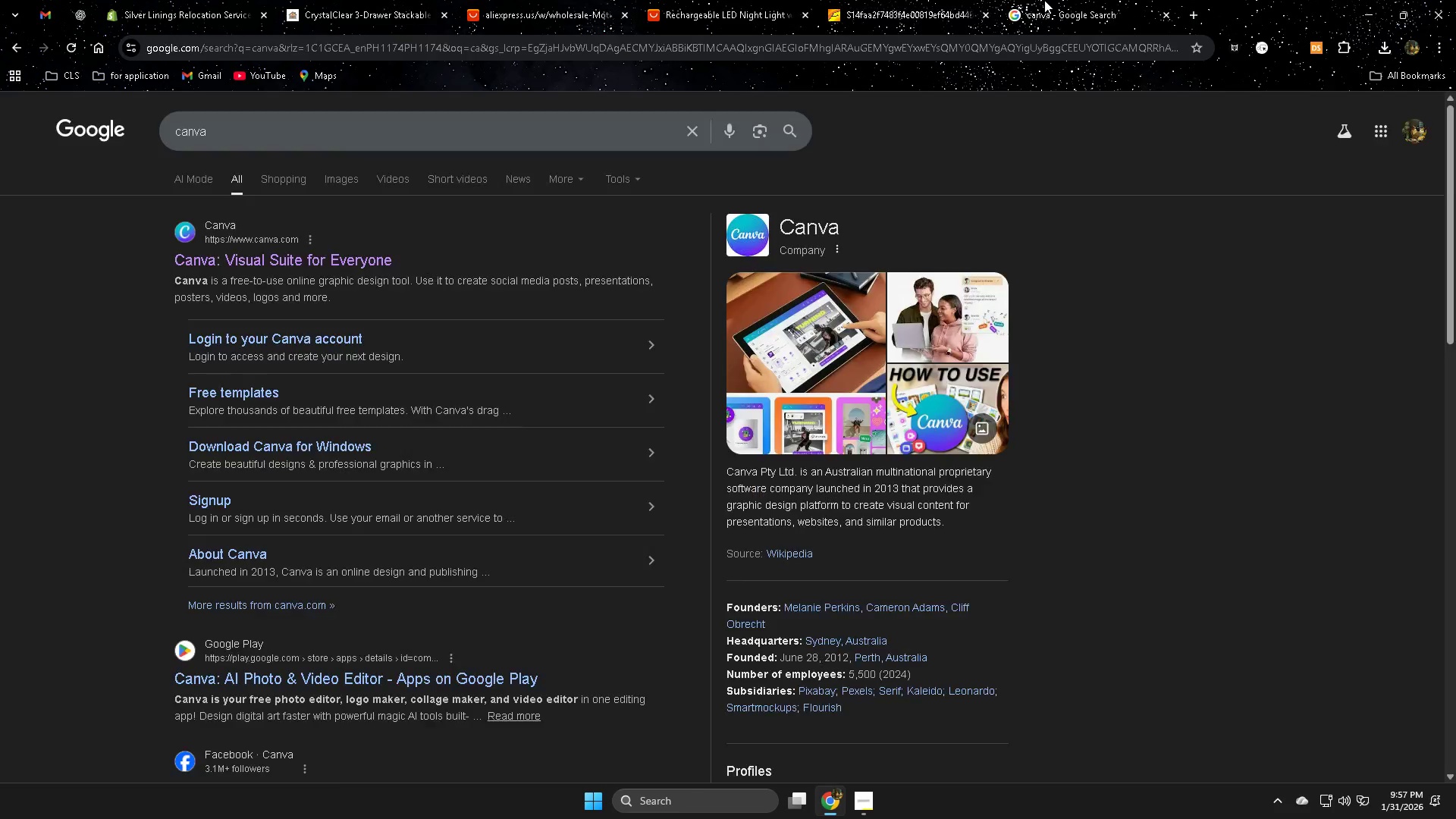 
key(Control+W)
 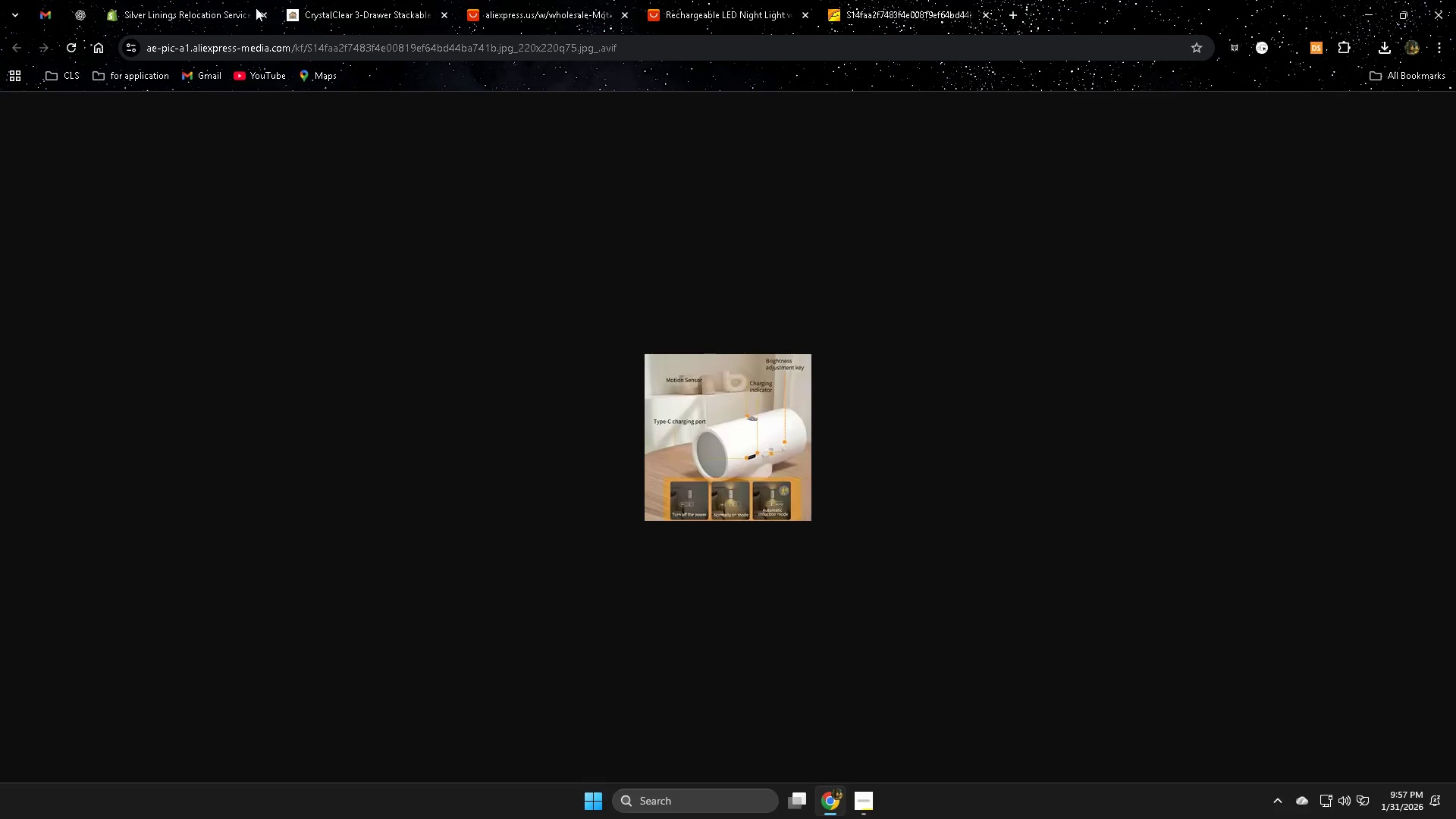 
left_click([181, 13])
 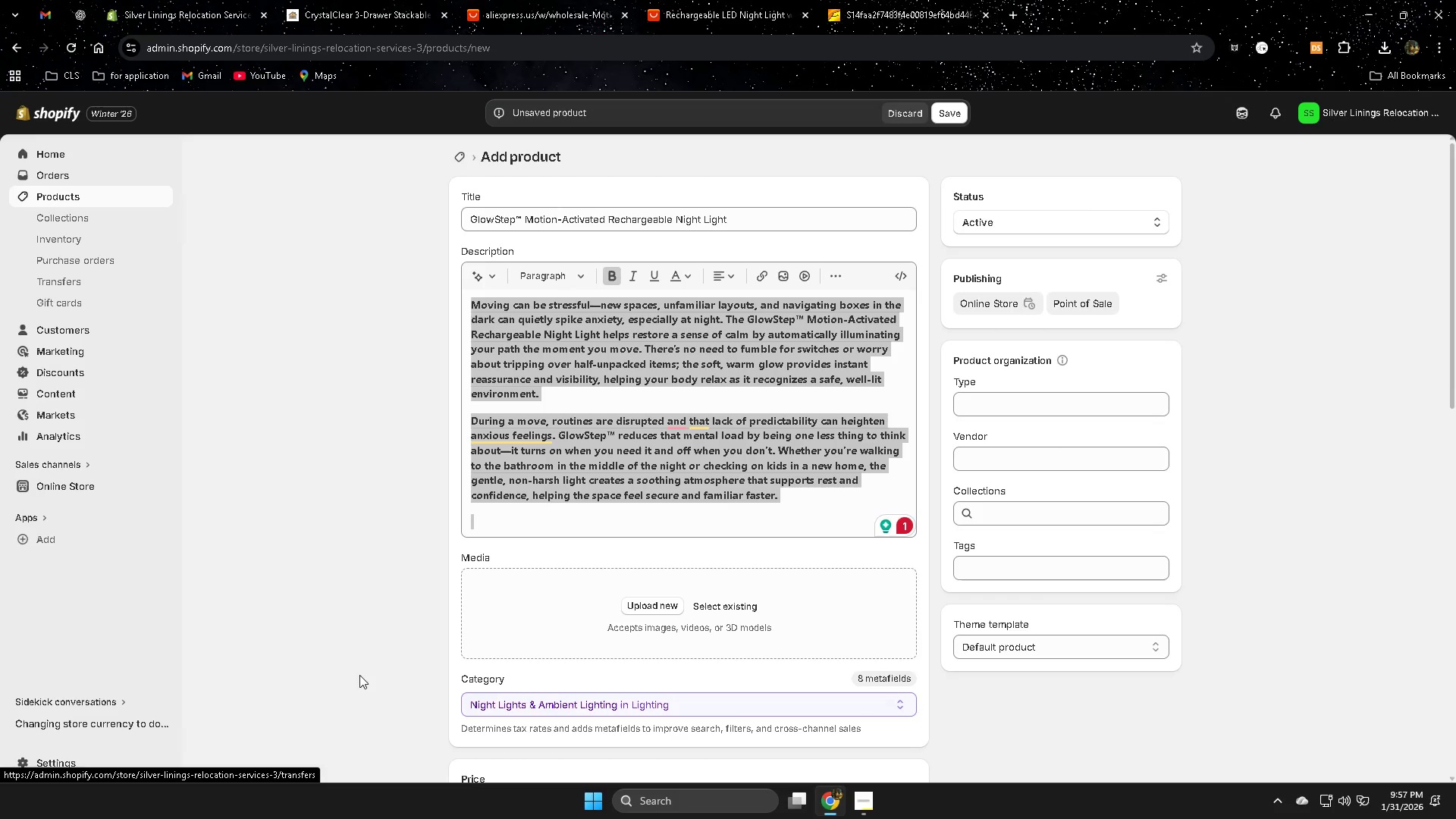 
left_click([654, 607])
 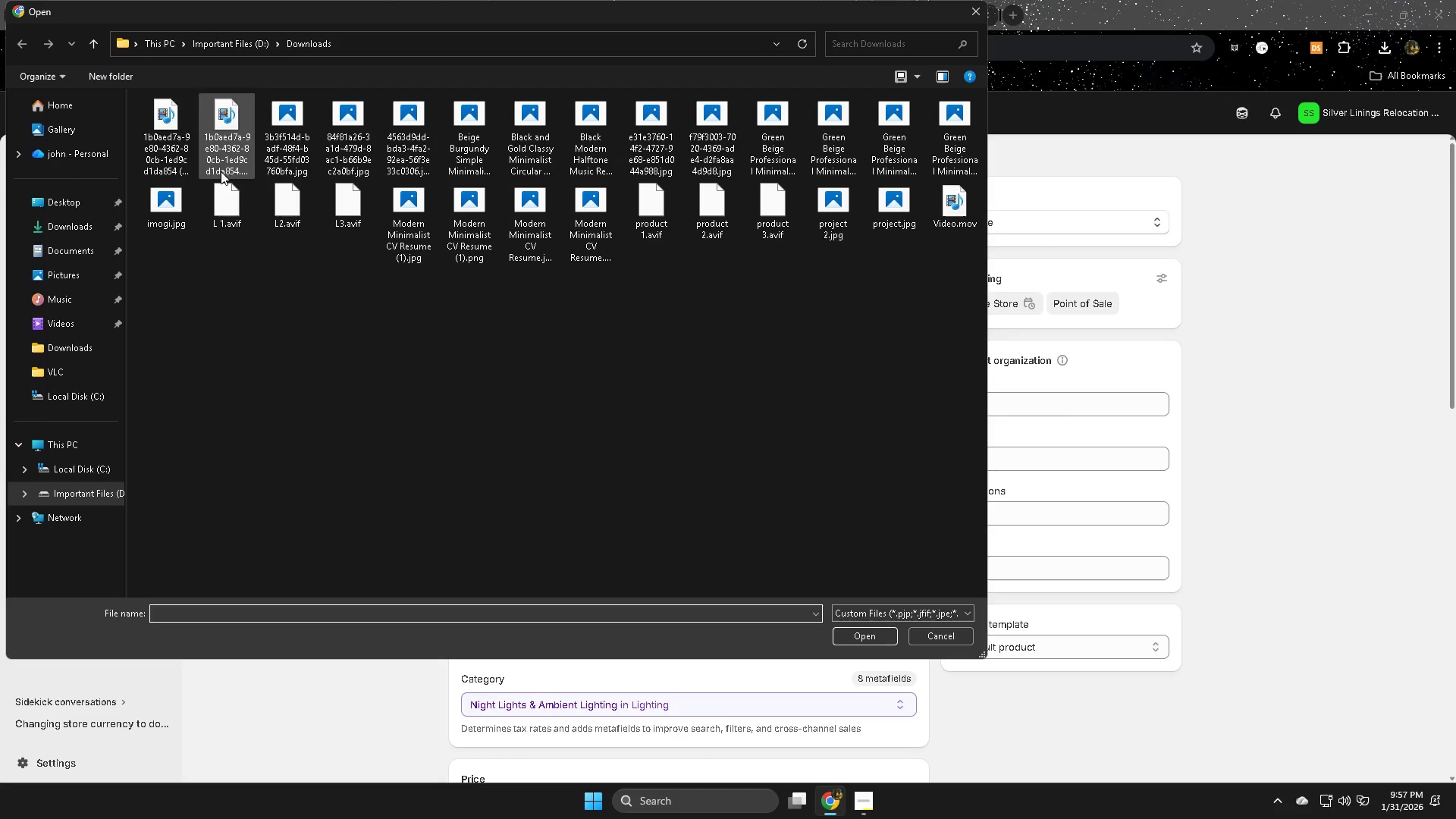 
left_click([219, 215])
 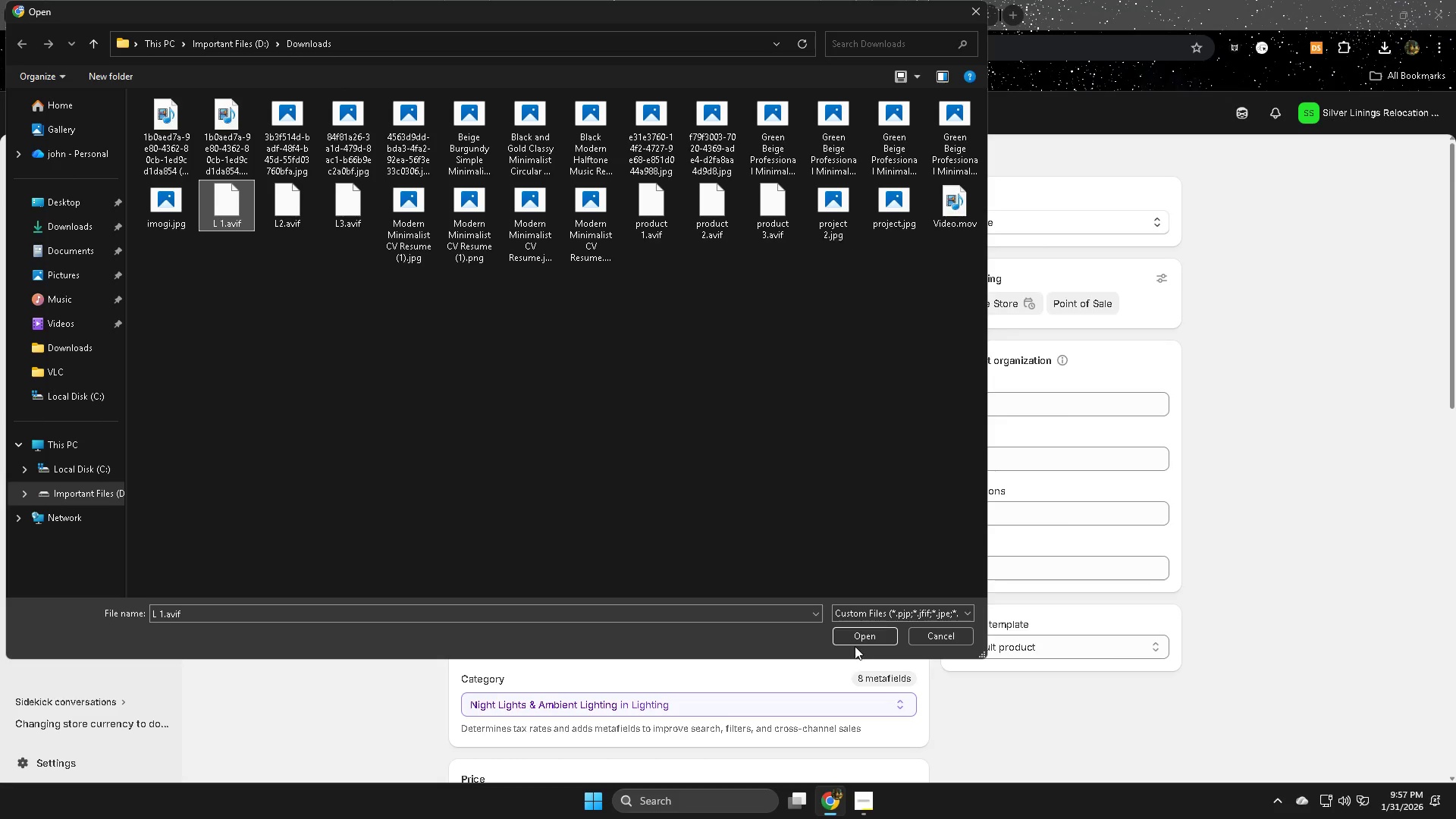 
left_click([855, 641])
 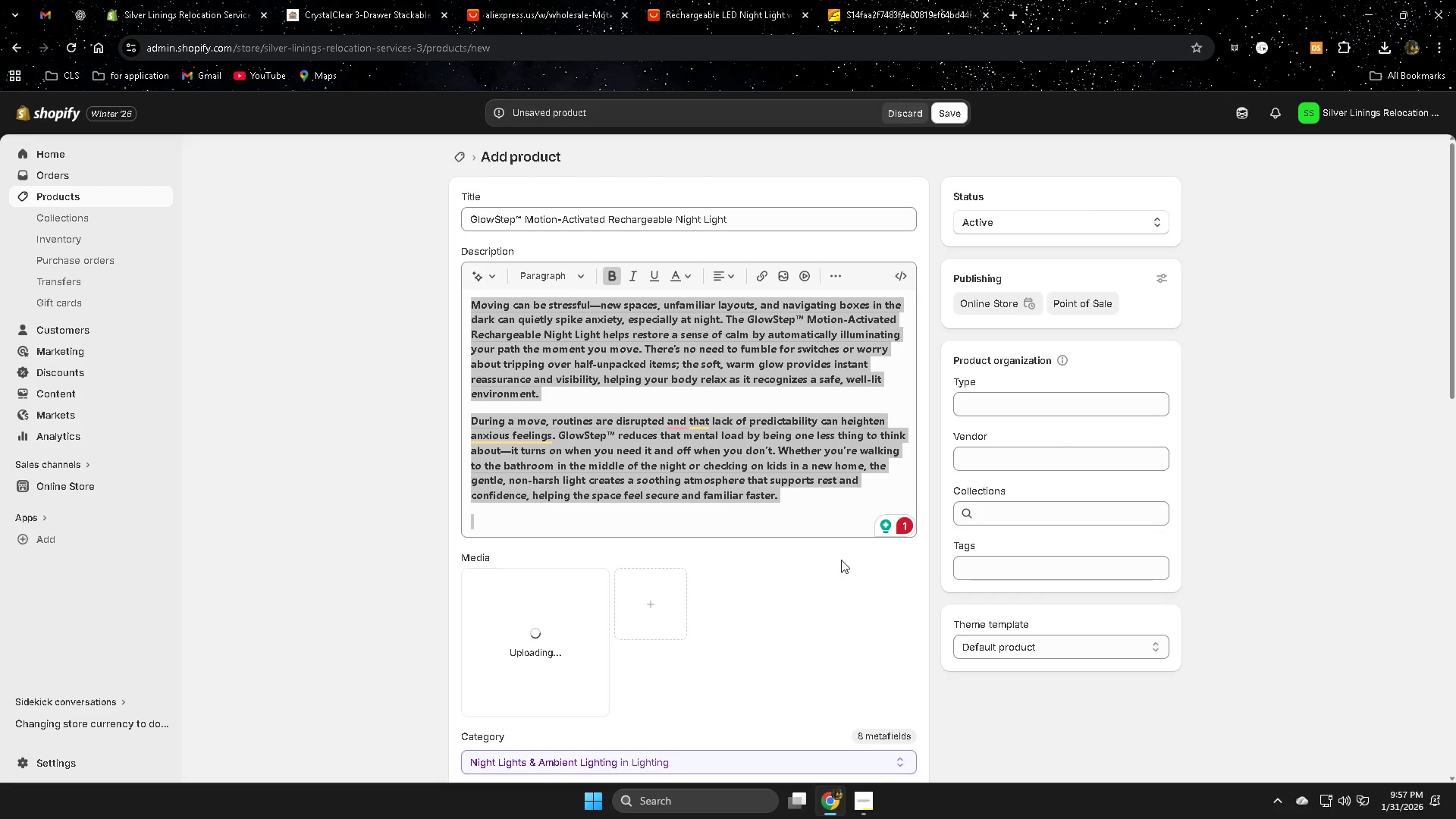 
scroll: coordinate [1398, 445], scroll_direction: down, amount: 4.0
 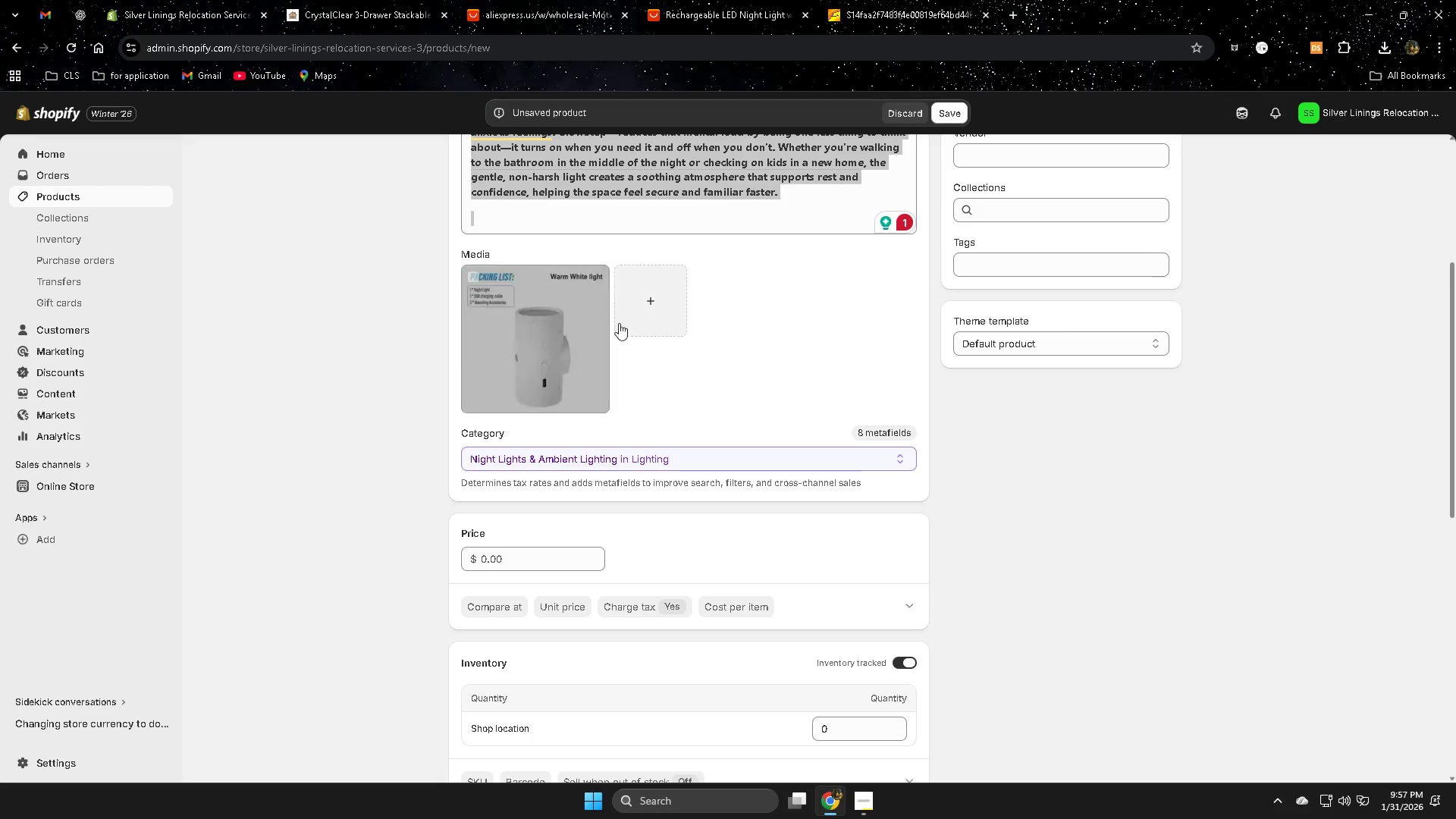 
left_click([655, 309])
 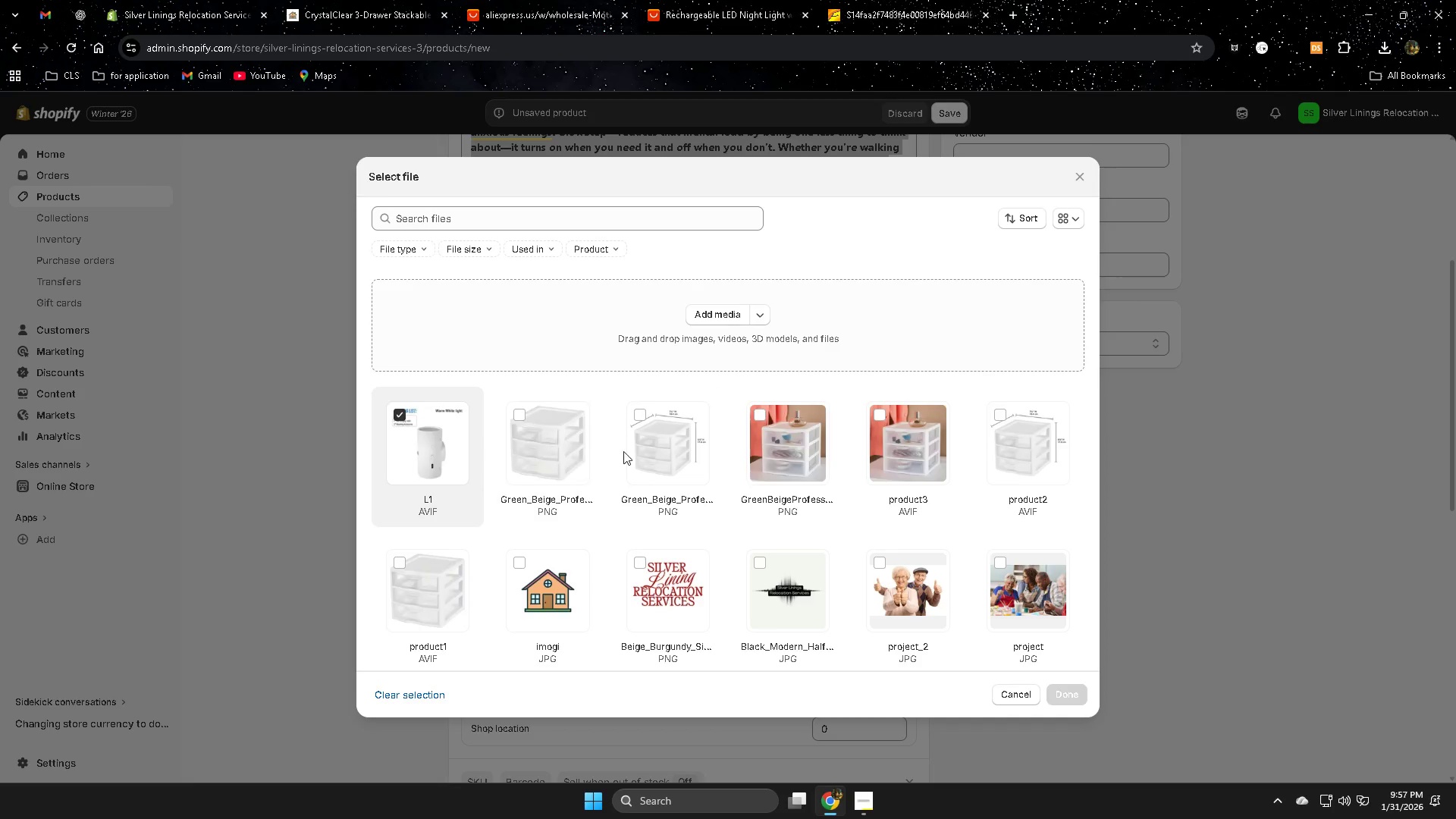 
mouse_move([1065, 184])
 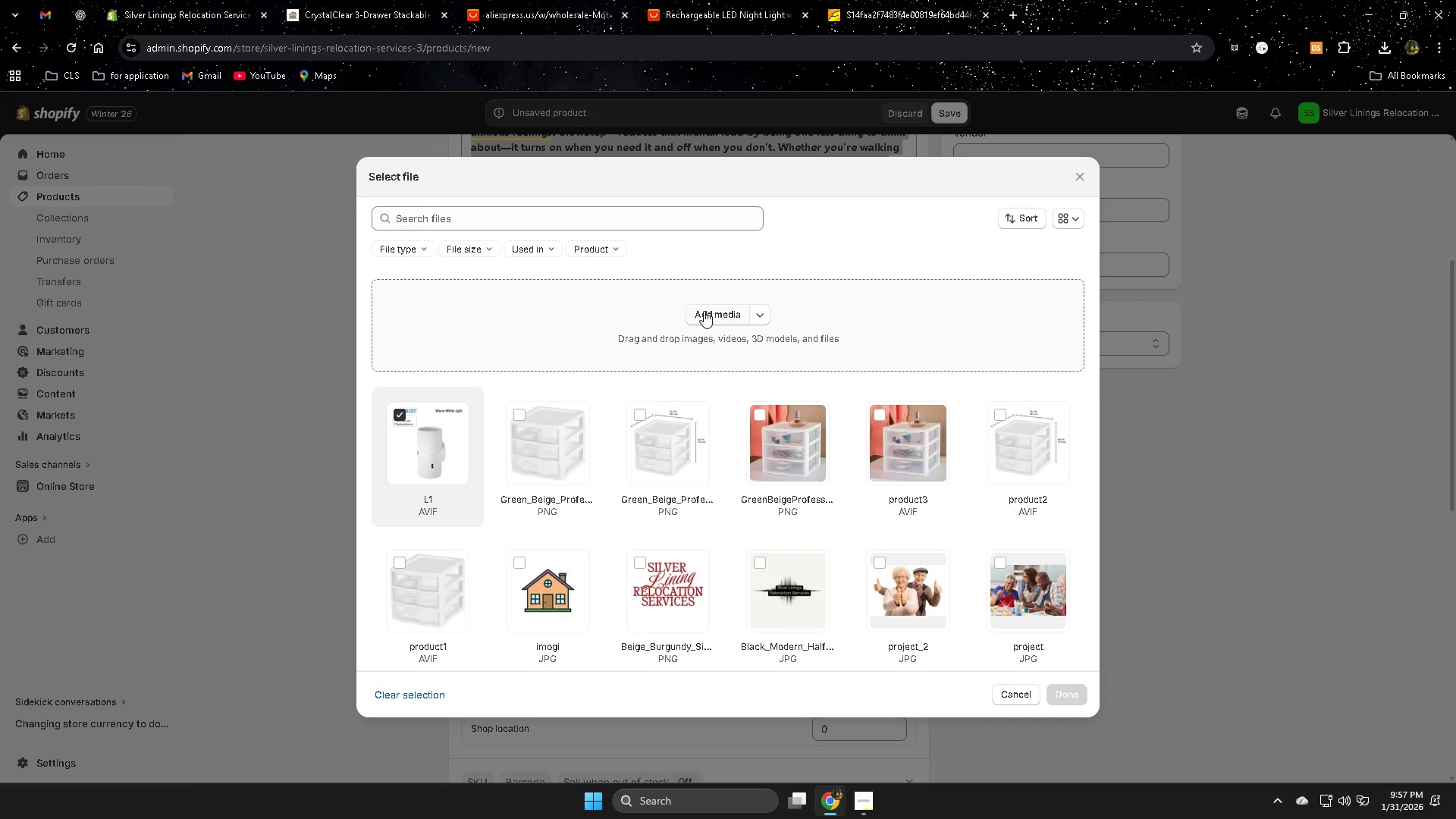 
left_click([704, 311])
 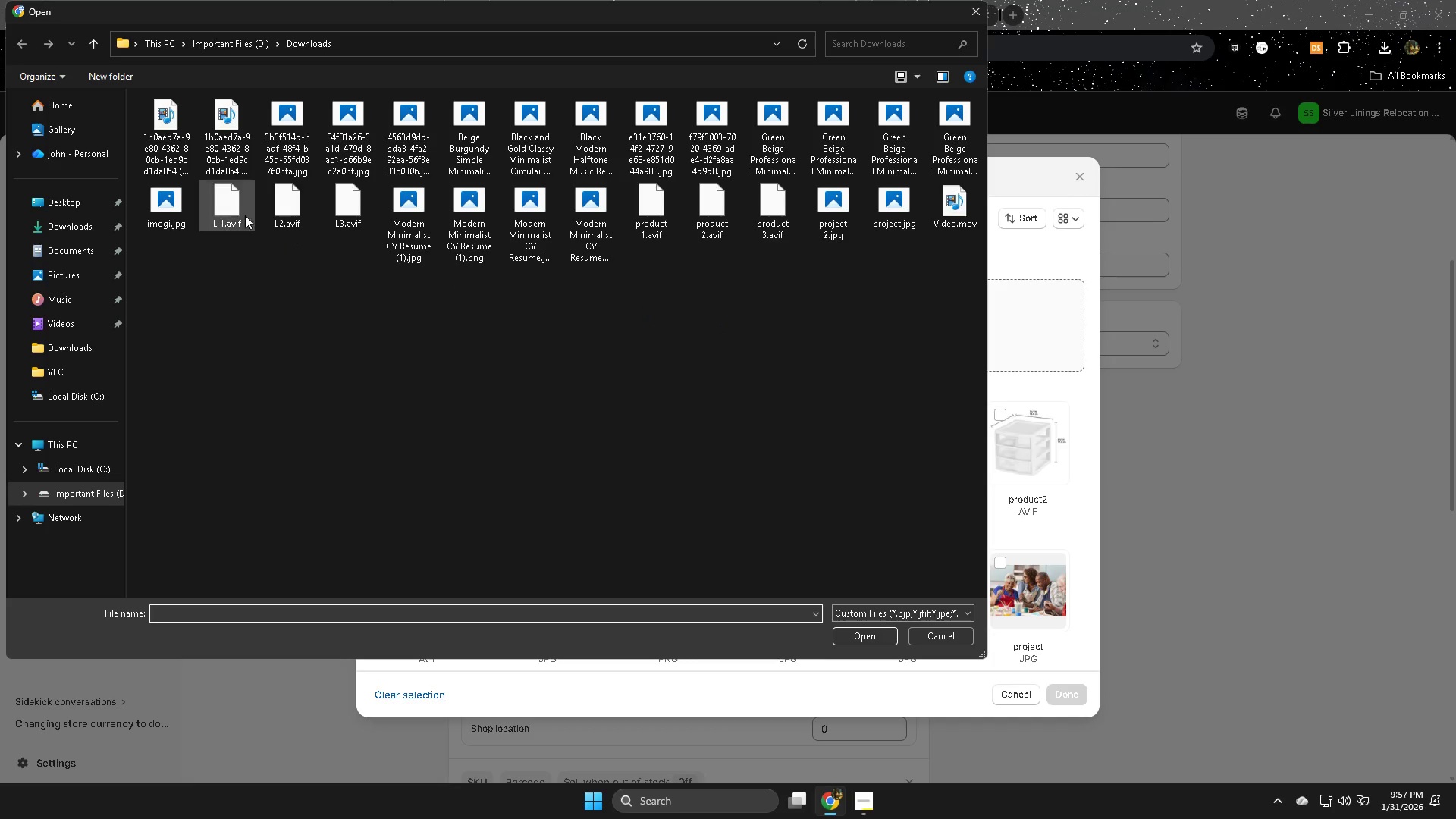 
left_click([284, 210])
 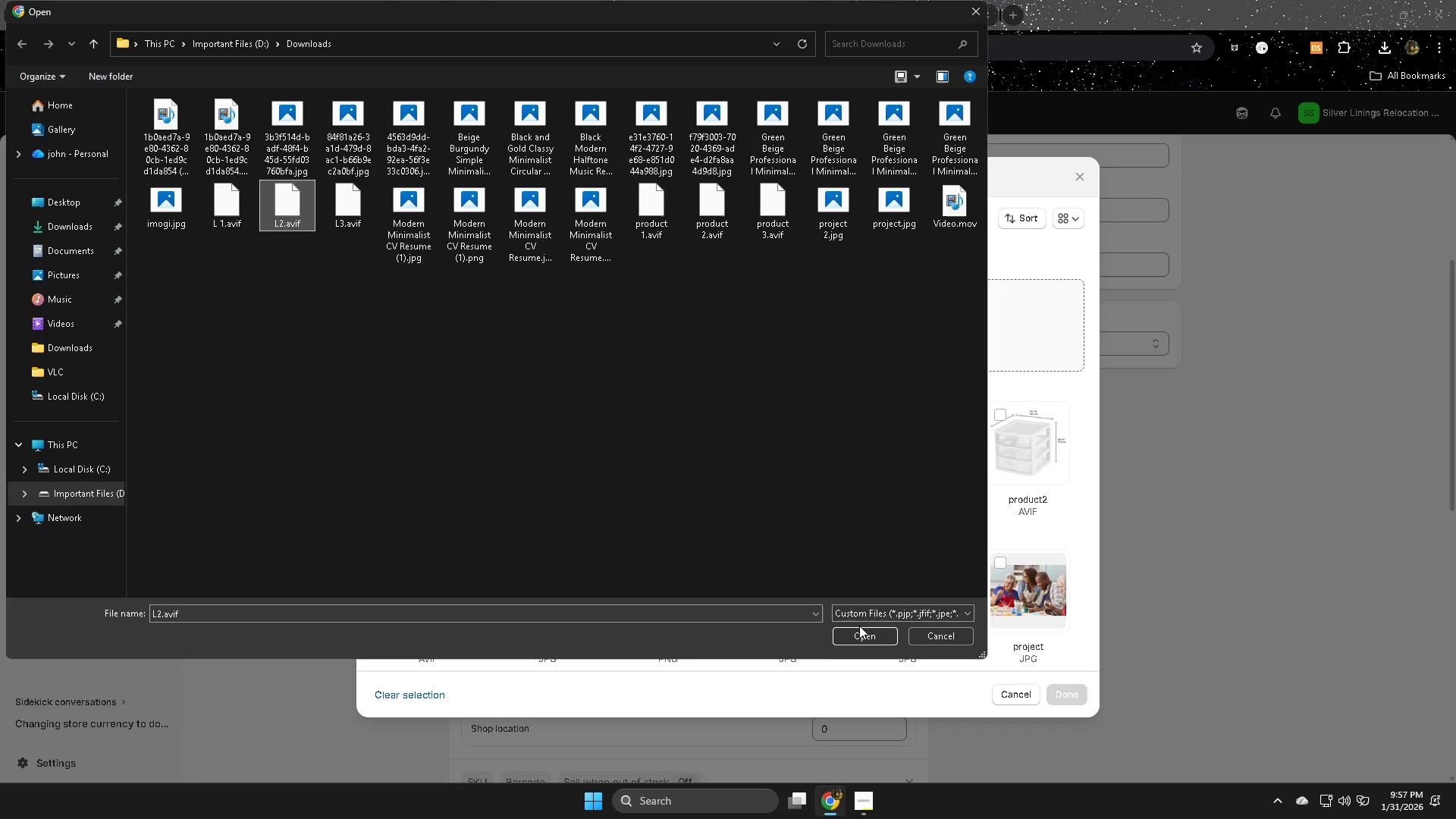 
left_click([858, 637])
 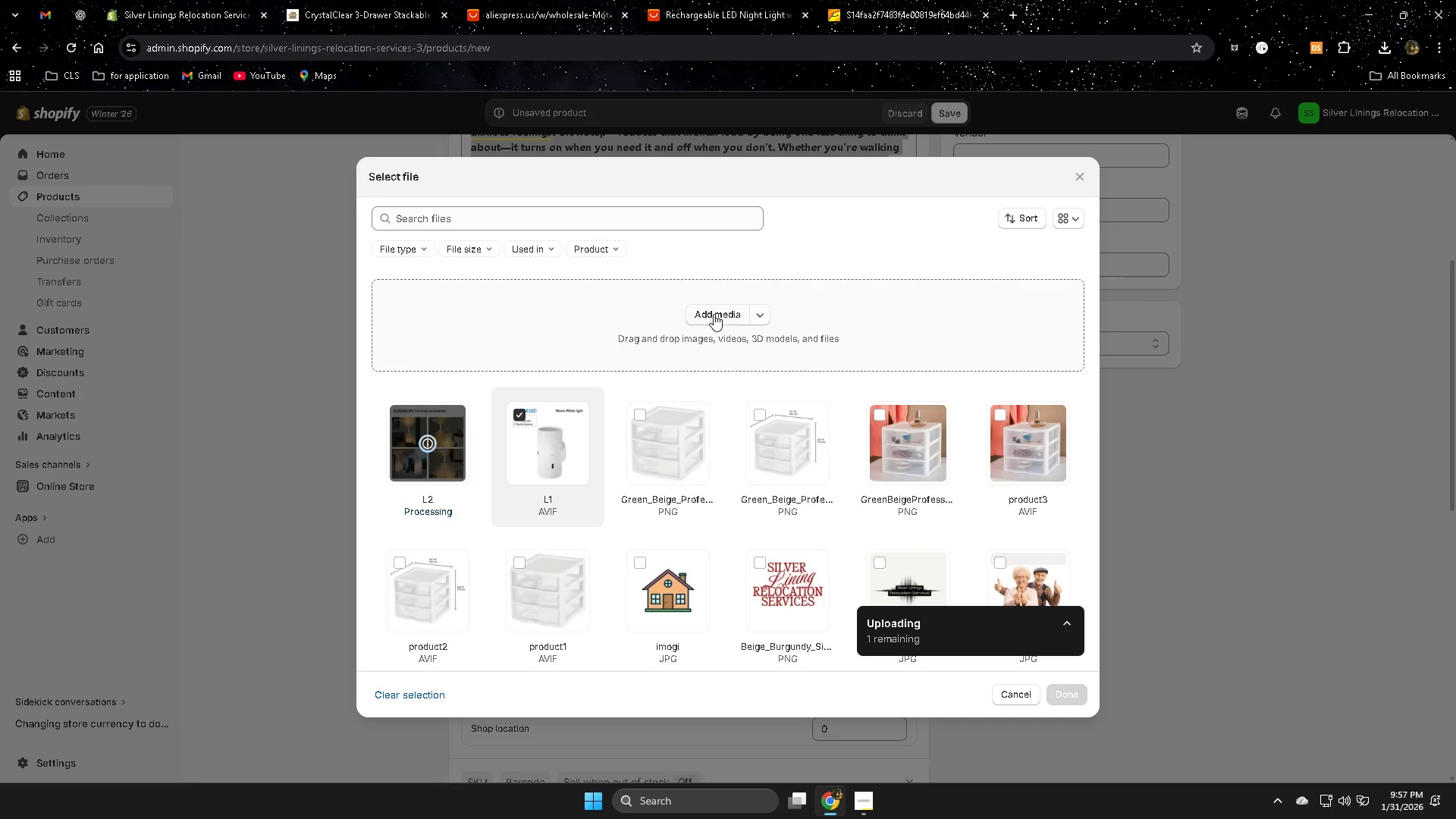 
left_click([714, 314])
 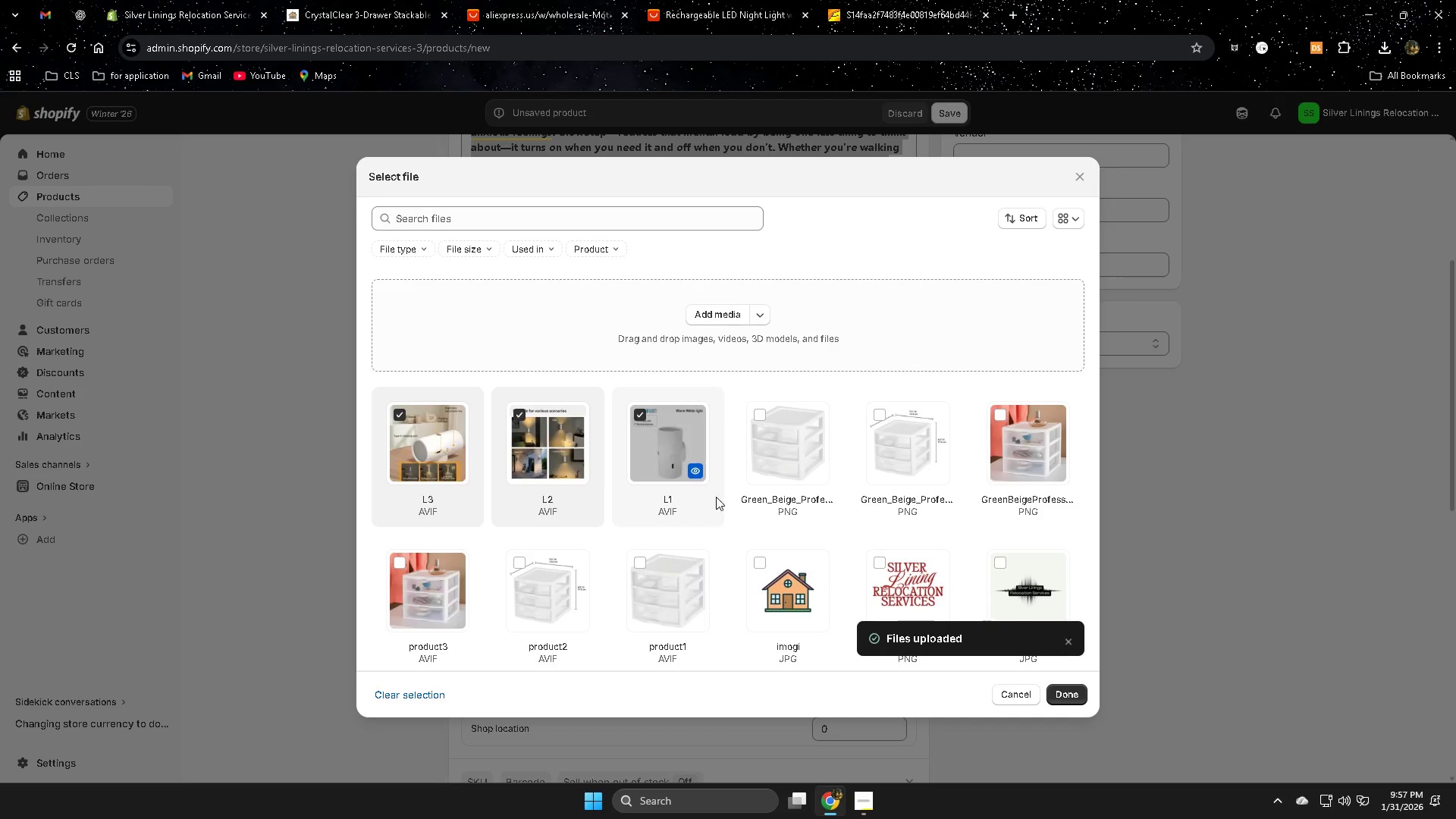 
wait(7.02)
 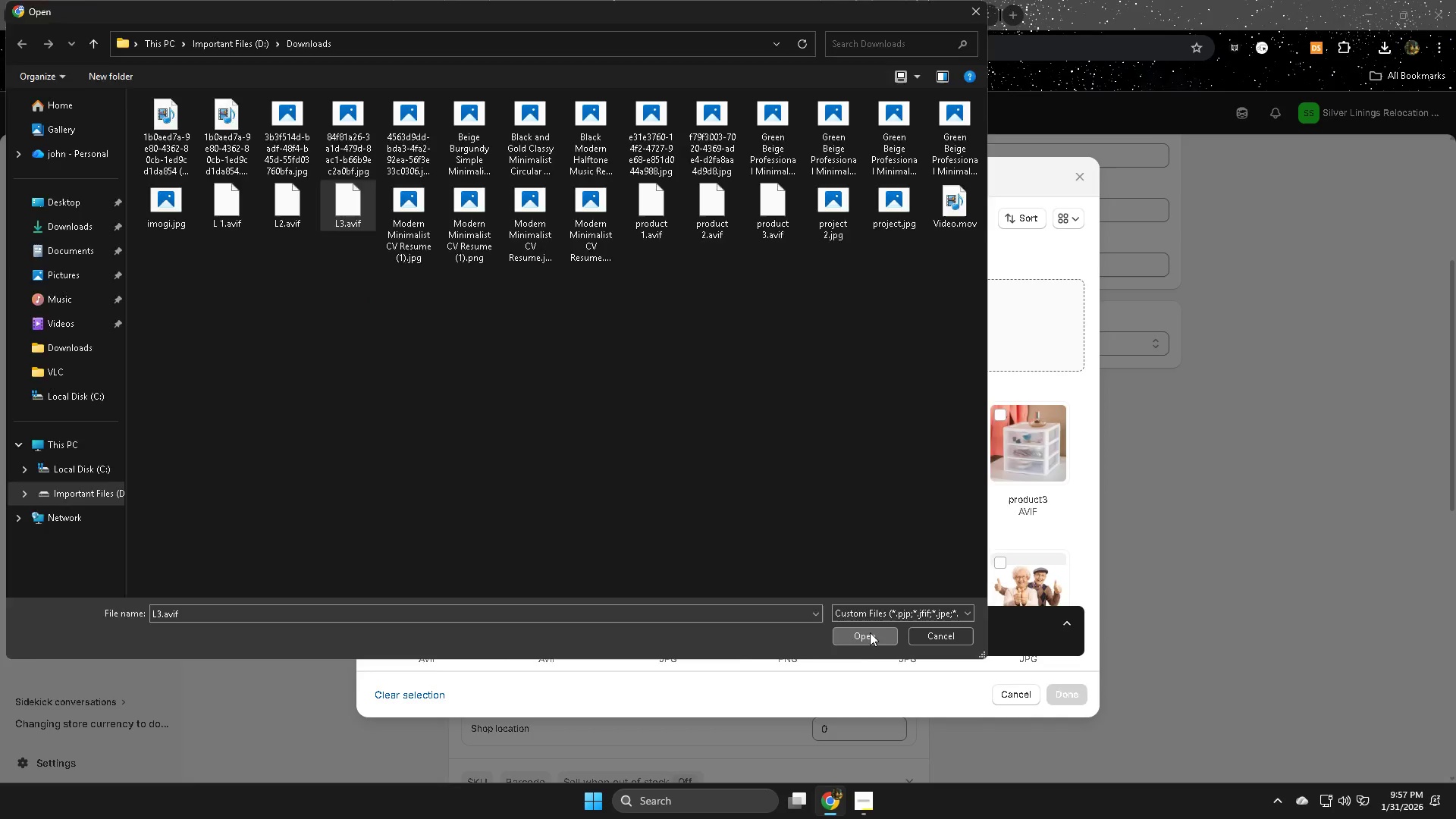 
left_click([1068, 694])
 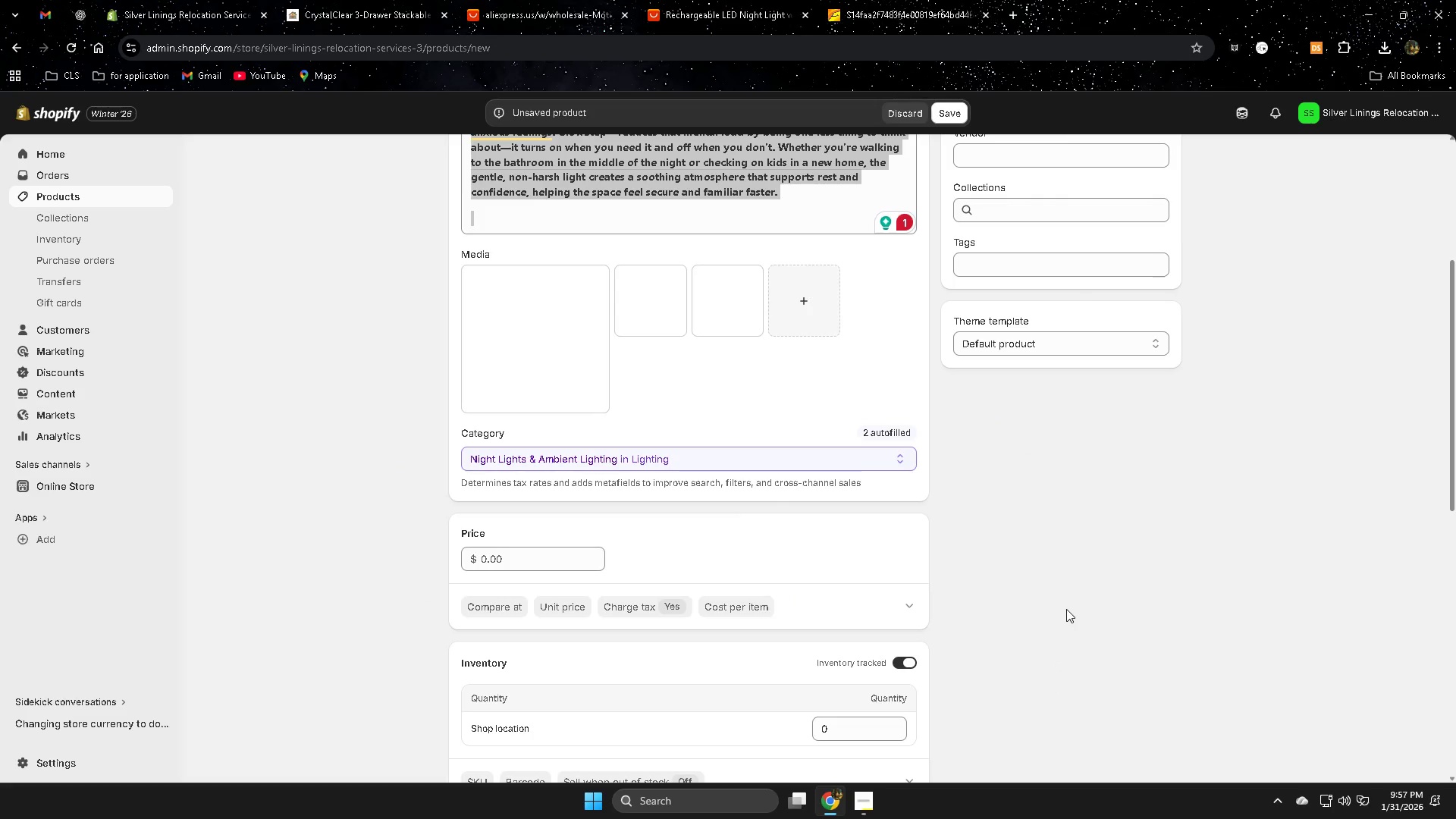 
scroll: coordinate [1066, 609], scroll_direction: up, amount: 1.0
 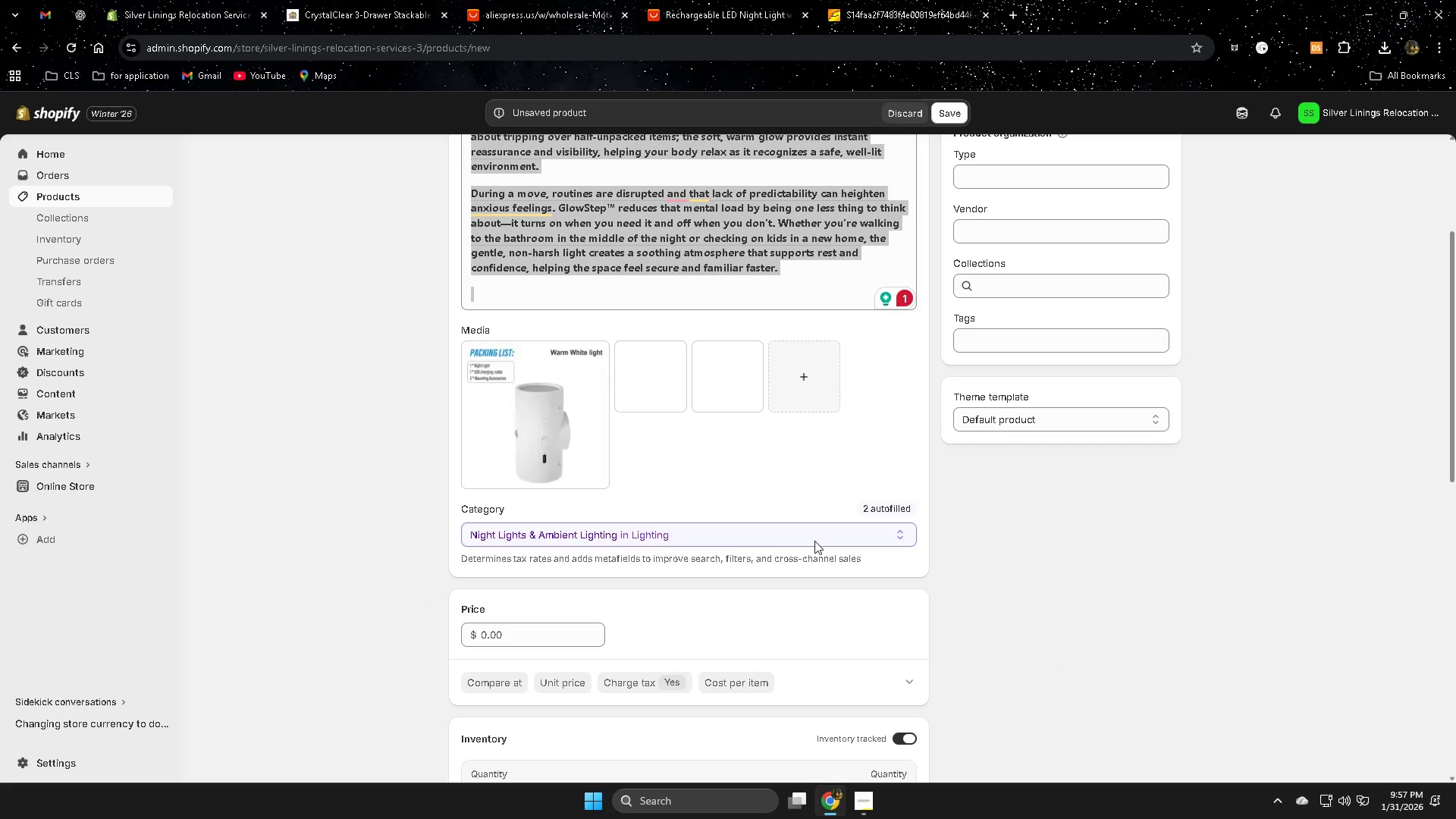 
mouse_move([796, 479])
 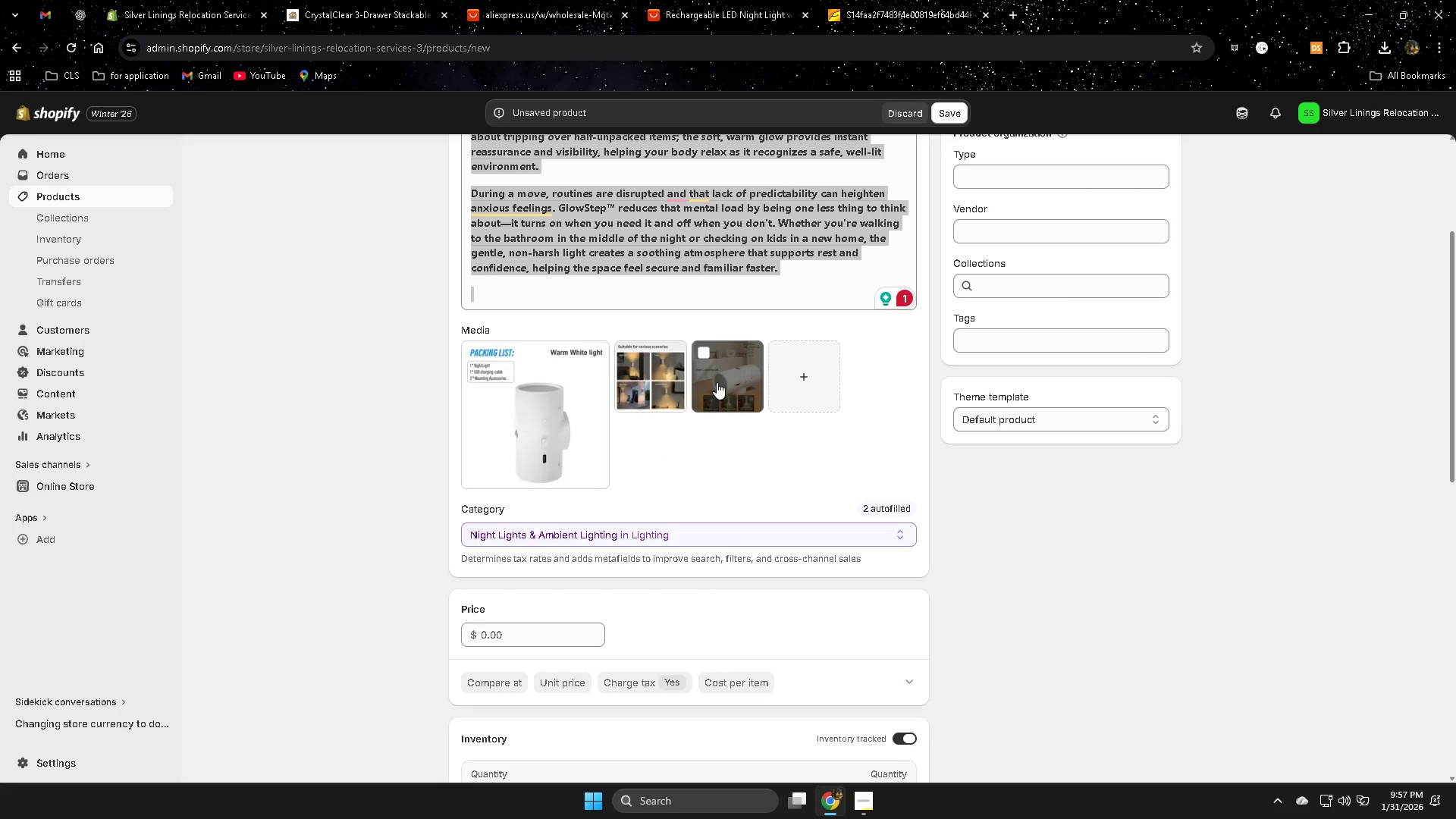 
left_click_drag(start_coordinate=[717, 383], to_coordinate=[540, 417])
 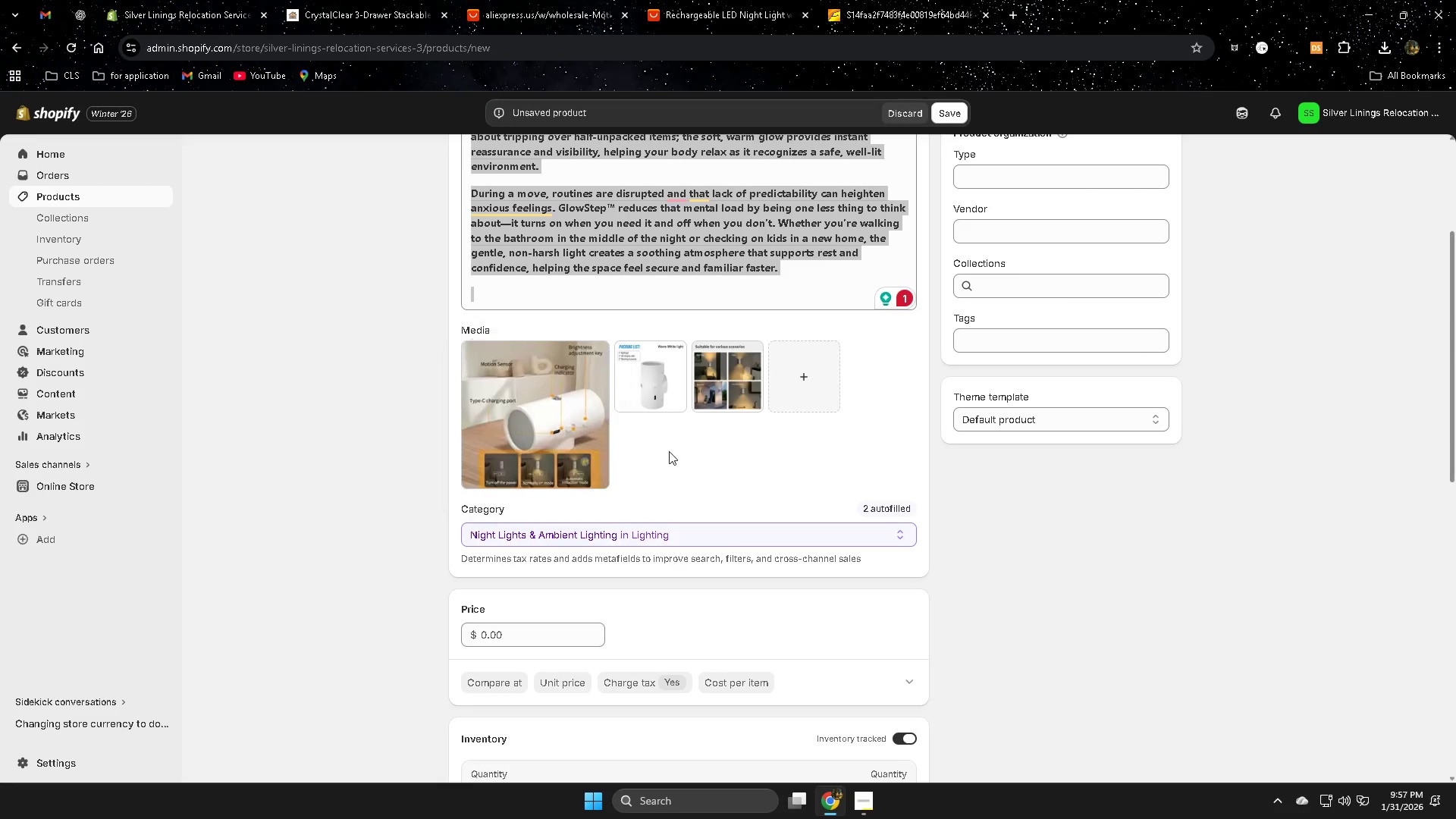 
left_click([673, 453])
 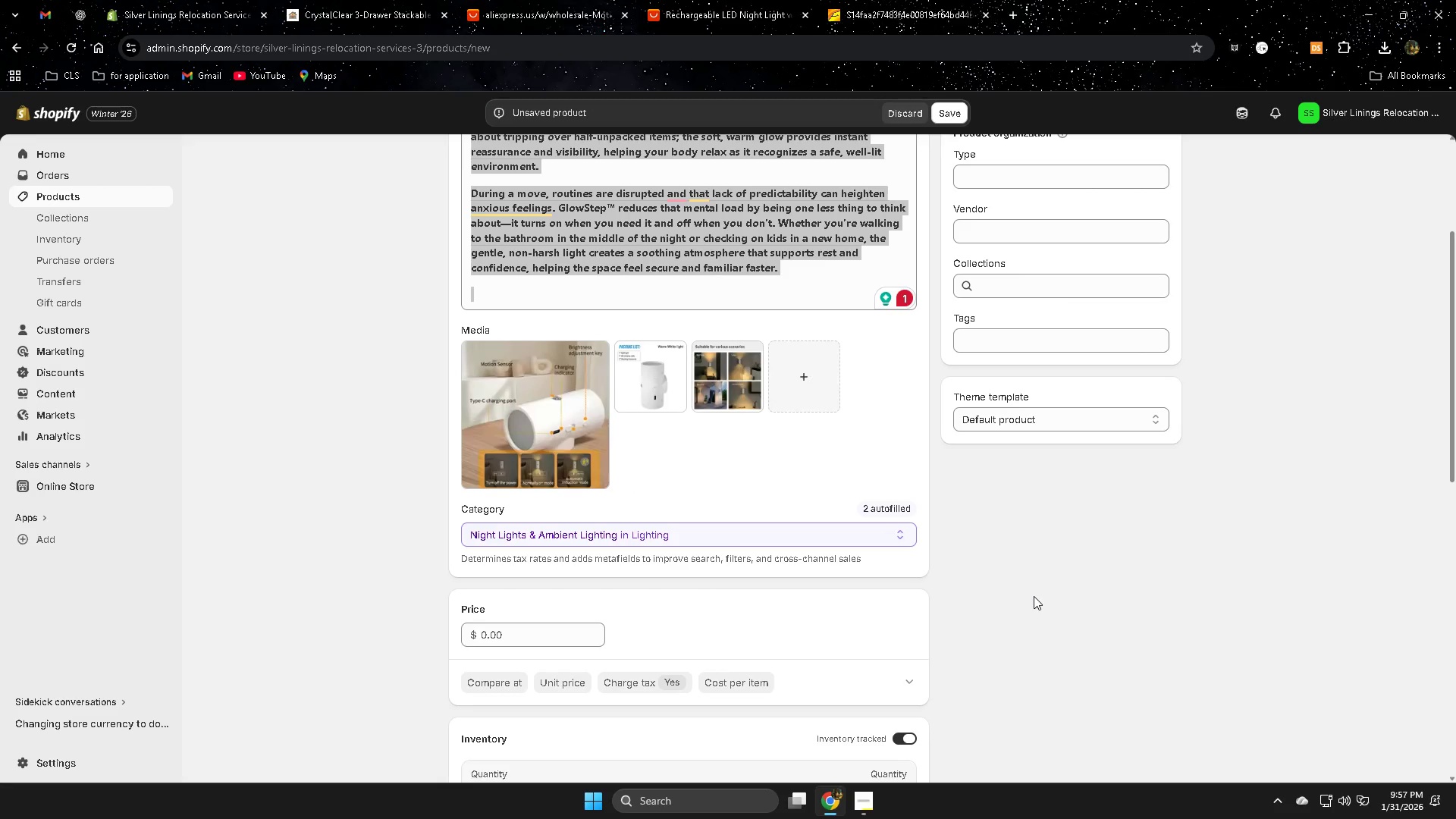 
scroll: coordinate [1019, 583], scroll_direction: down, amount: 1.0
 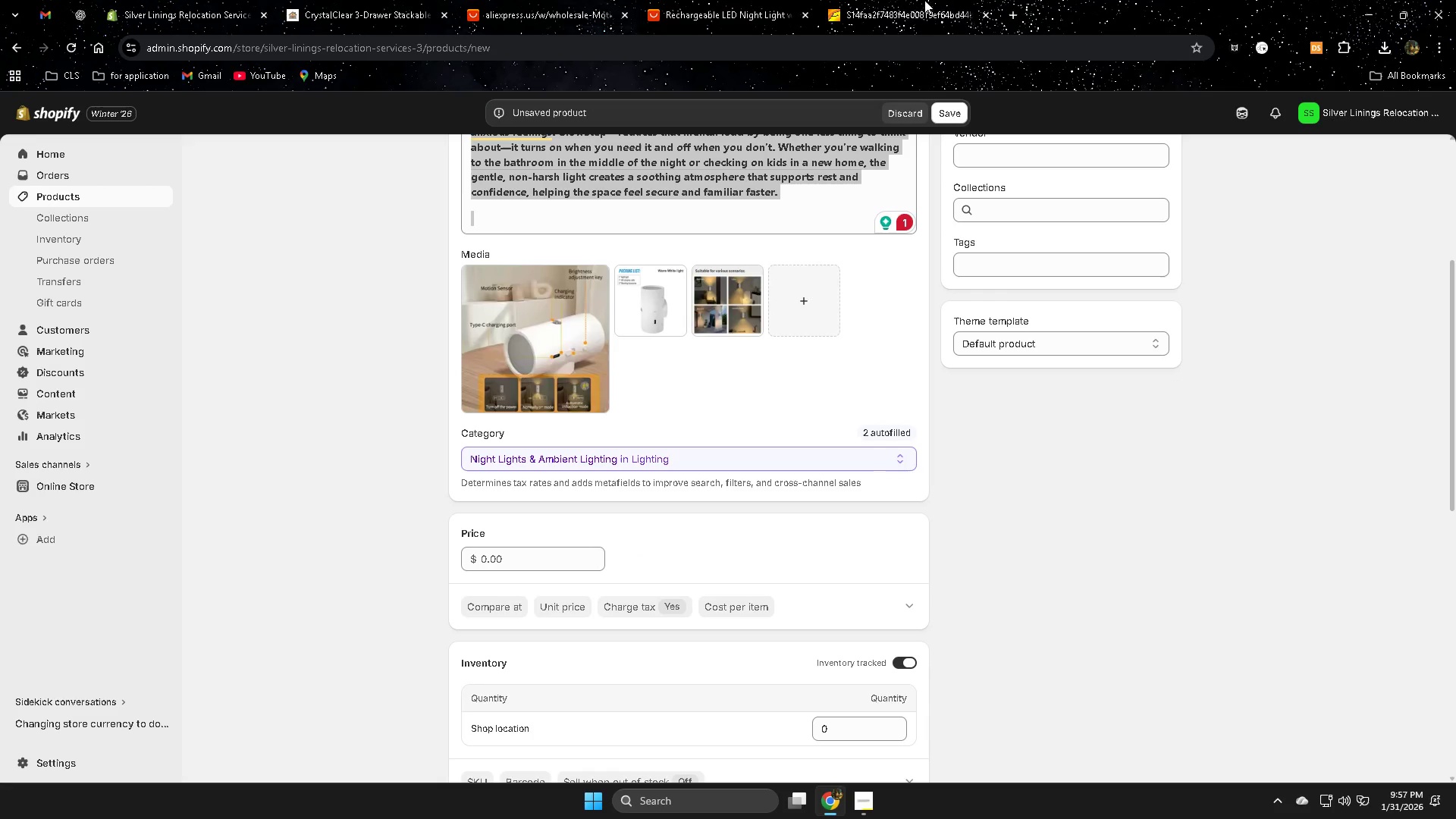 
left_click([694, 0])
 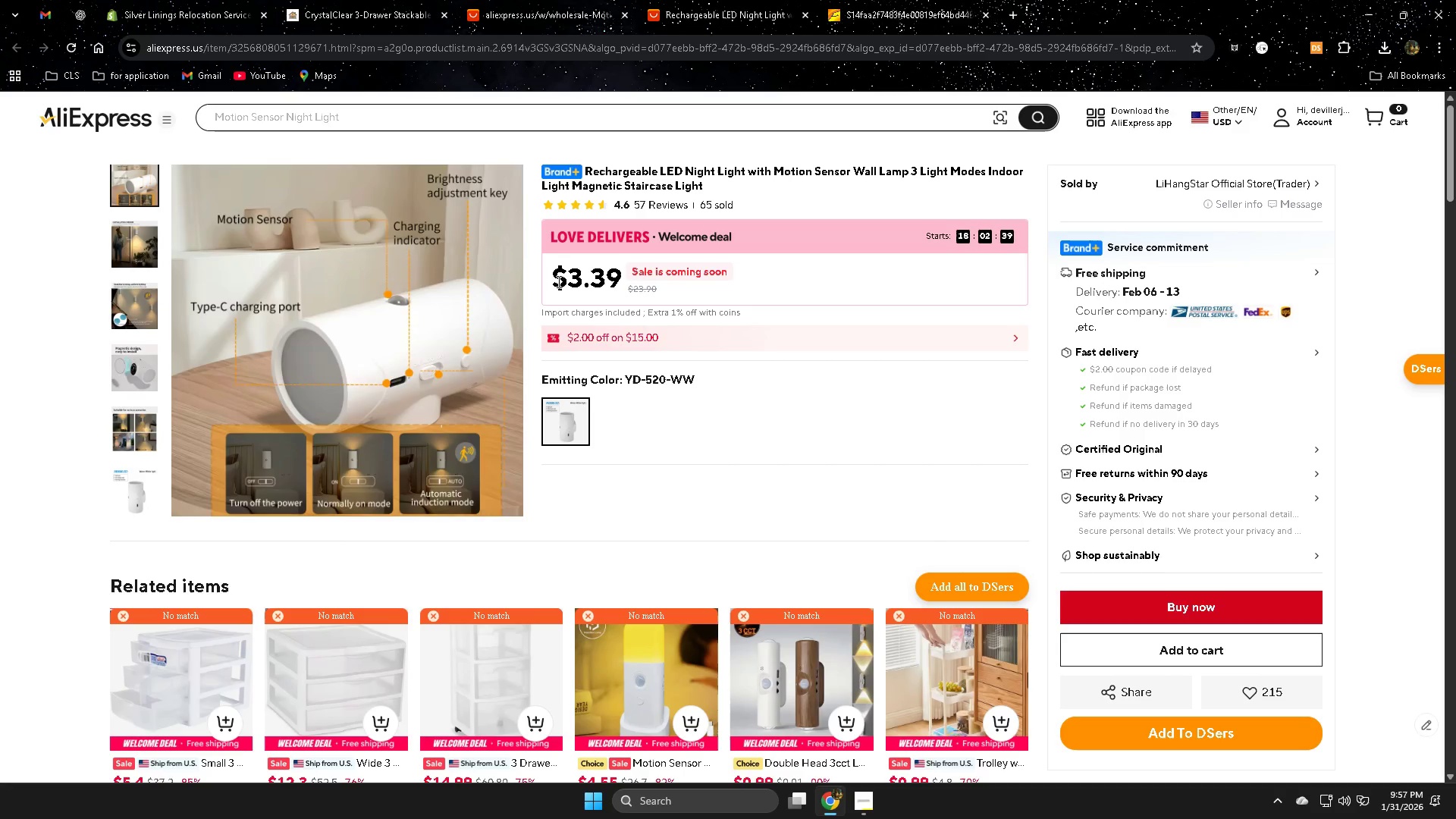 
left_click_drag(start_coordinate=[566, 276], to_coordinate=[621, 274])
 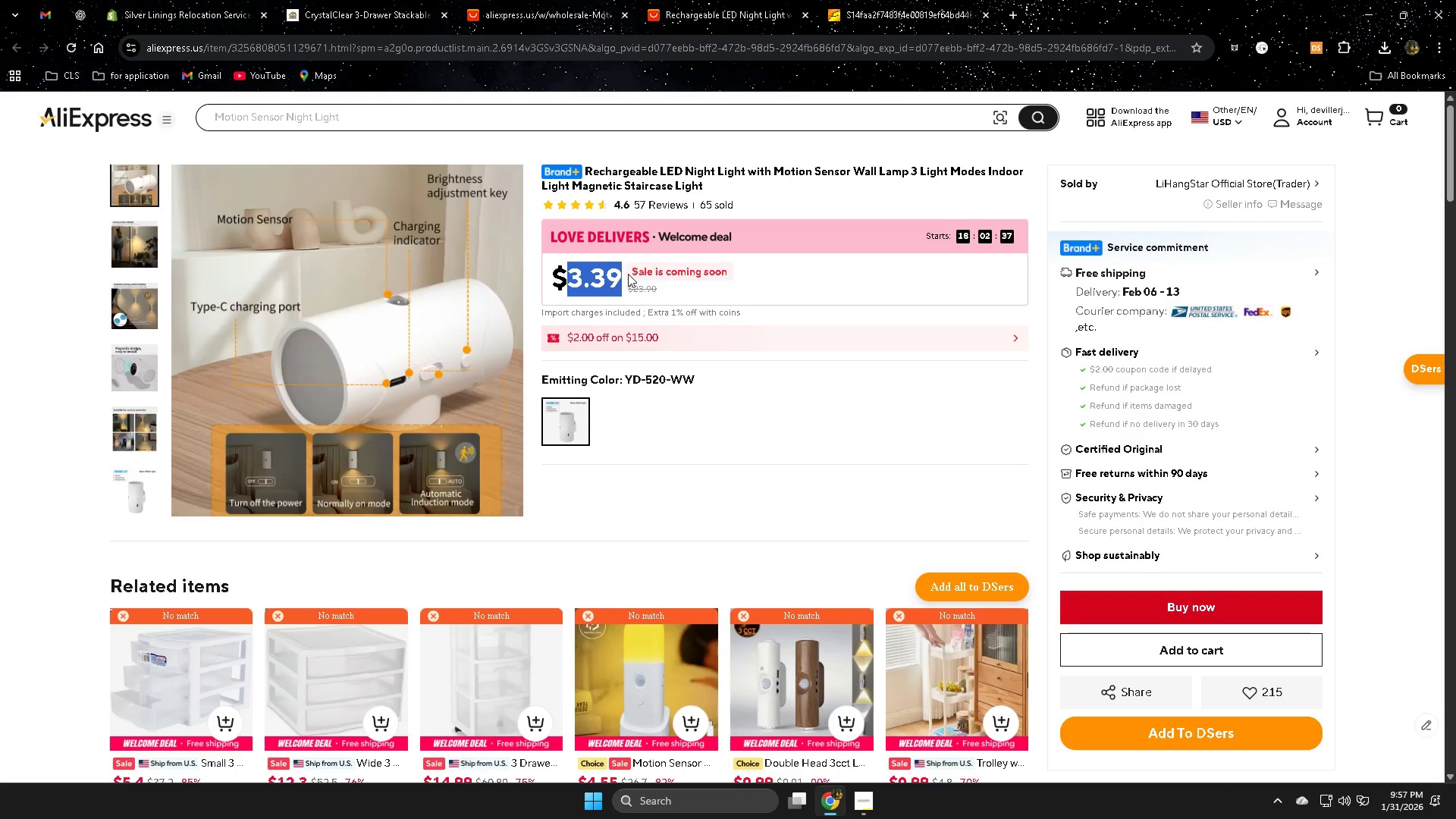 
hold_key(key=ControlLeft, duration=0.34)
 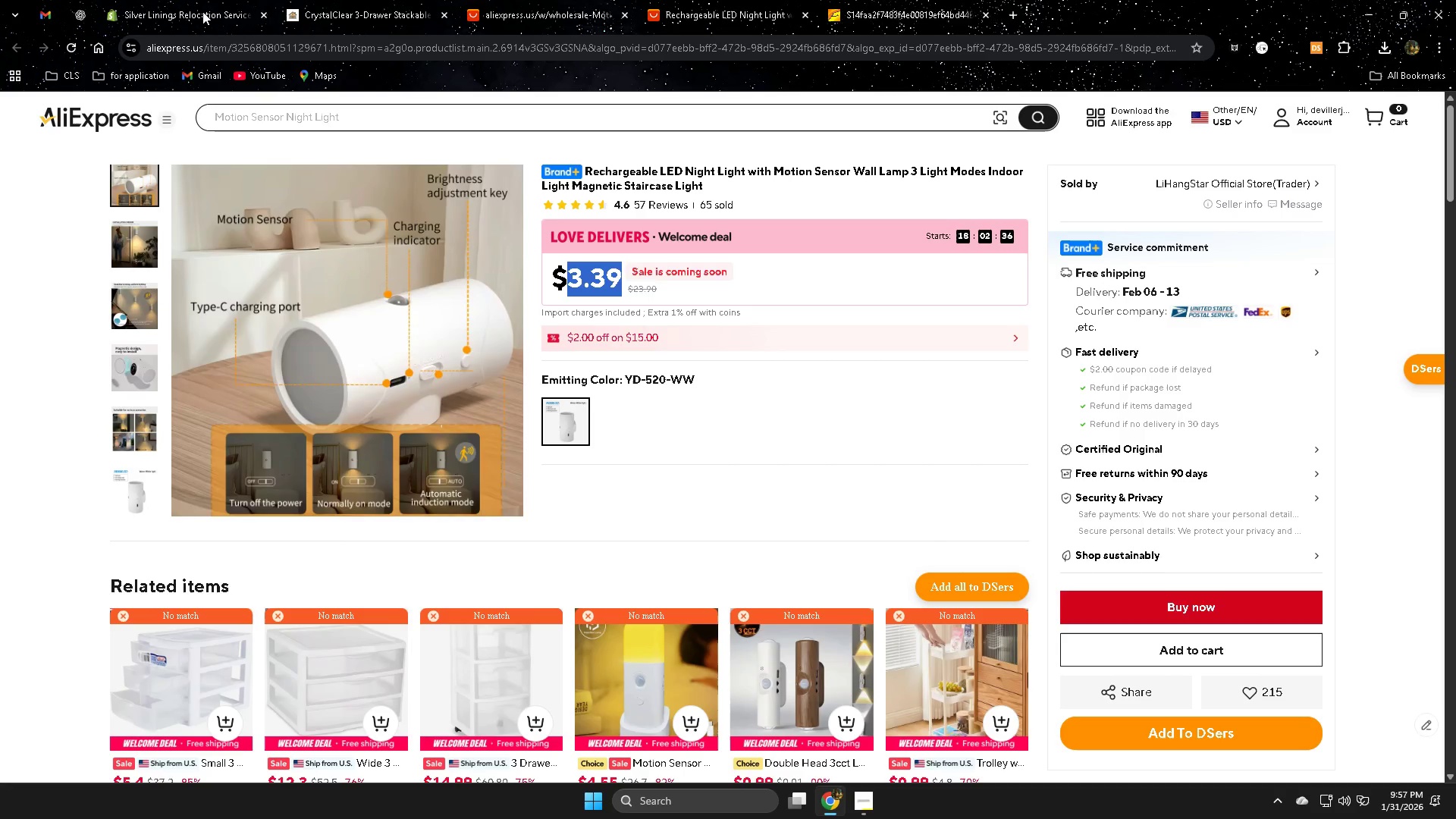 
mouse_move([199, 10])
 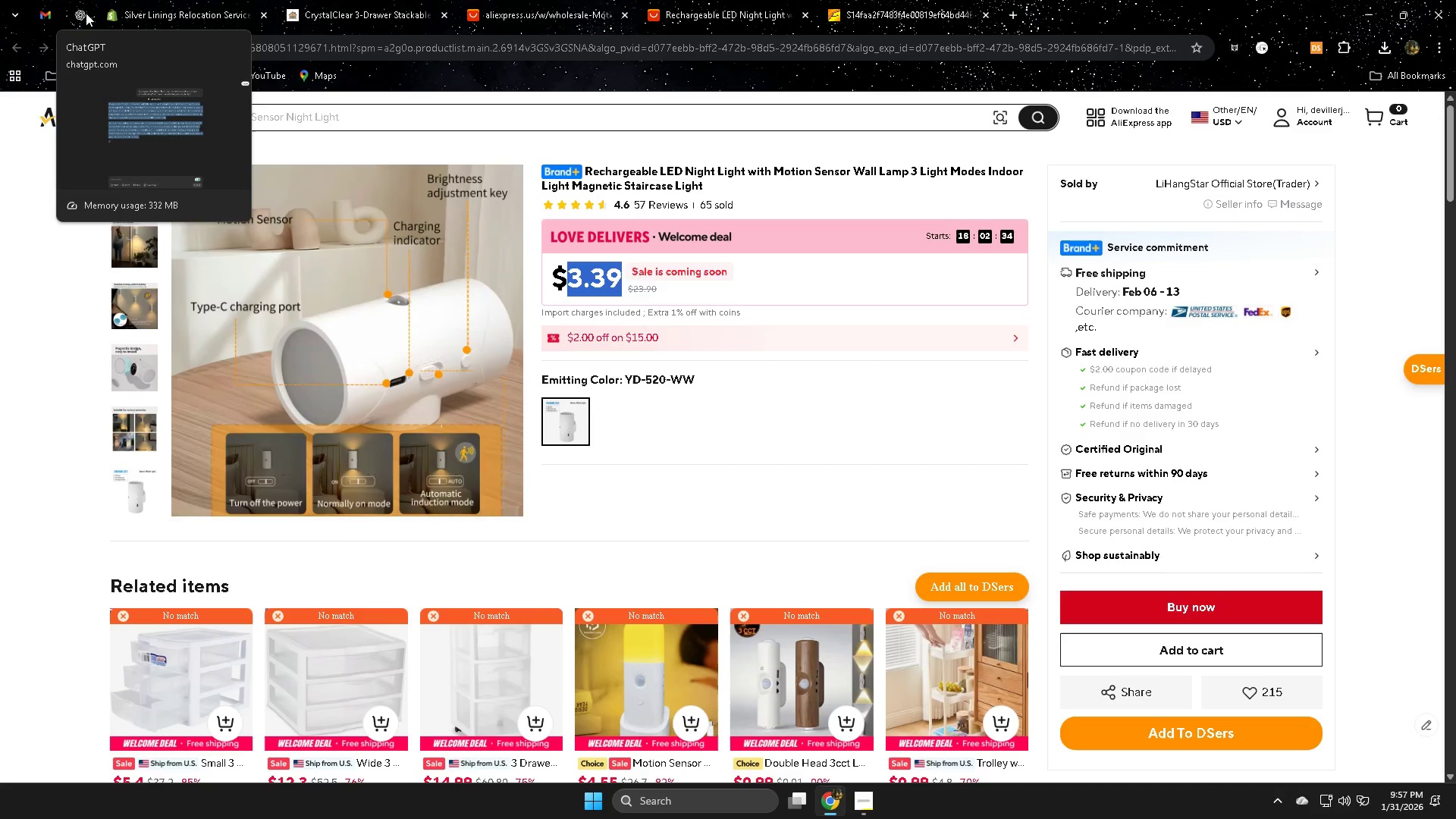 
mouse_move([55, 13])
 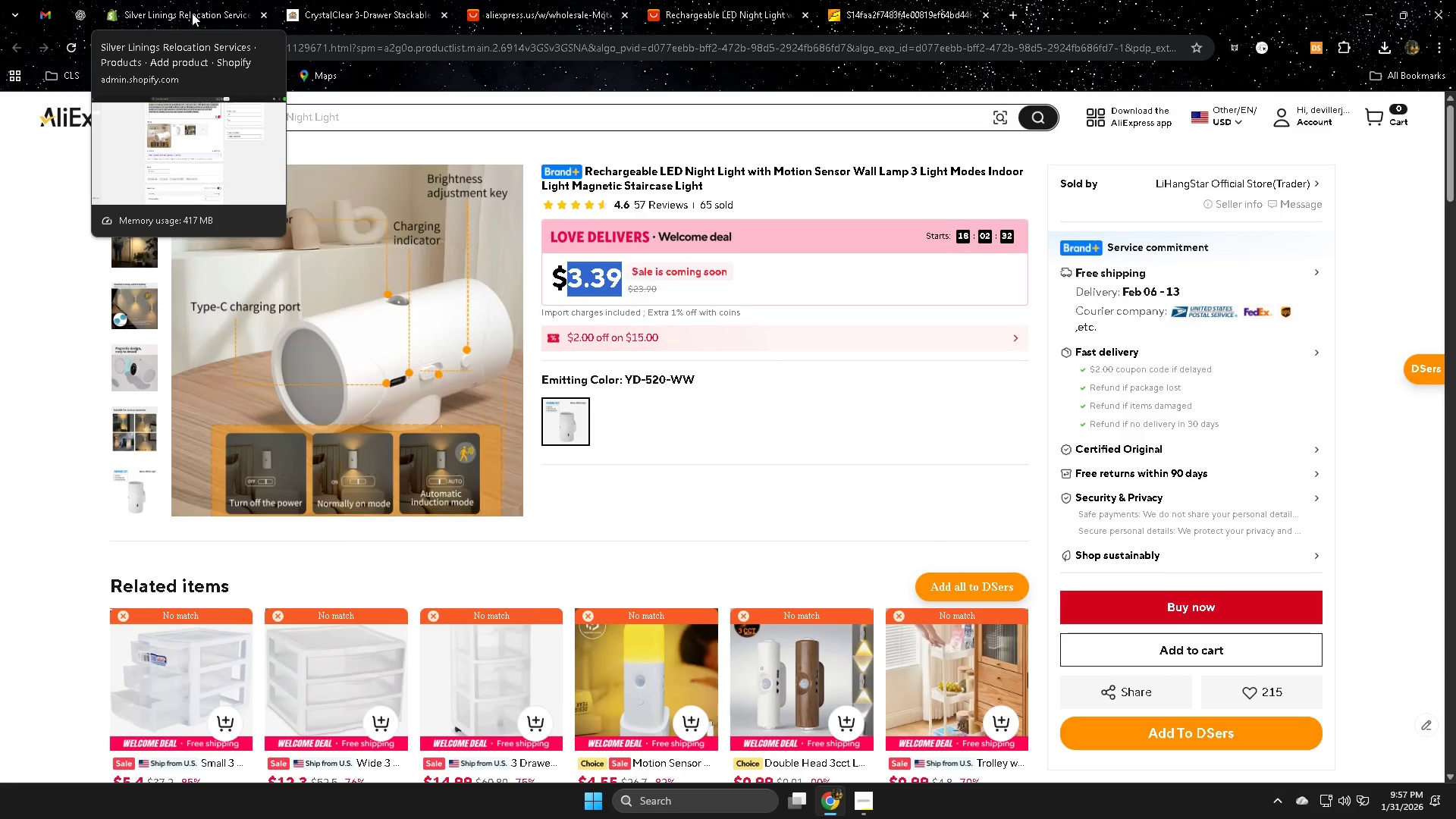 
left_click([192, 13])
 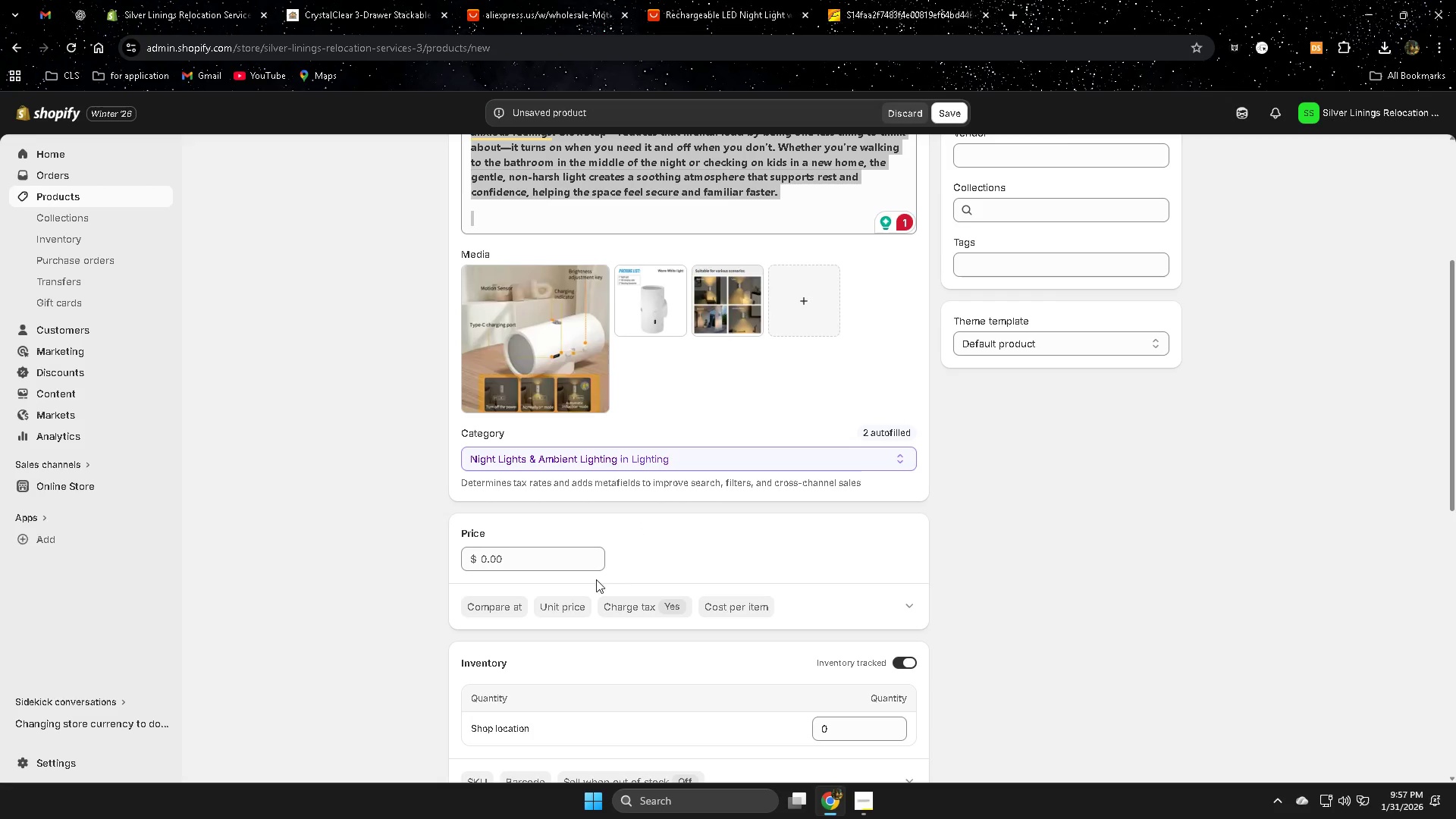 
scroll: coordinate [586, 534], scroll_direction: down, amount: 2.0
 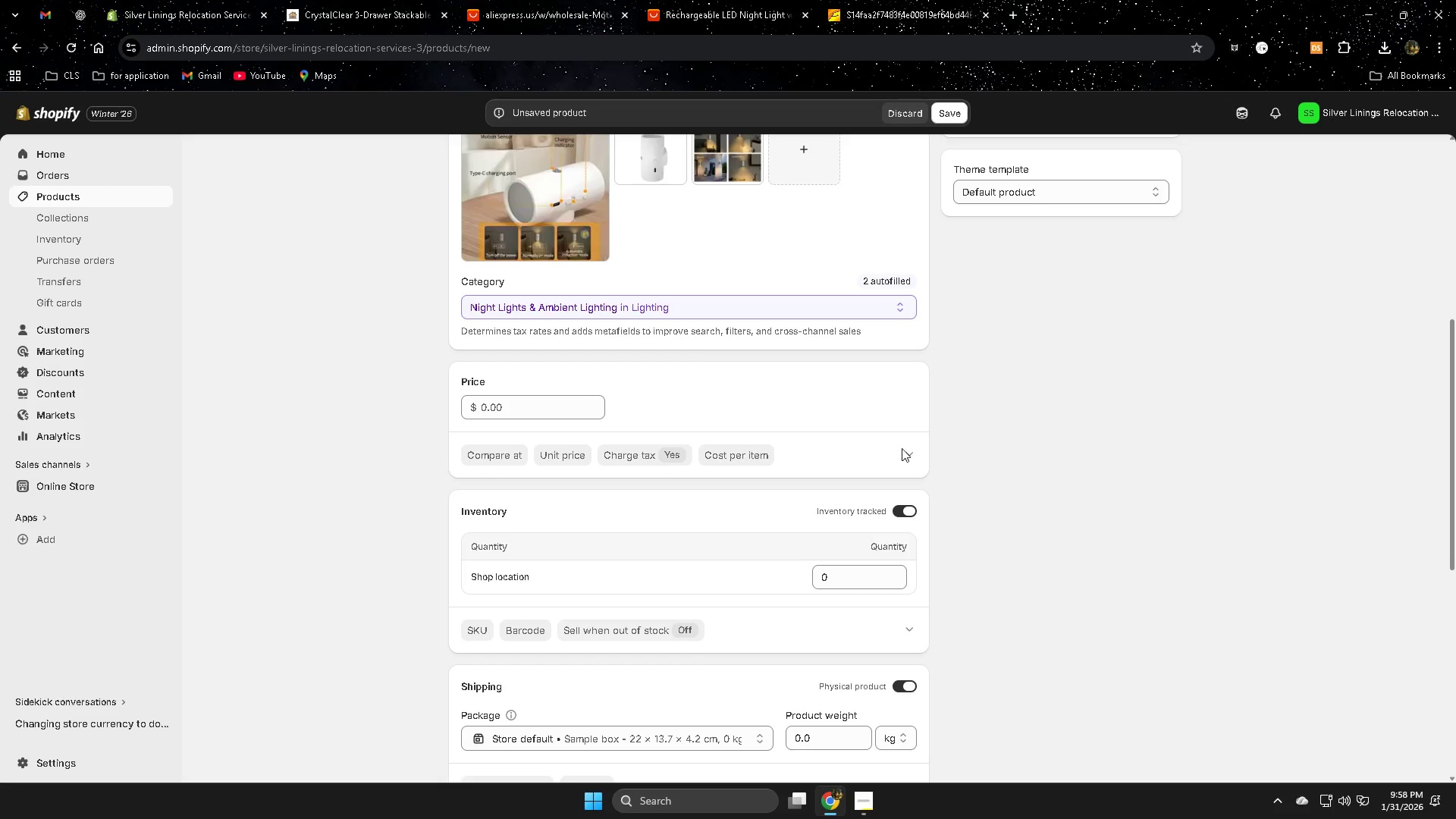 
left_click([905, 448])
 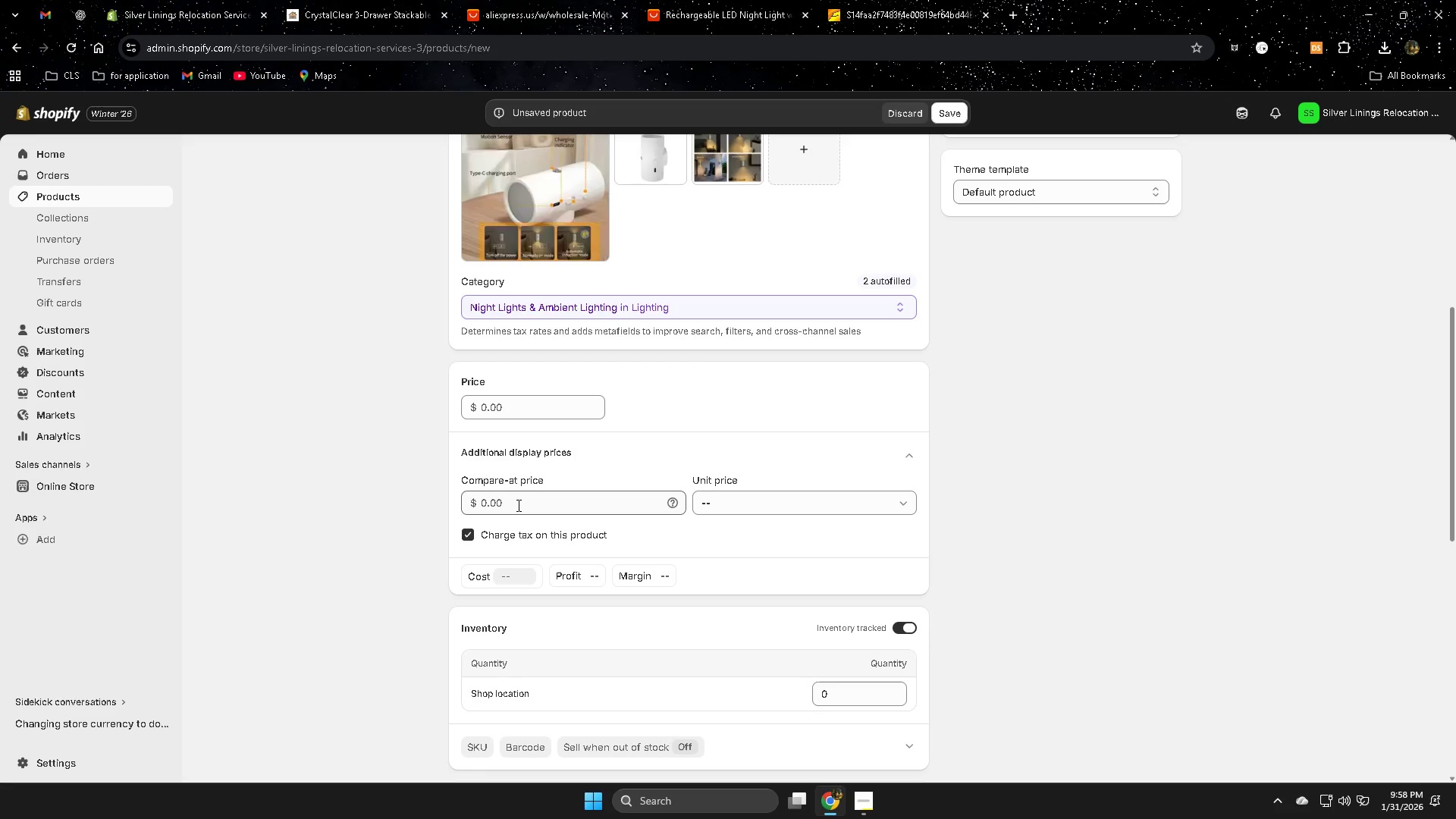 
double_click([517, 505])
 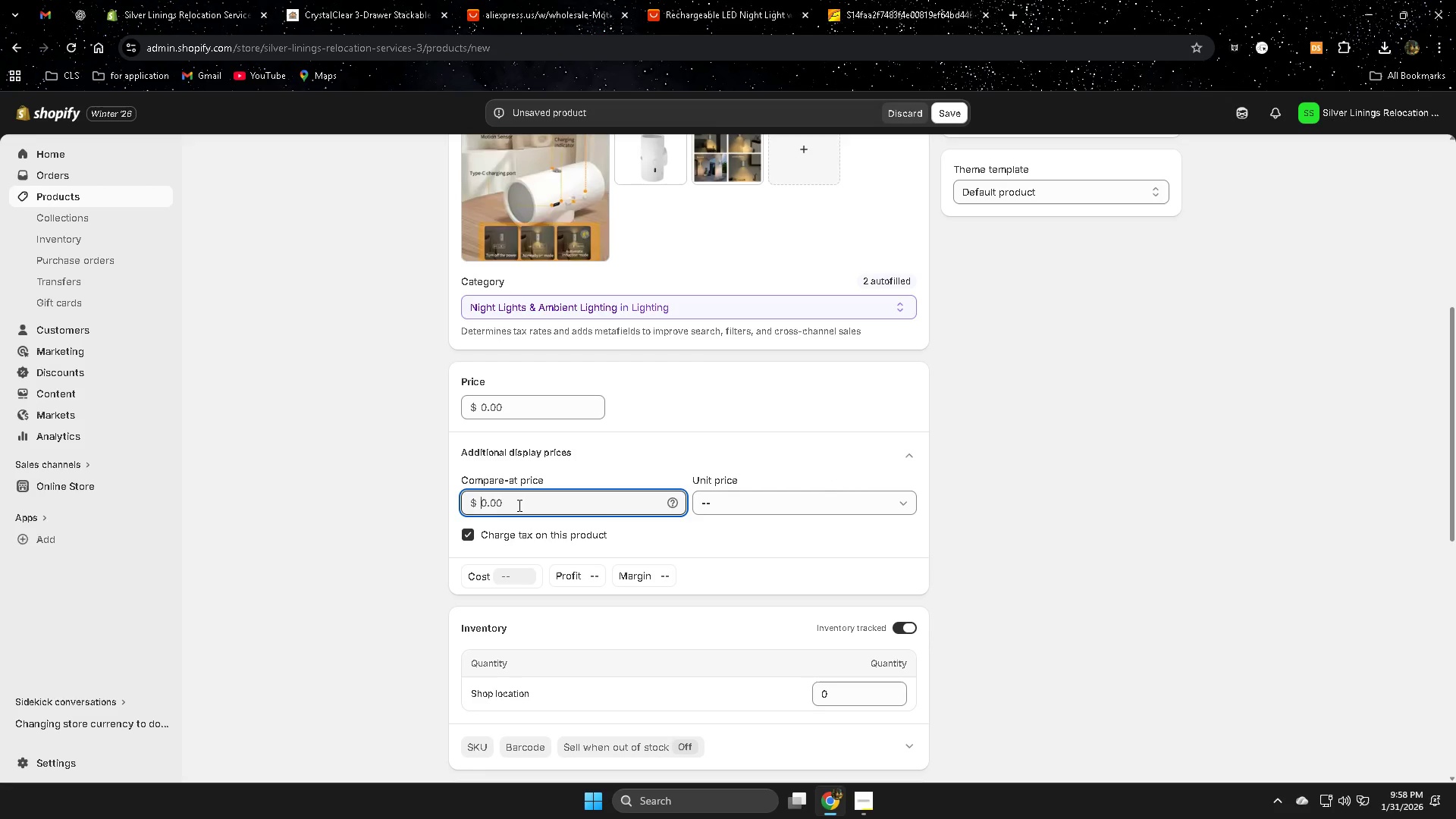 
type(8.39)
 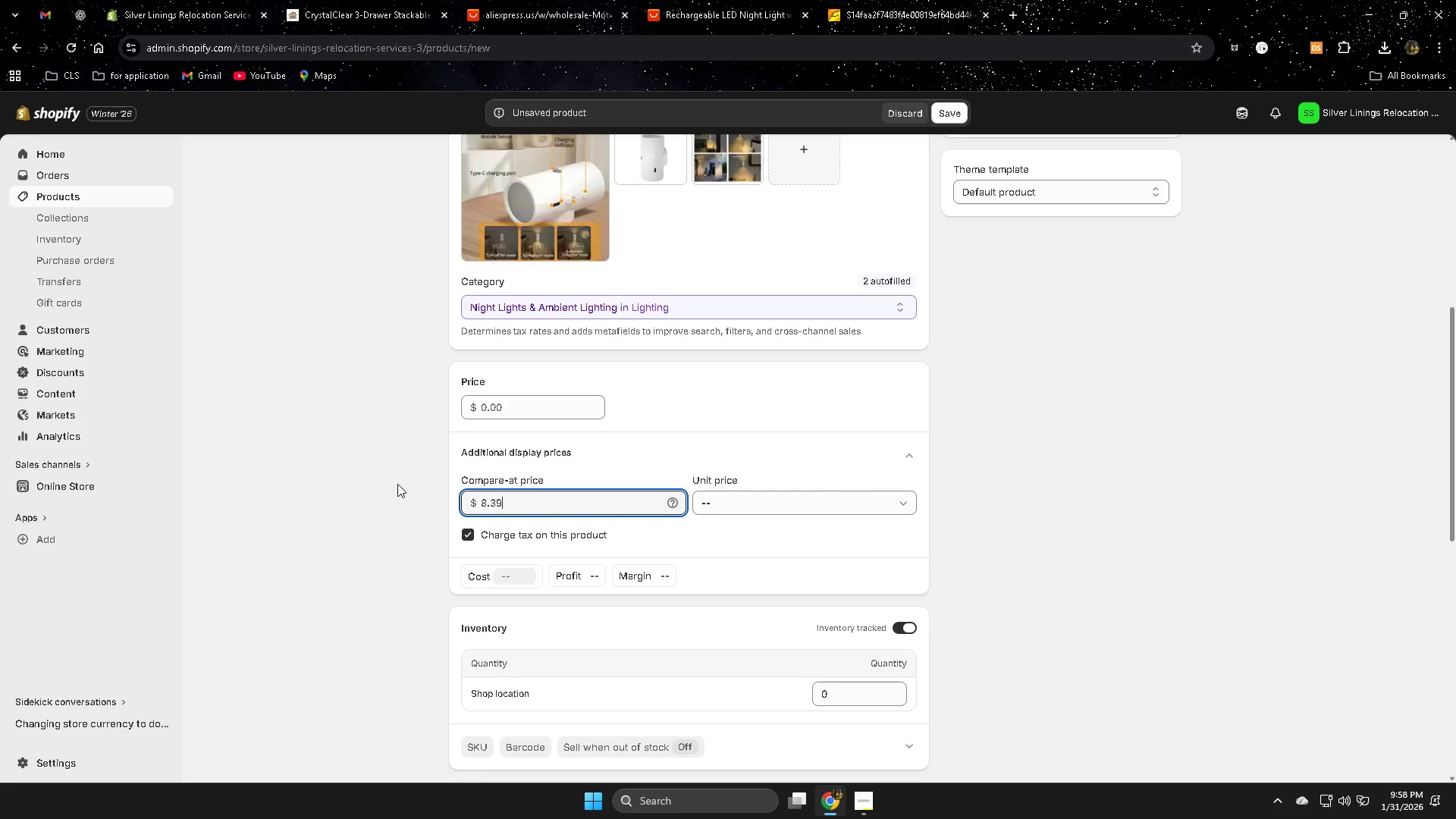 
left_click([396, 481])
 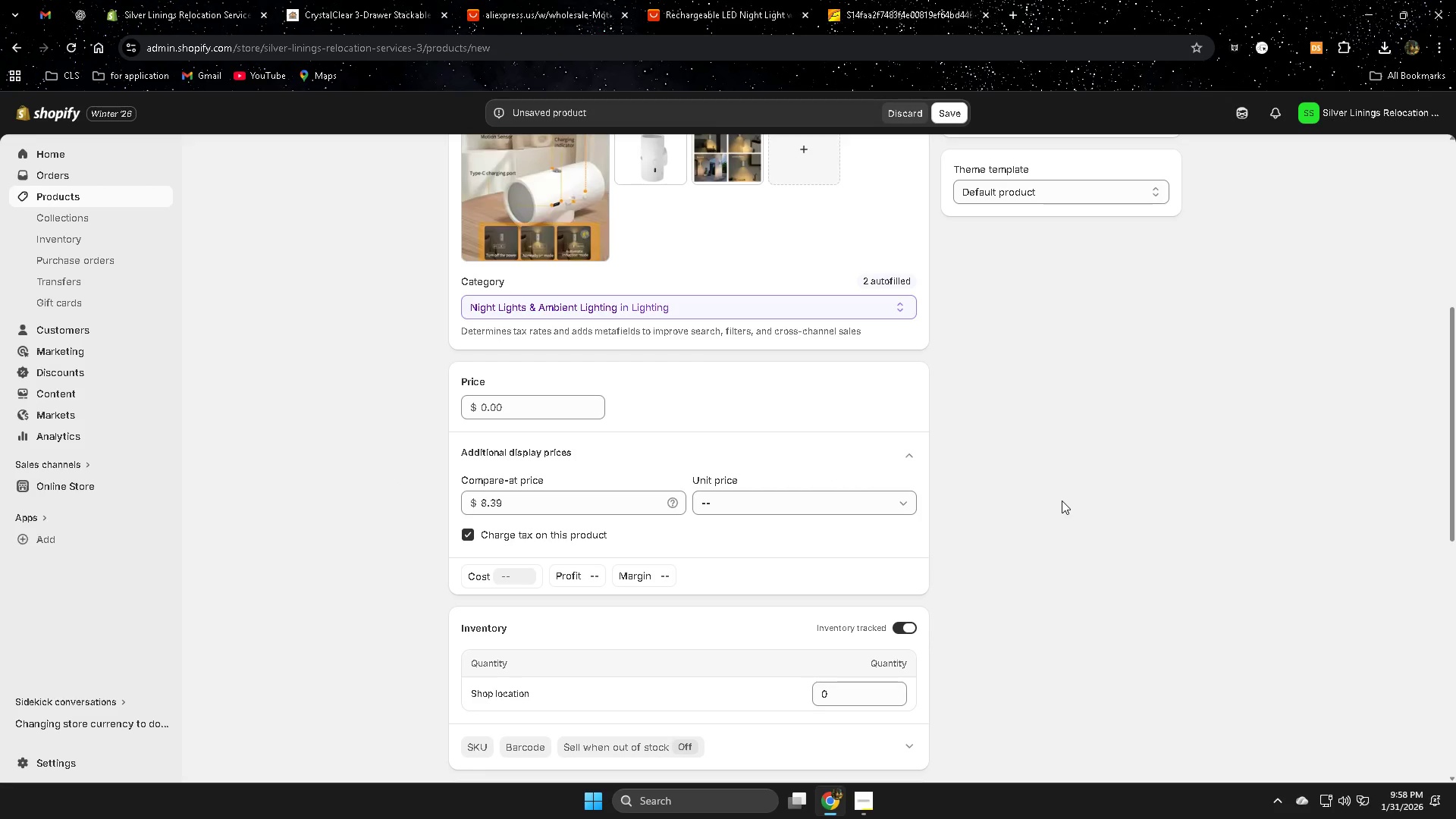 
left_click([1062, 500])
 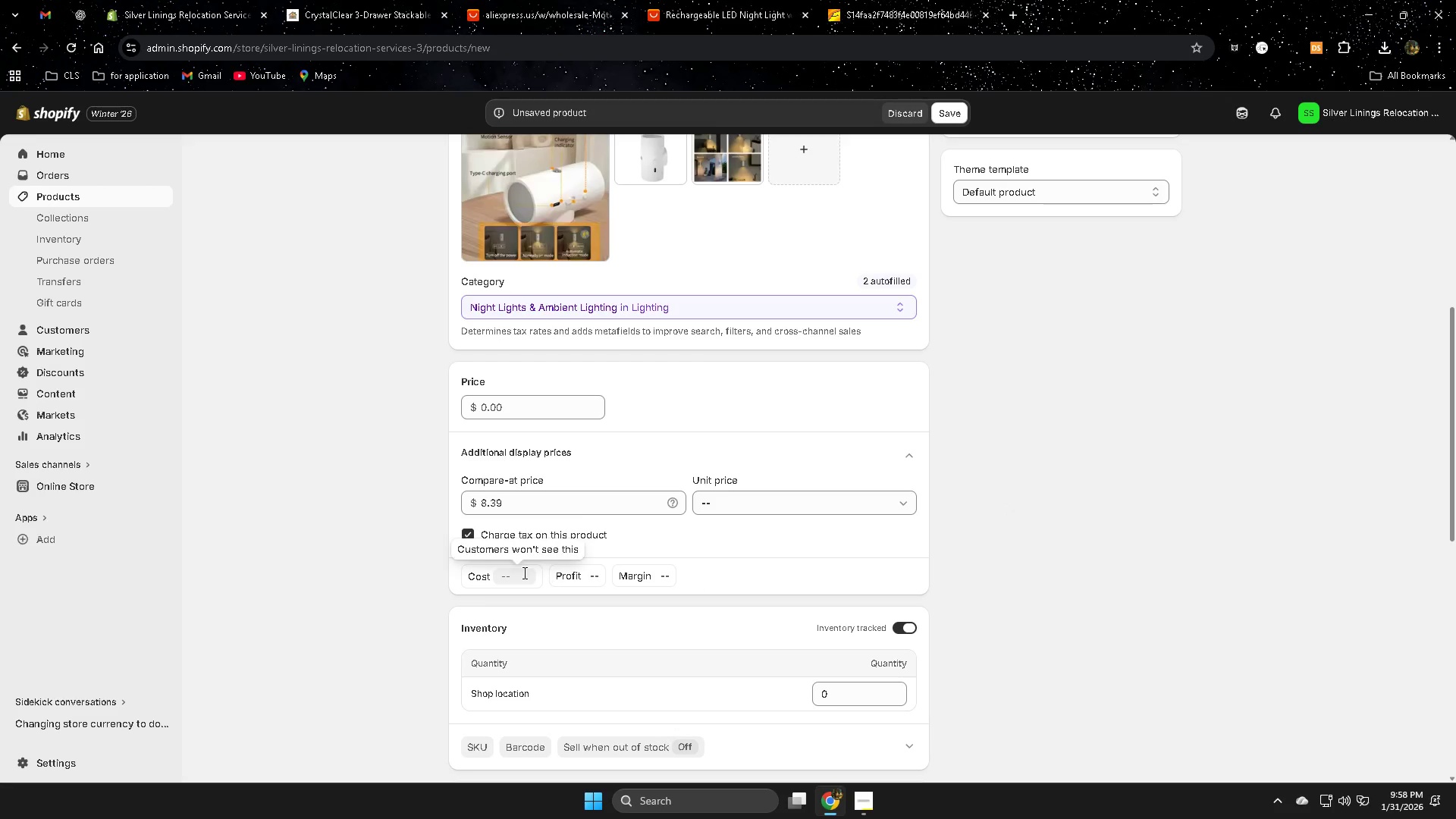 
double_click([513, 509])
 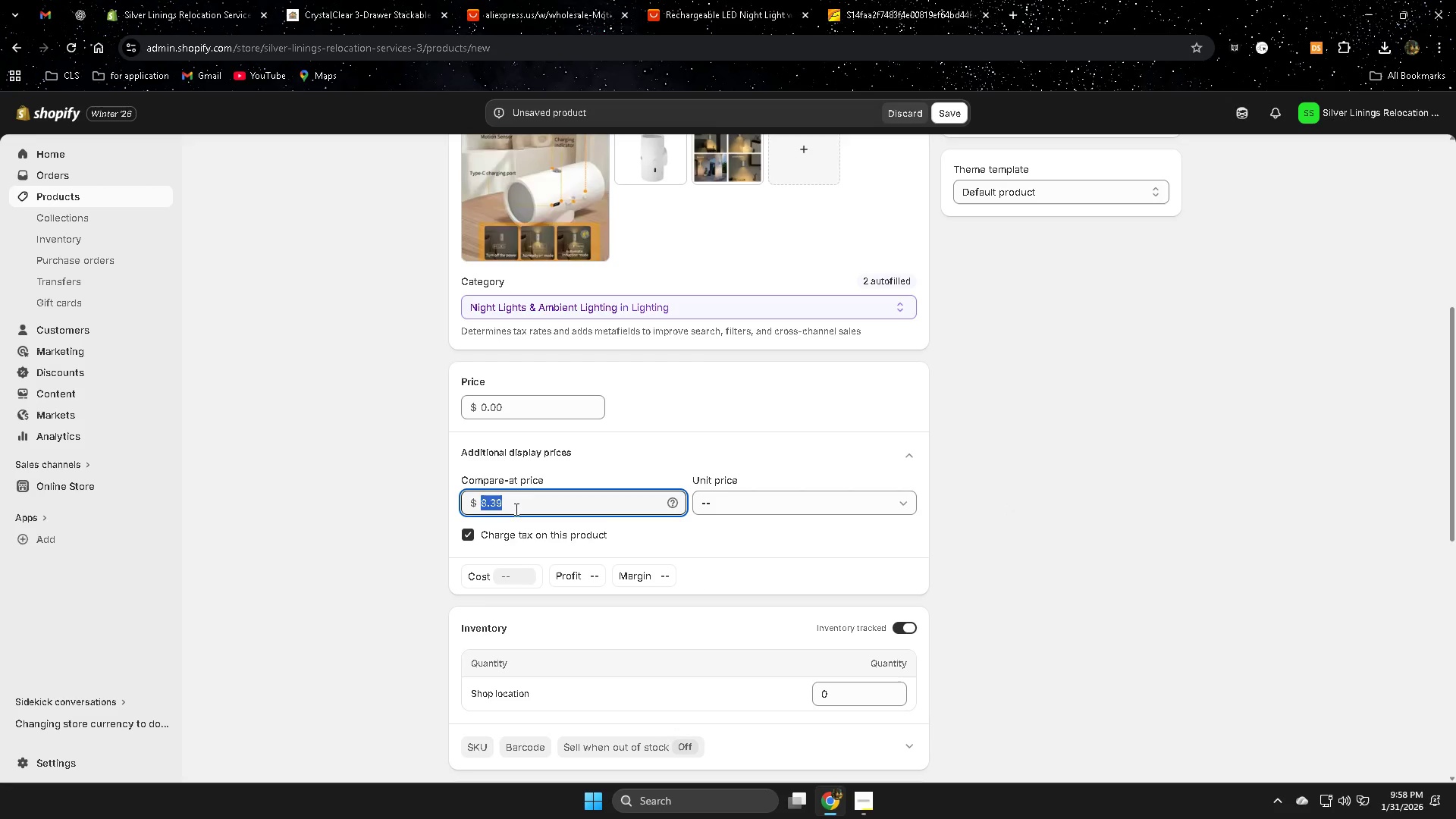 
key(Control+ControlLeft)
 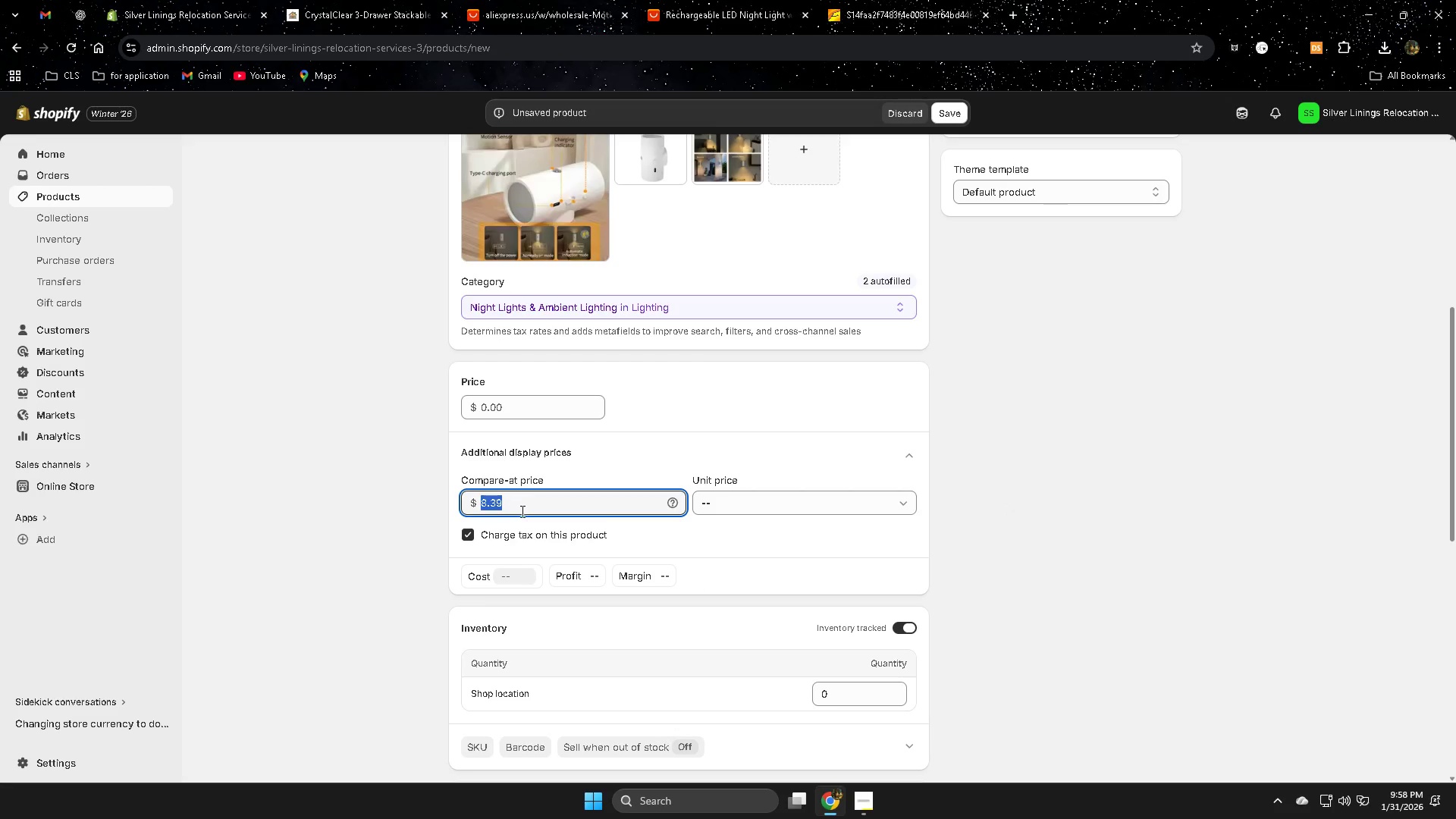 
key(Control+C)
 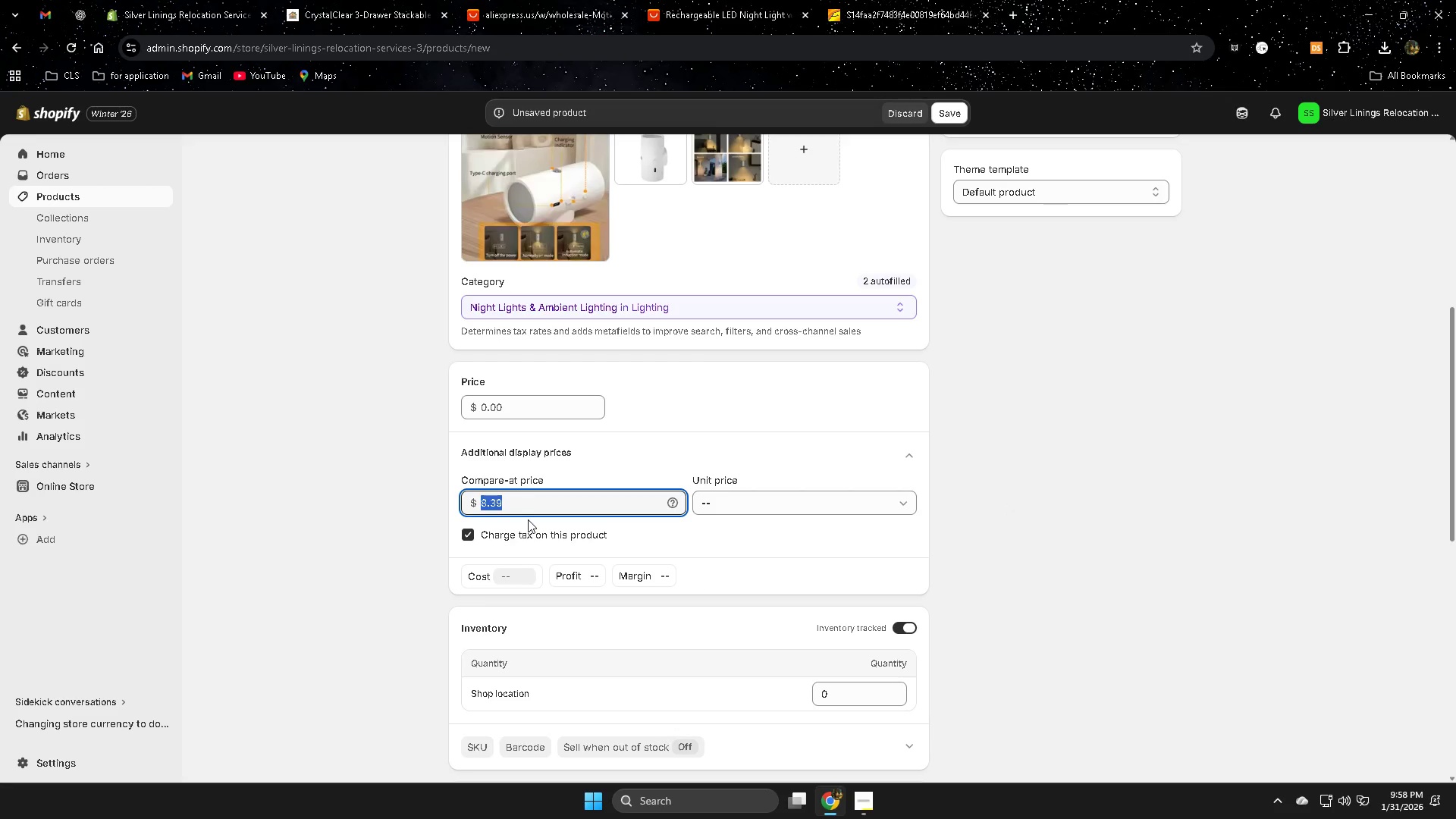 
key(Backspace)
 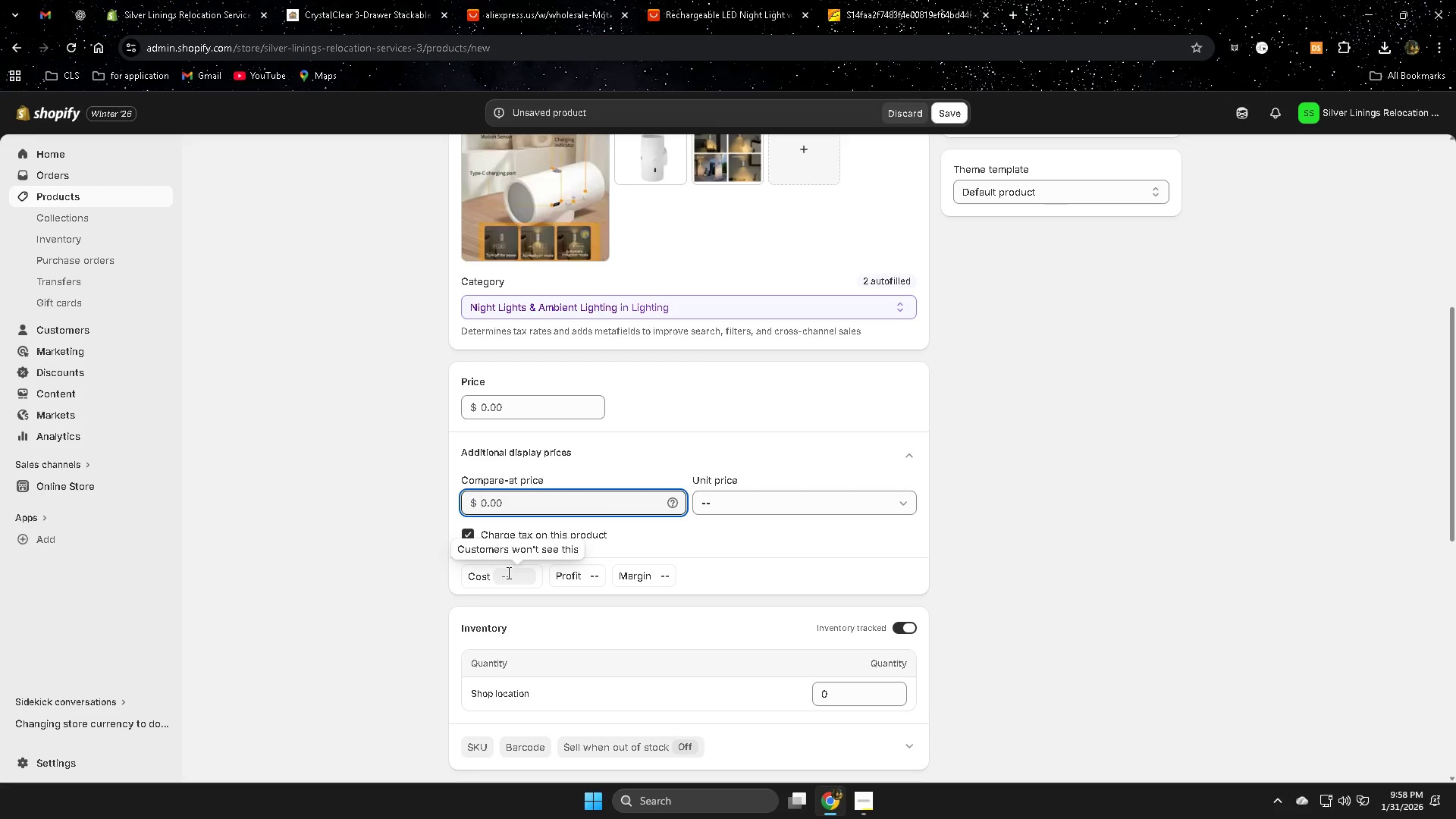 
left_click([506, 580])
 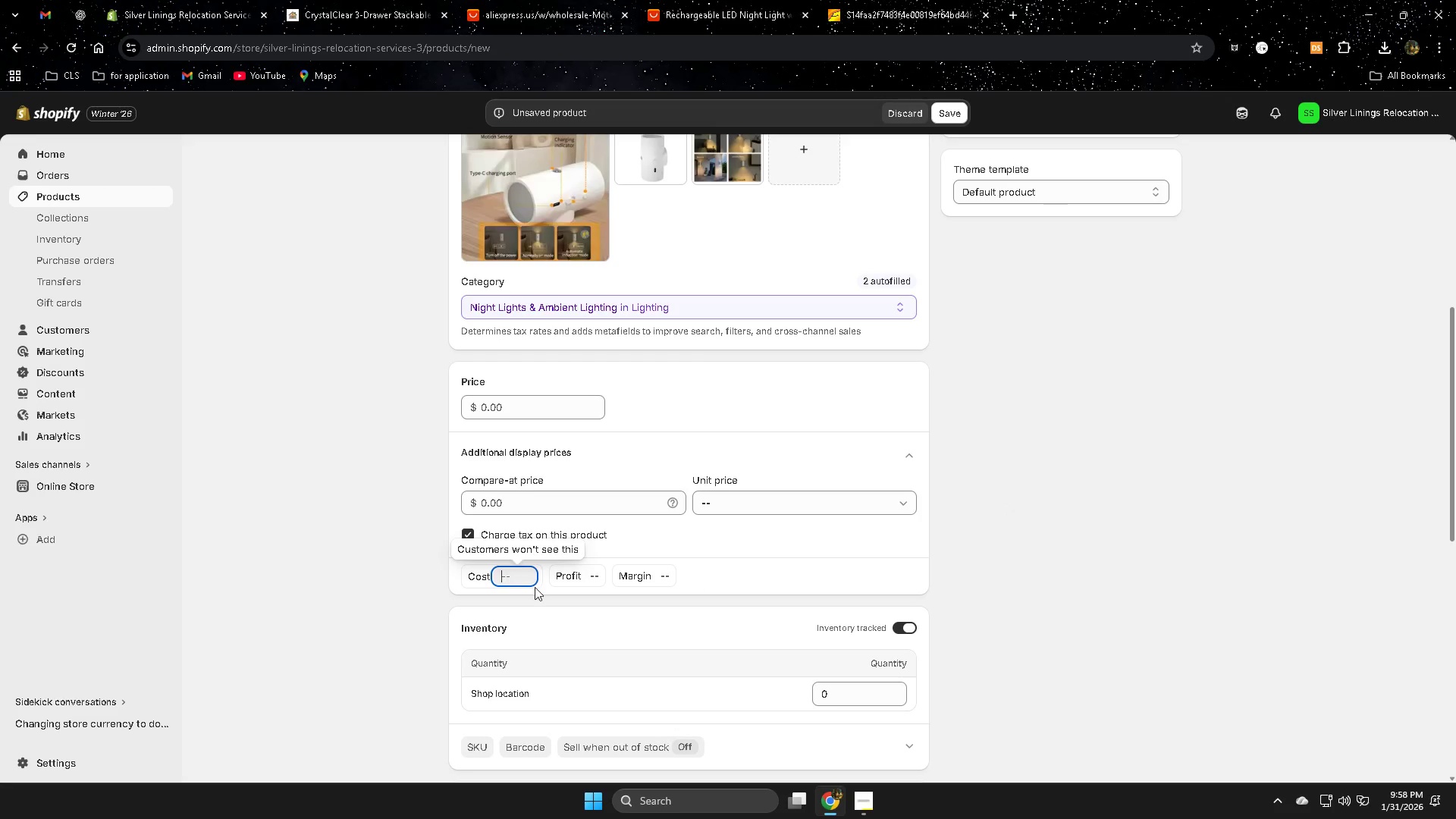 
key(Control+ControlLeft)
 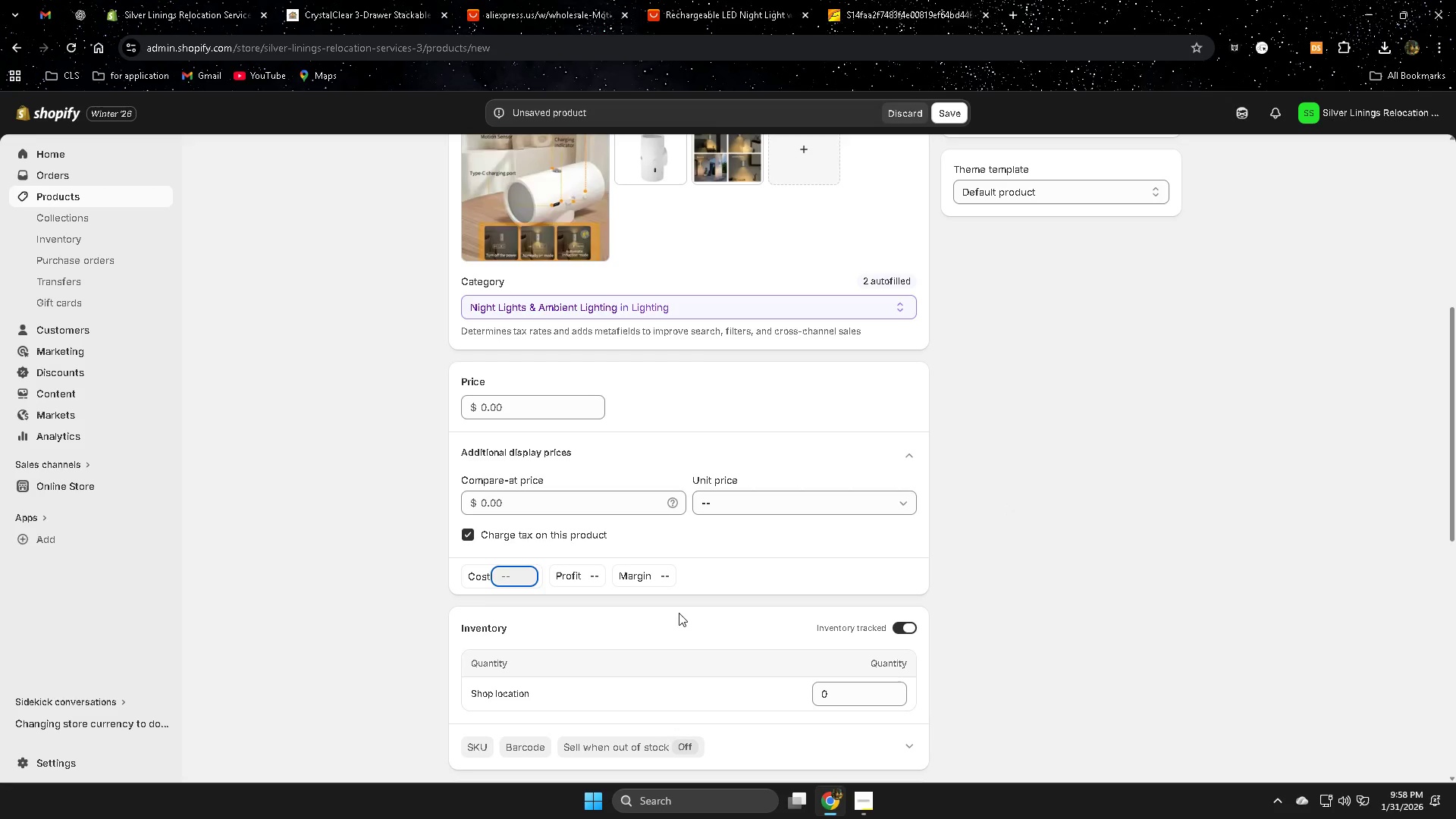 
key(Control+V)
 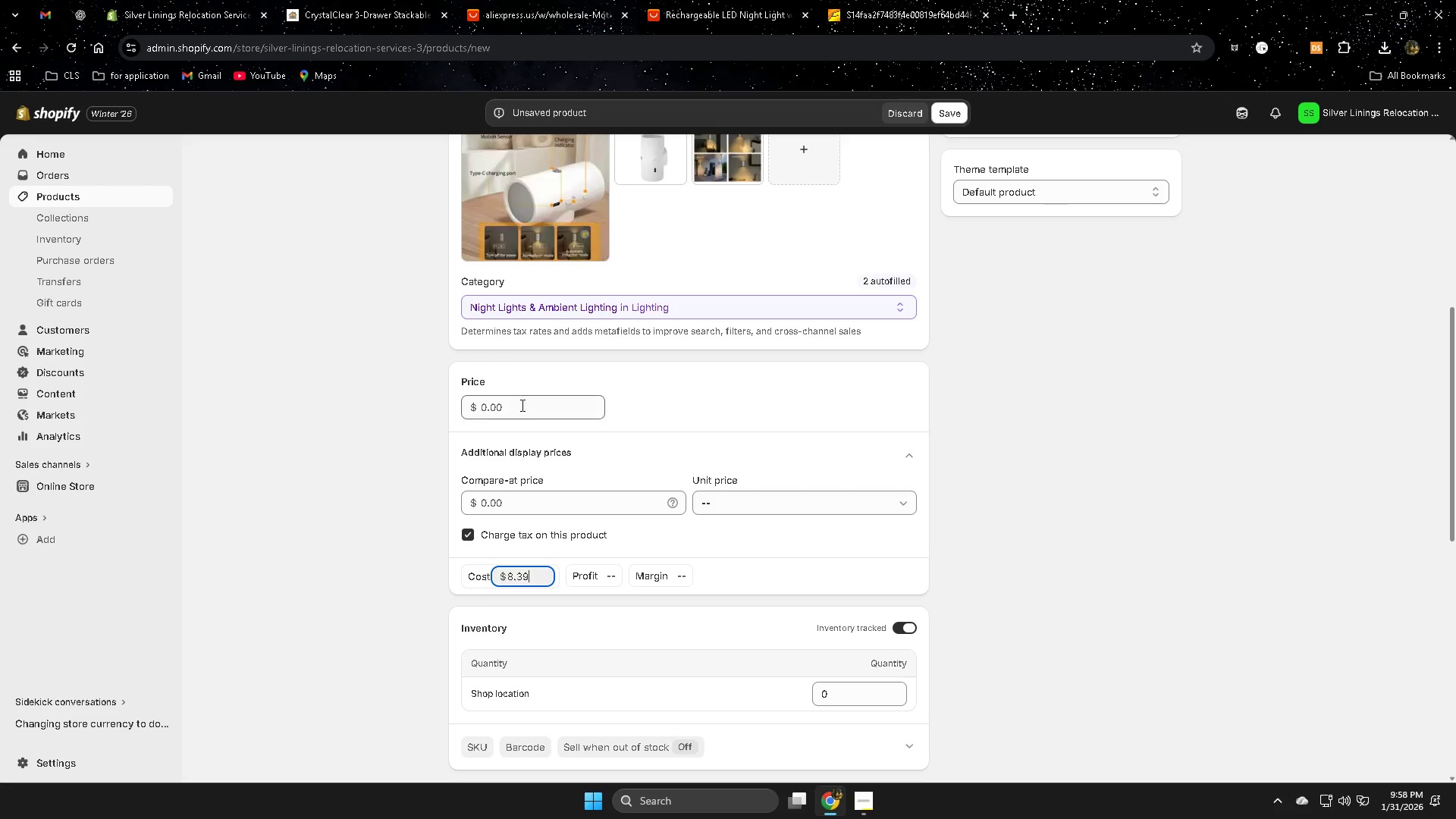 
left_click([523, 409])
 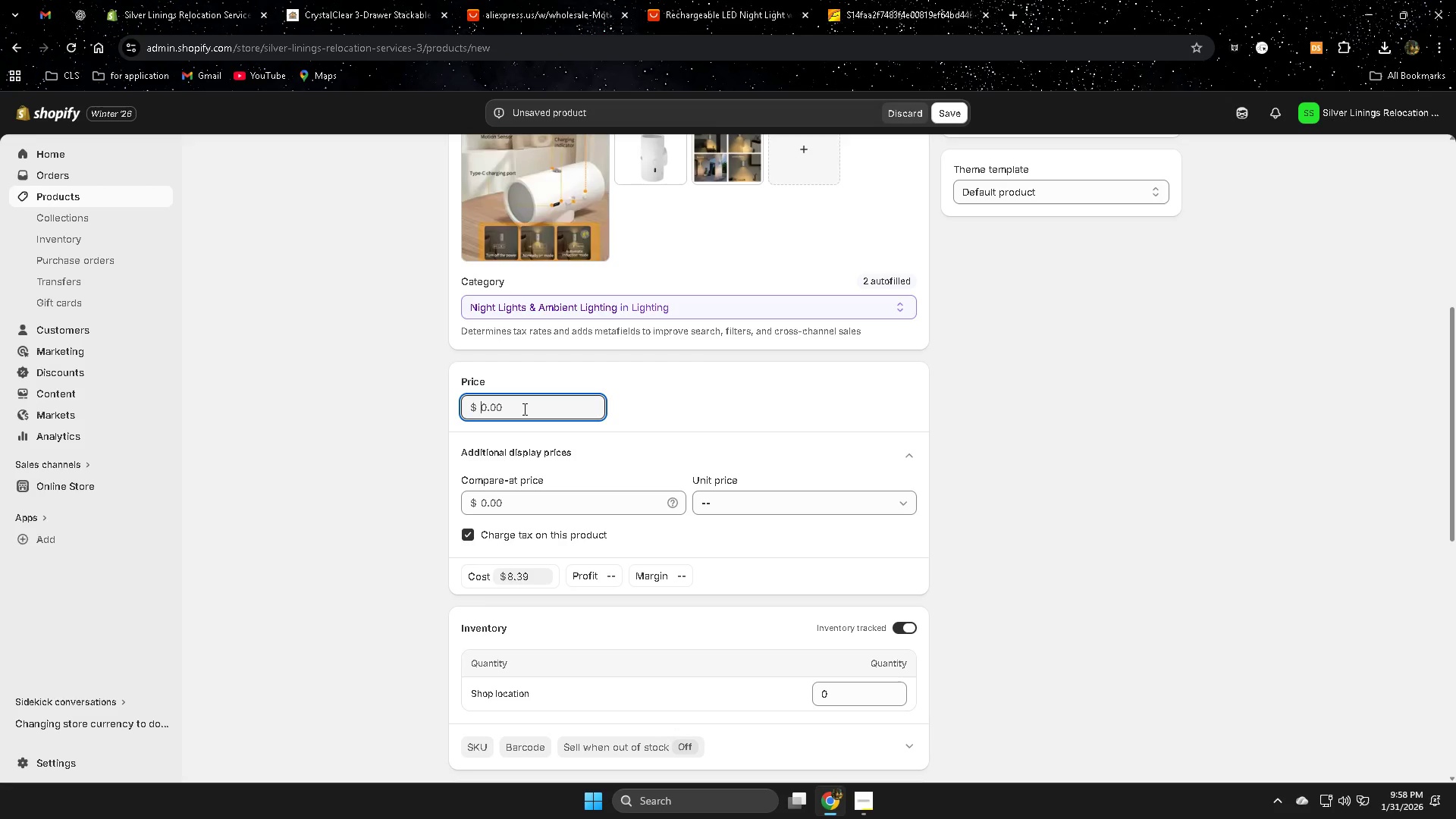 
type(10.99)
 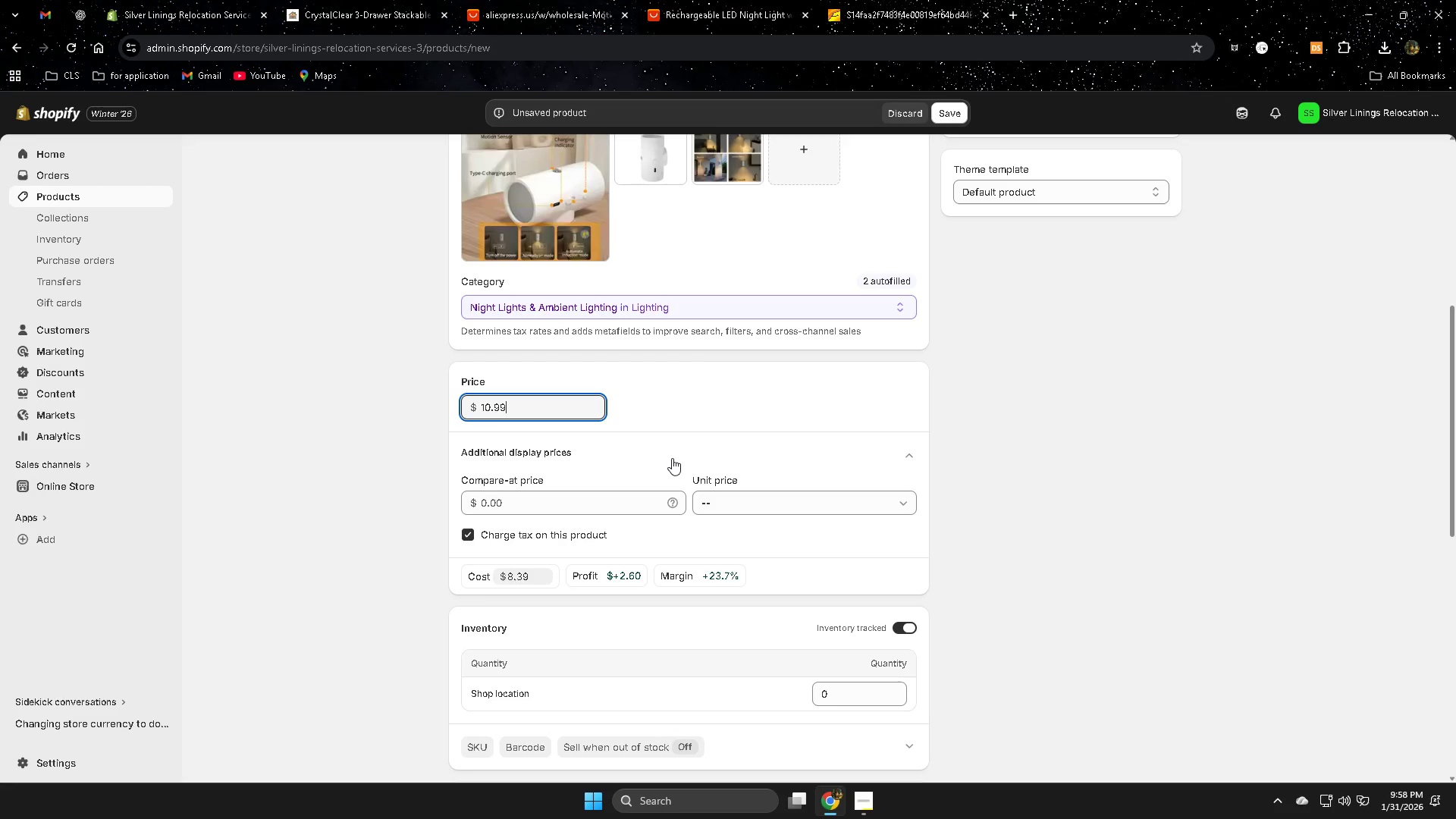 
type(])
key(Backspace)
key(Backspace)
key(Backspace)
key(Backspace)
key(Backspace)
type(2.99)
key(Backspace)
key(Backspace)
key(Backspace)
key(Backspace)
type(3.99)
 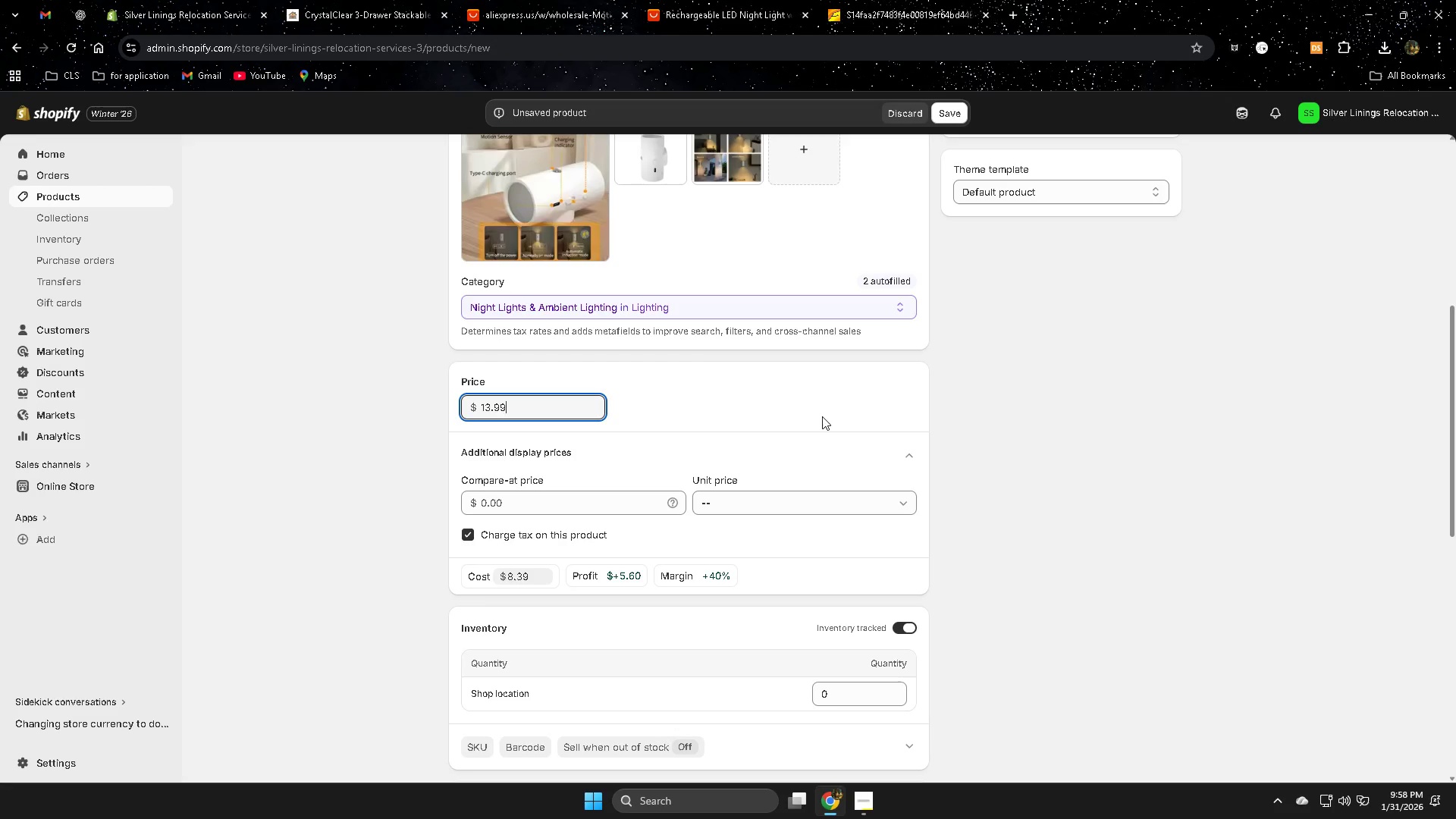 
left_click([1072, 471])
 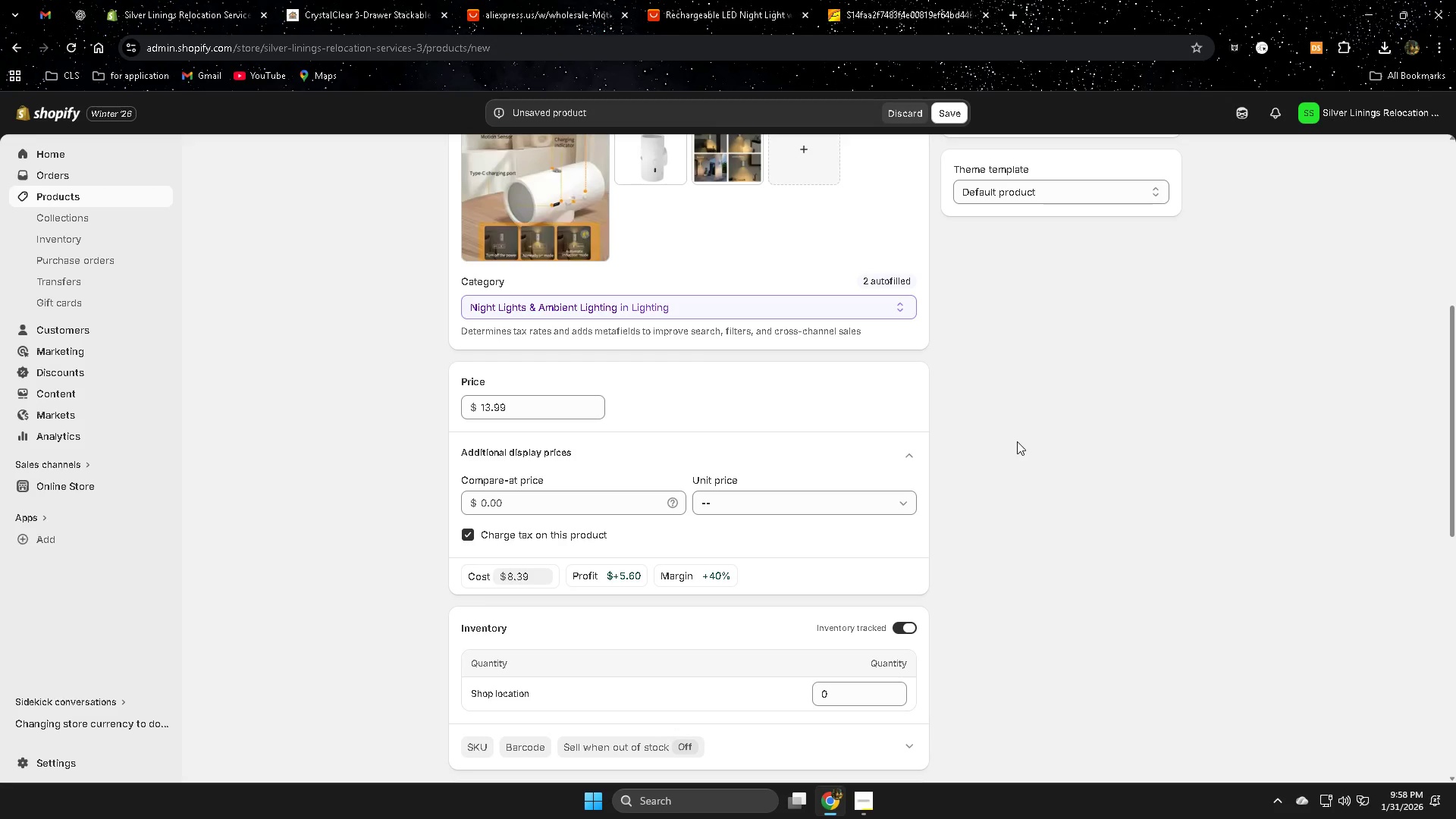 
scroll: coordinate [900, 605], scroll_direction: down, amount: 3.0
 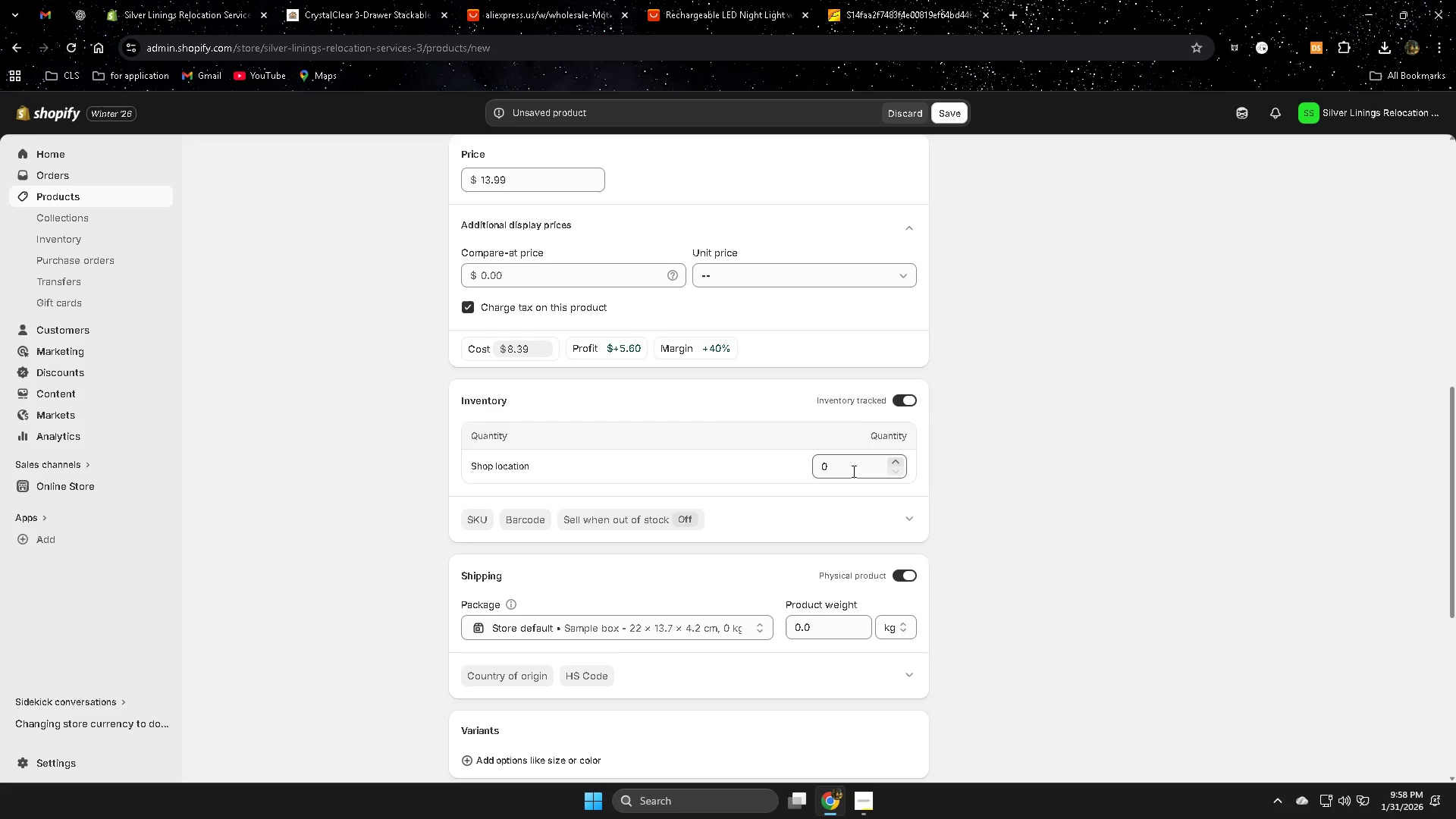 
left_click_drag(start_coordinate=[841, 467], to_coordinate=[777, 460])
 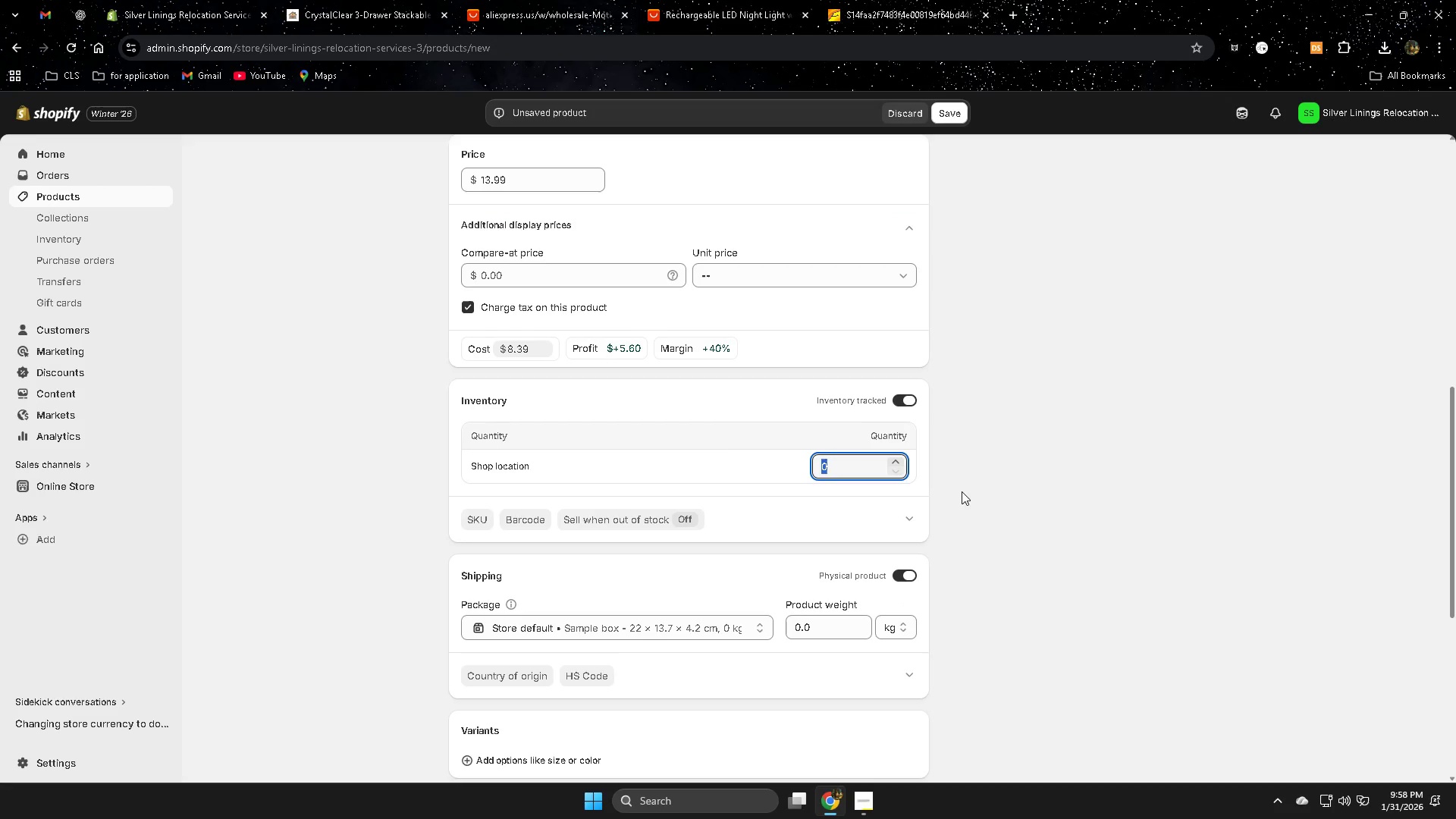 
key(Numpad1)
 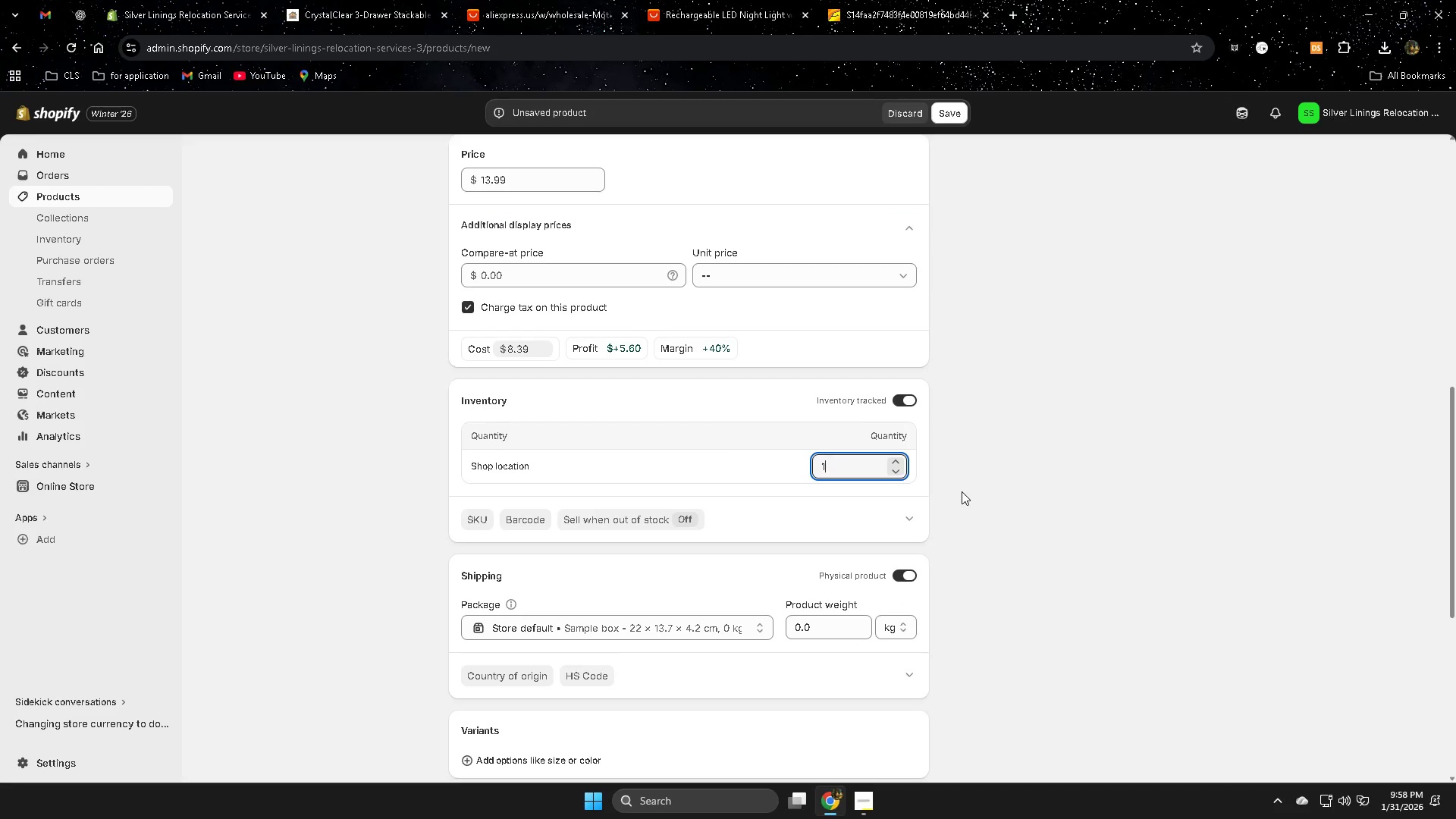 
key(Numpad0)
 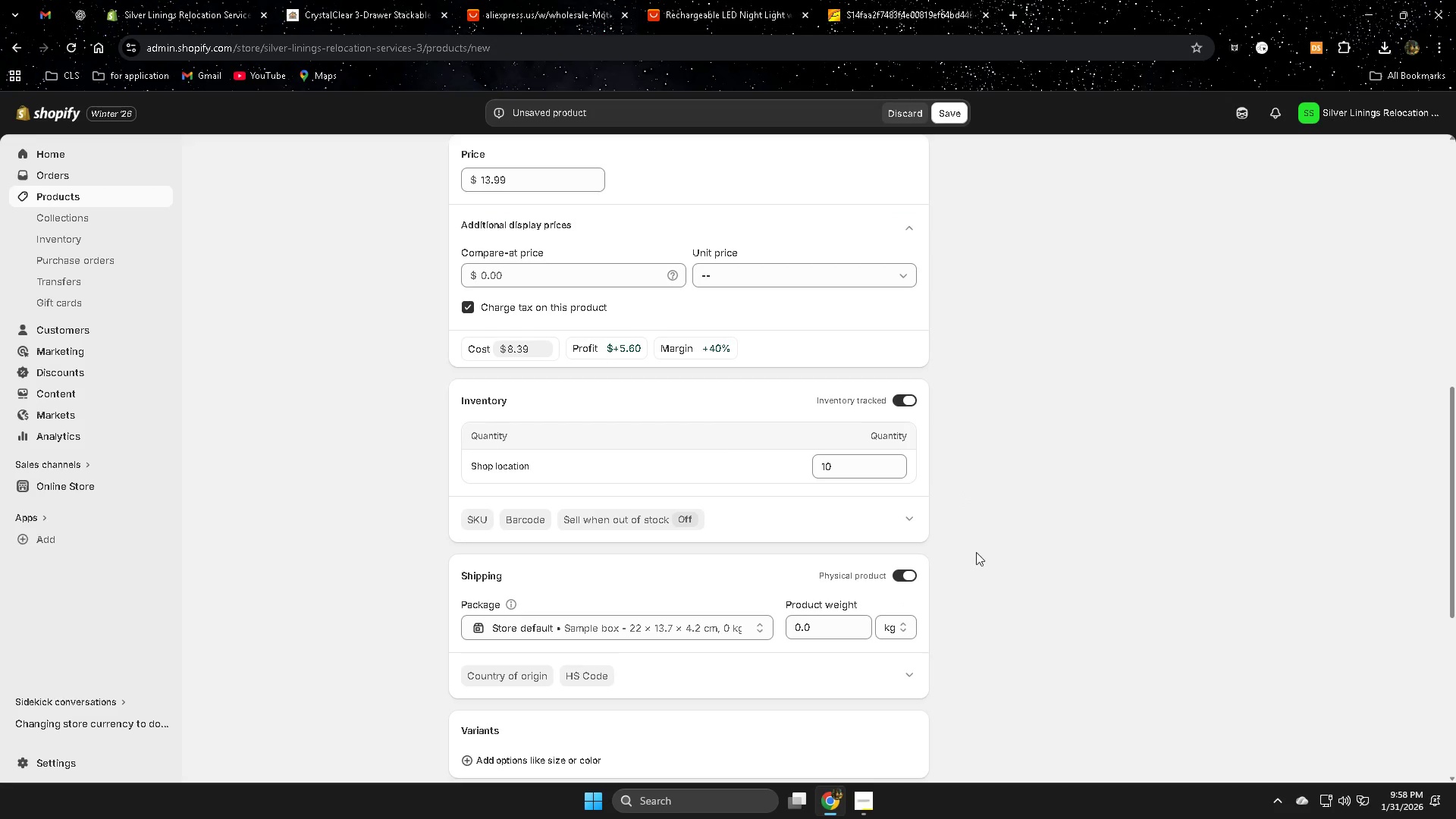 
scroll: coordinate [976, 570], scroll_direction: up, amount: 2.0
 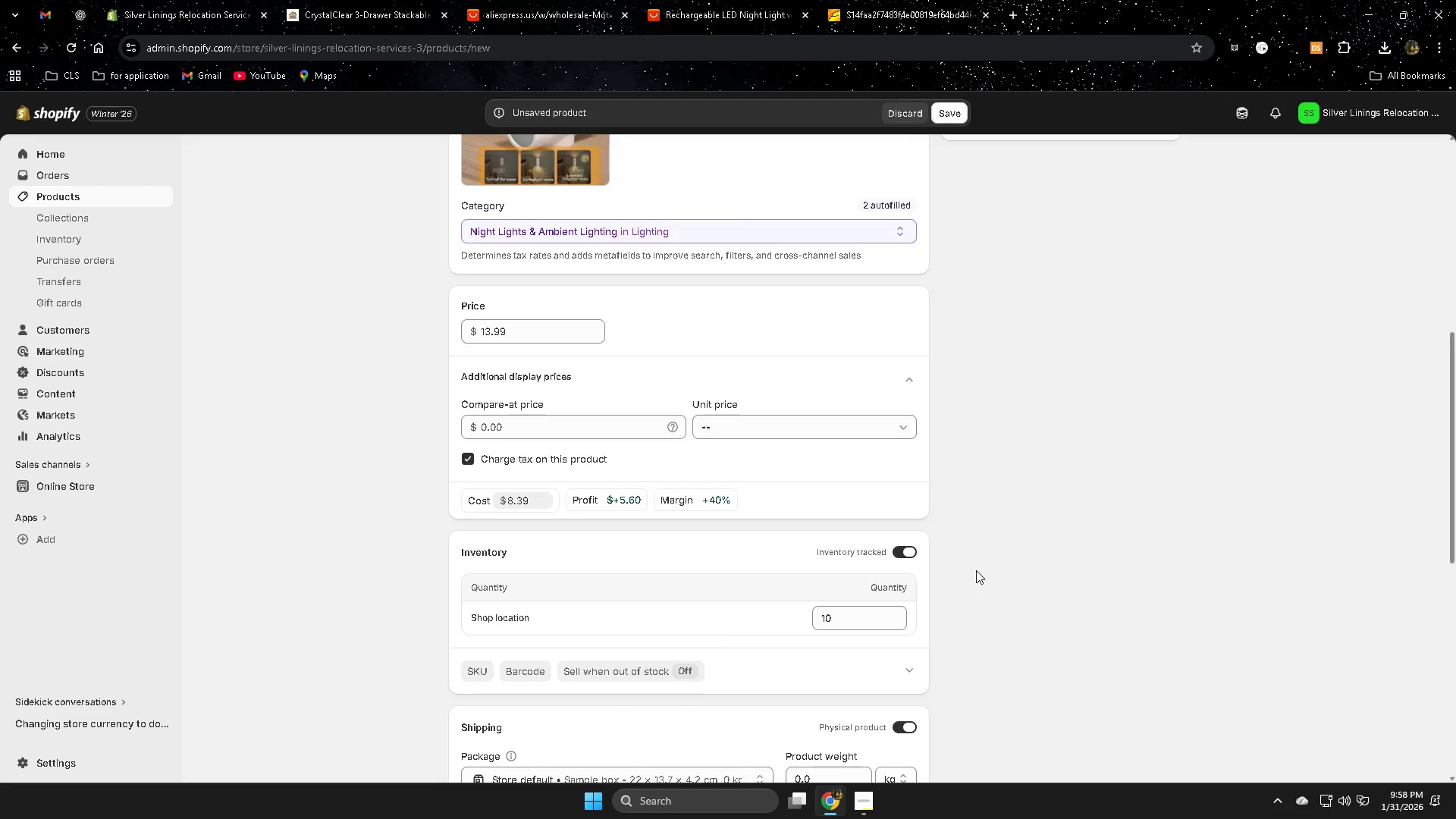 
scroll: coordinate [577, 558], scroll_direction: down, amount: 3.0
 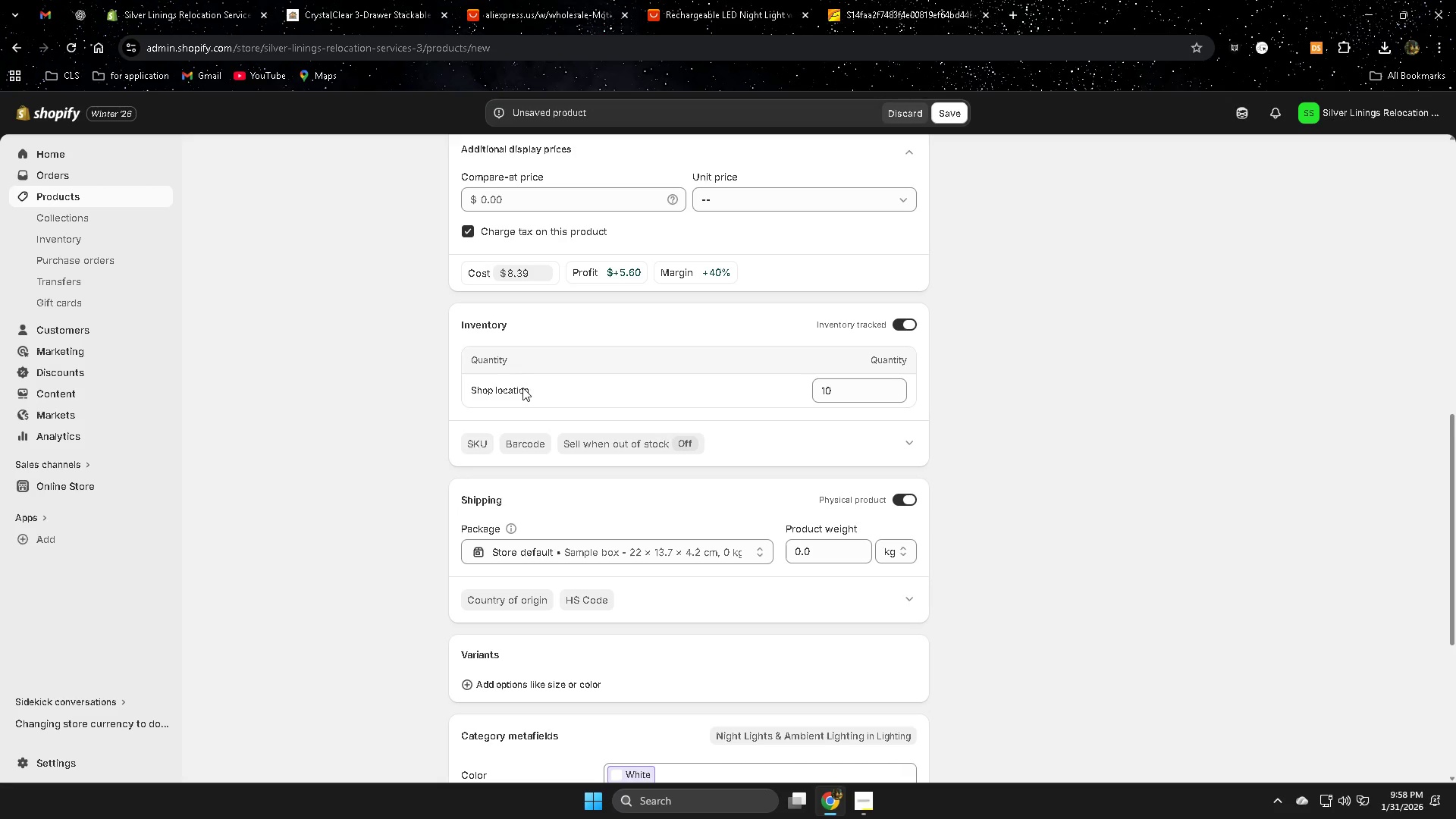 
wait(5.45)
 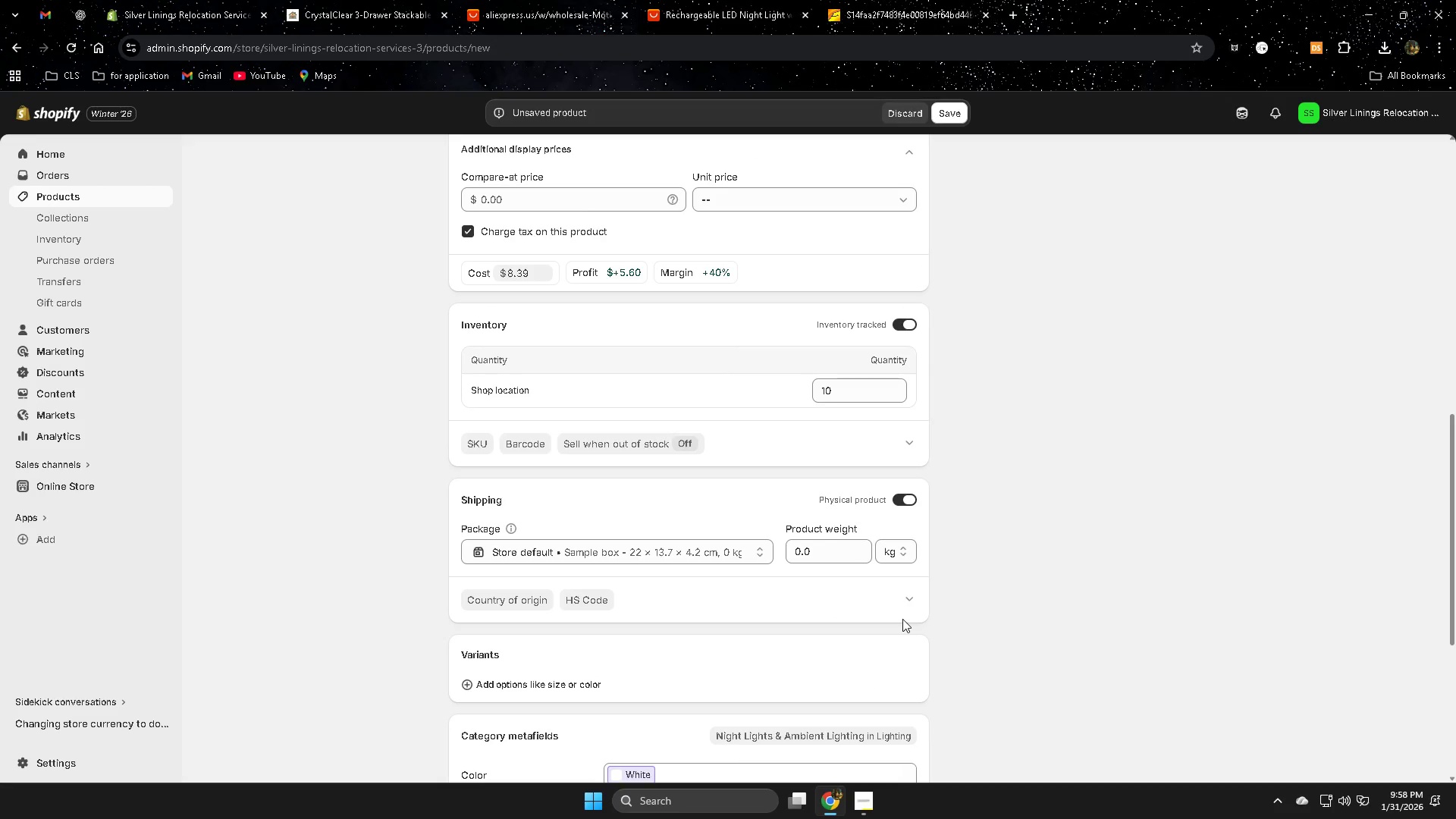 
left_click([880, 360])
 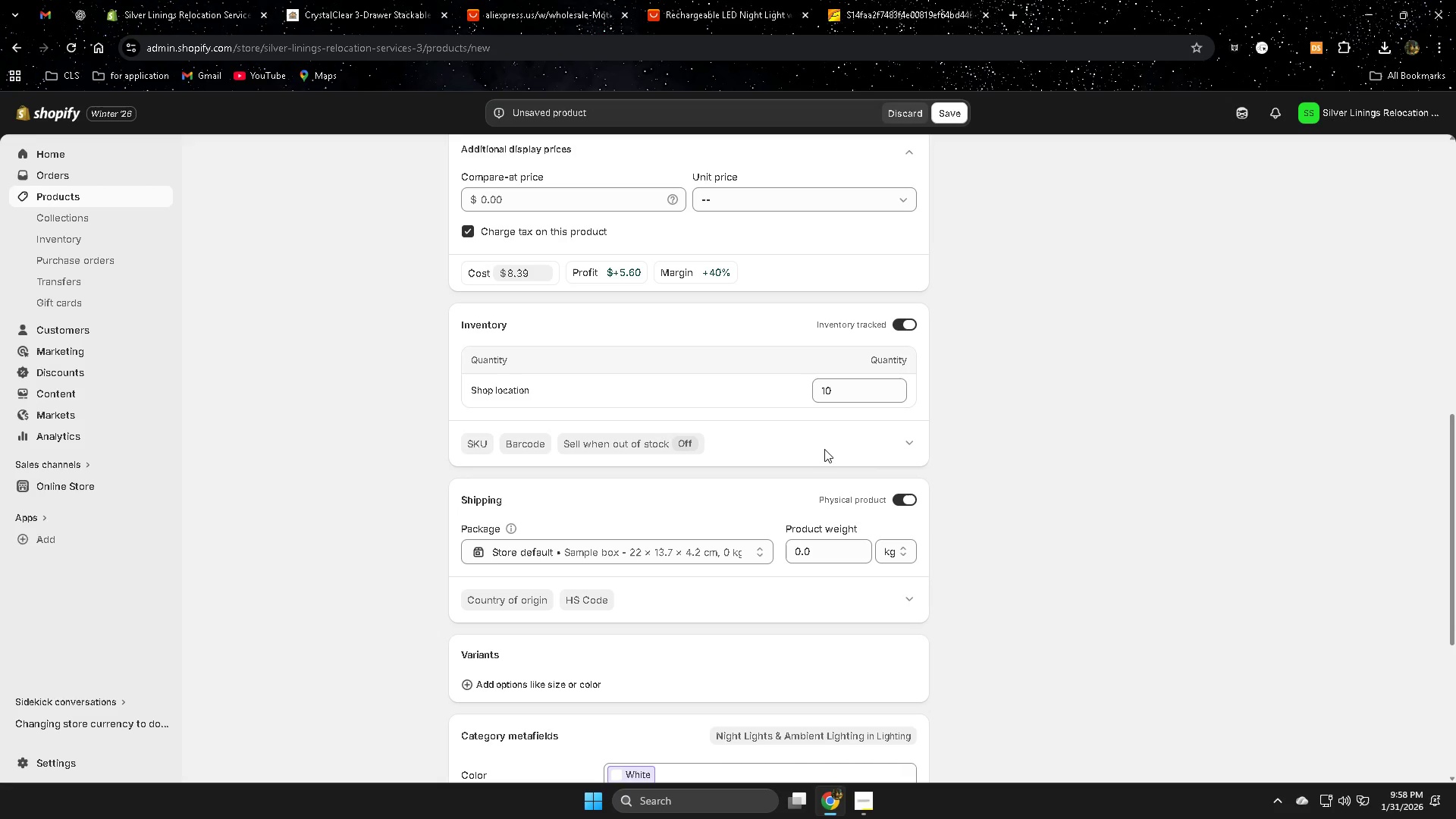 
left_click([902, 440])
 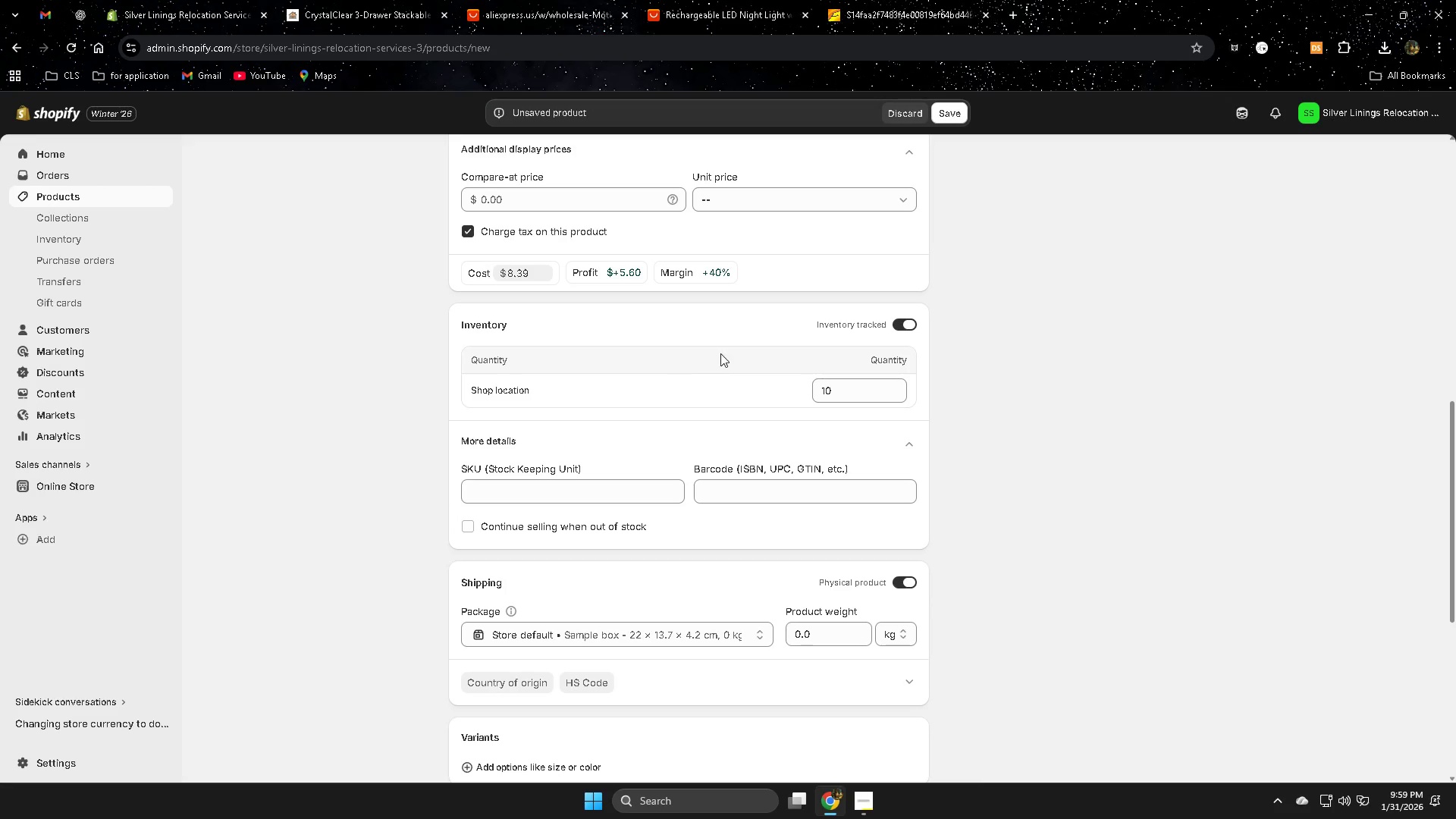 
left_click([915, 325])
 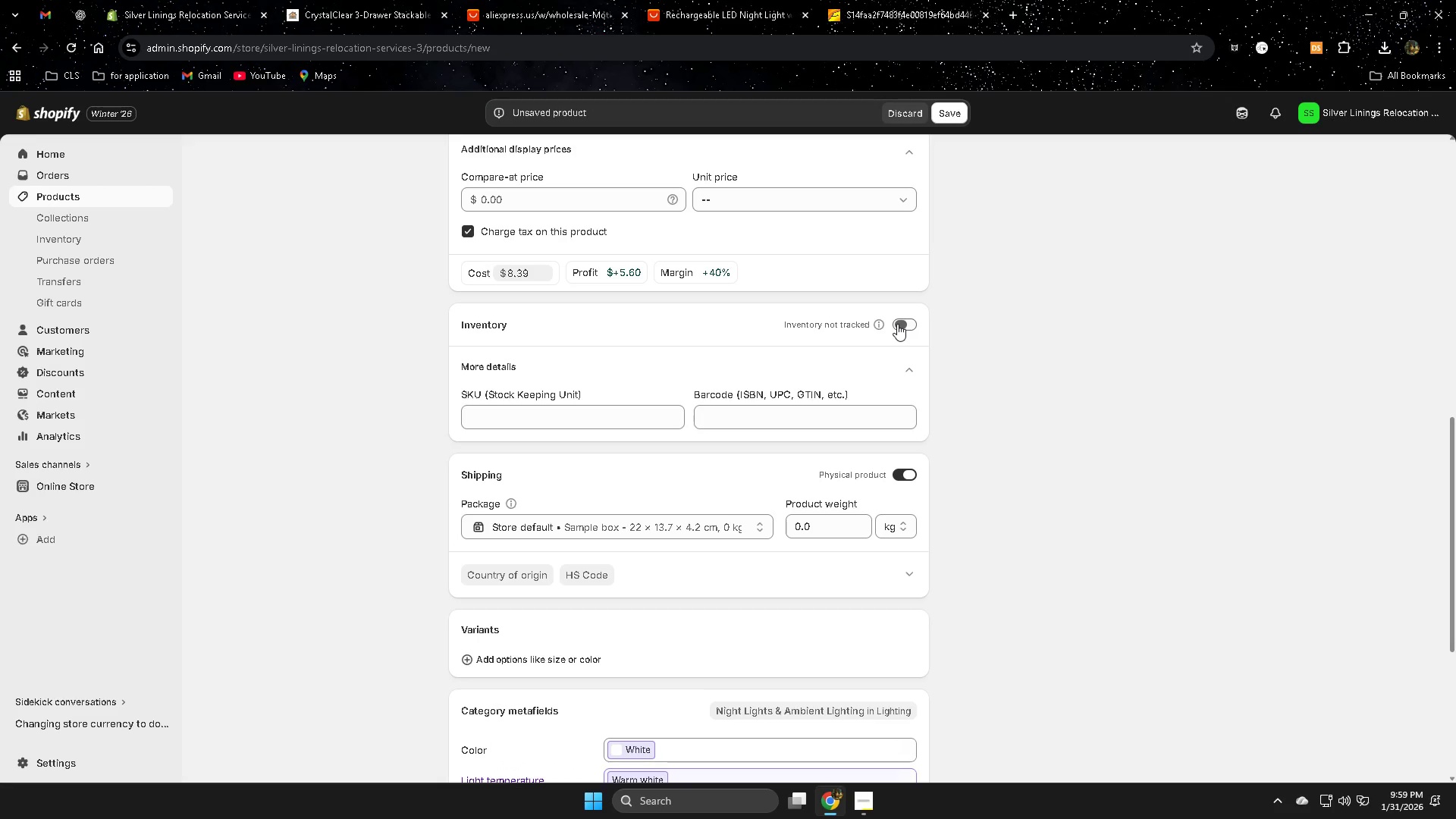 
left_click([897, 324])
 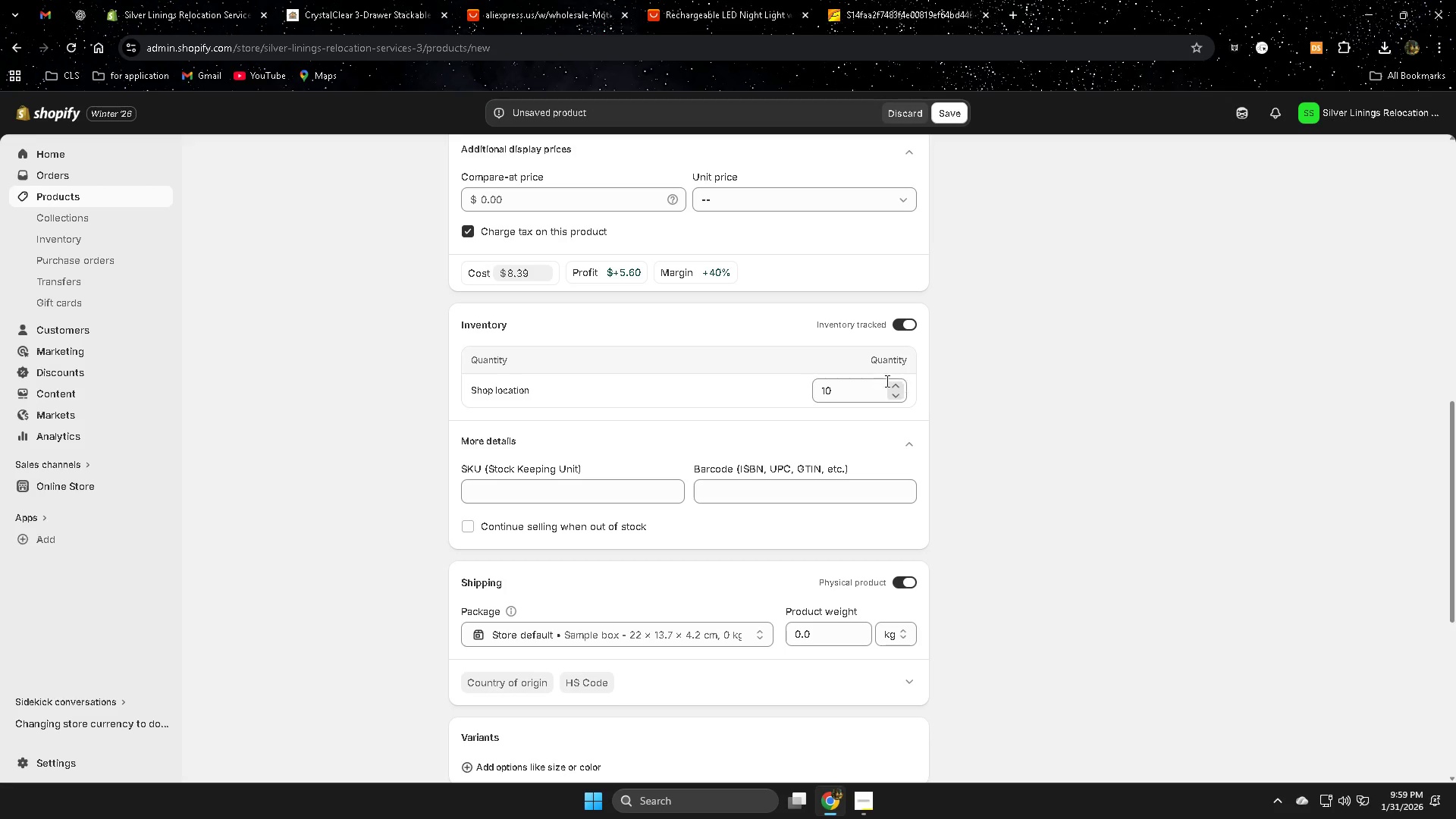 
left_click([946, 415])
 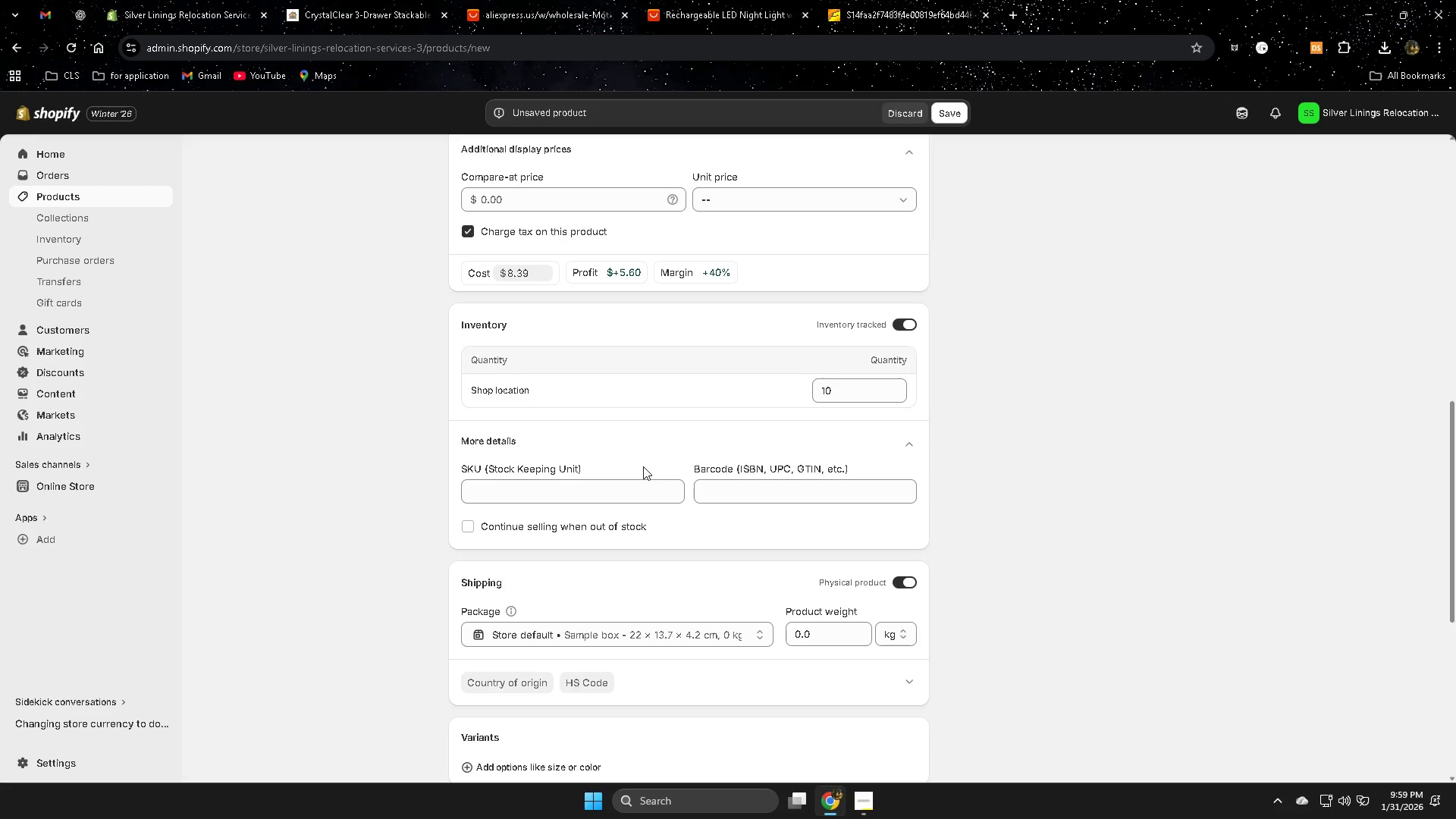 
scroll: coordinate [1108, 604], scroll_direction: down, amount: 4.0
 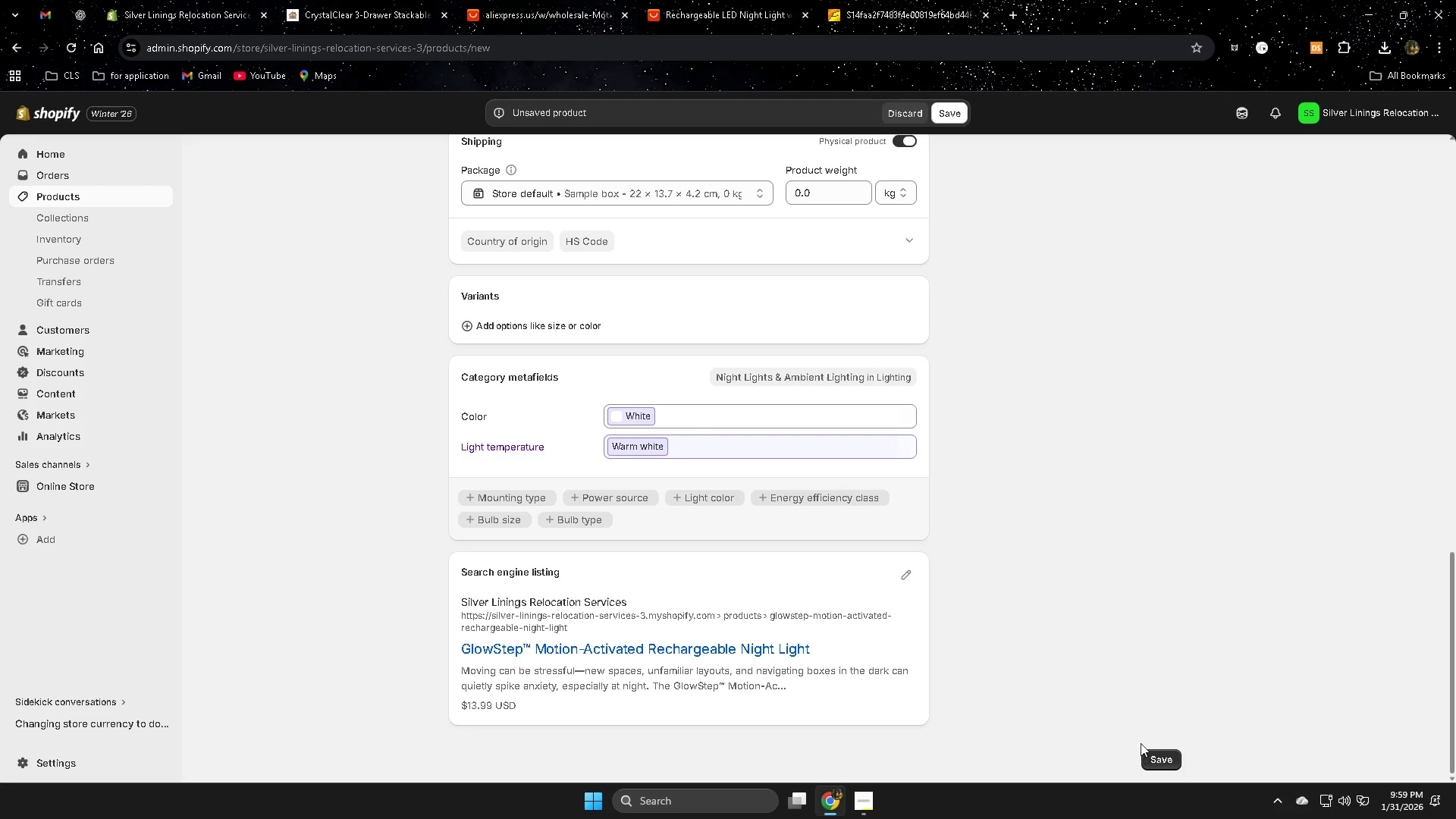 
left_click([1161, 755])
 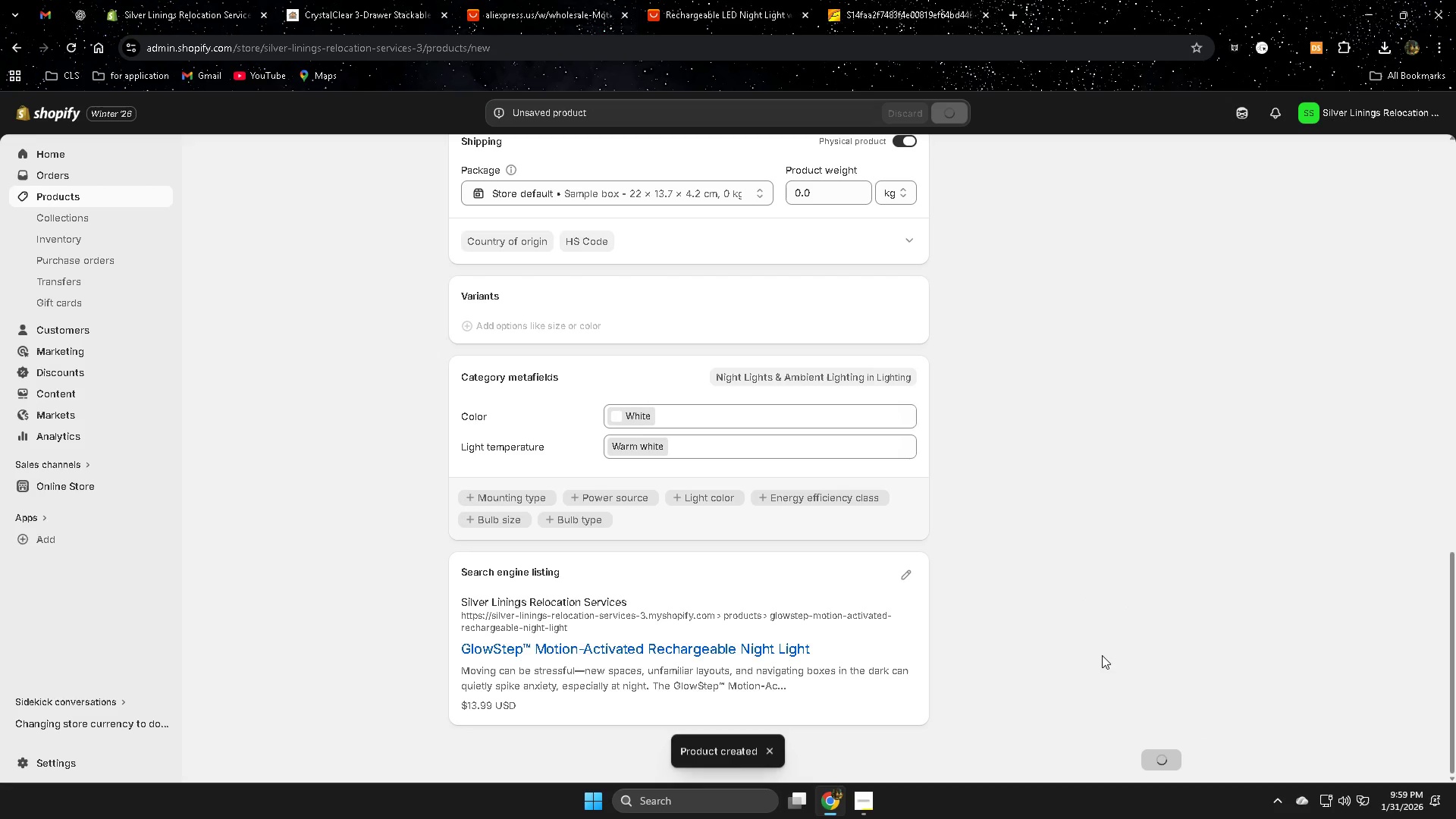 
scroll: coordinate [369, 454], scroll_direction: up, amount: 6.0
 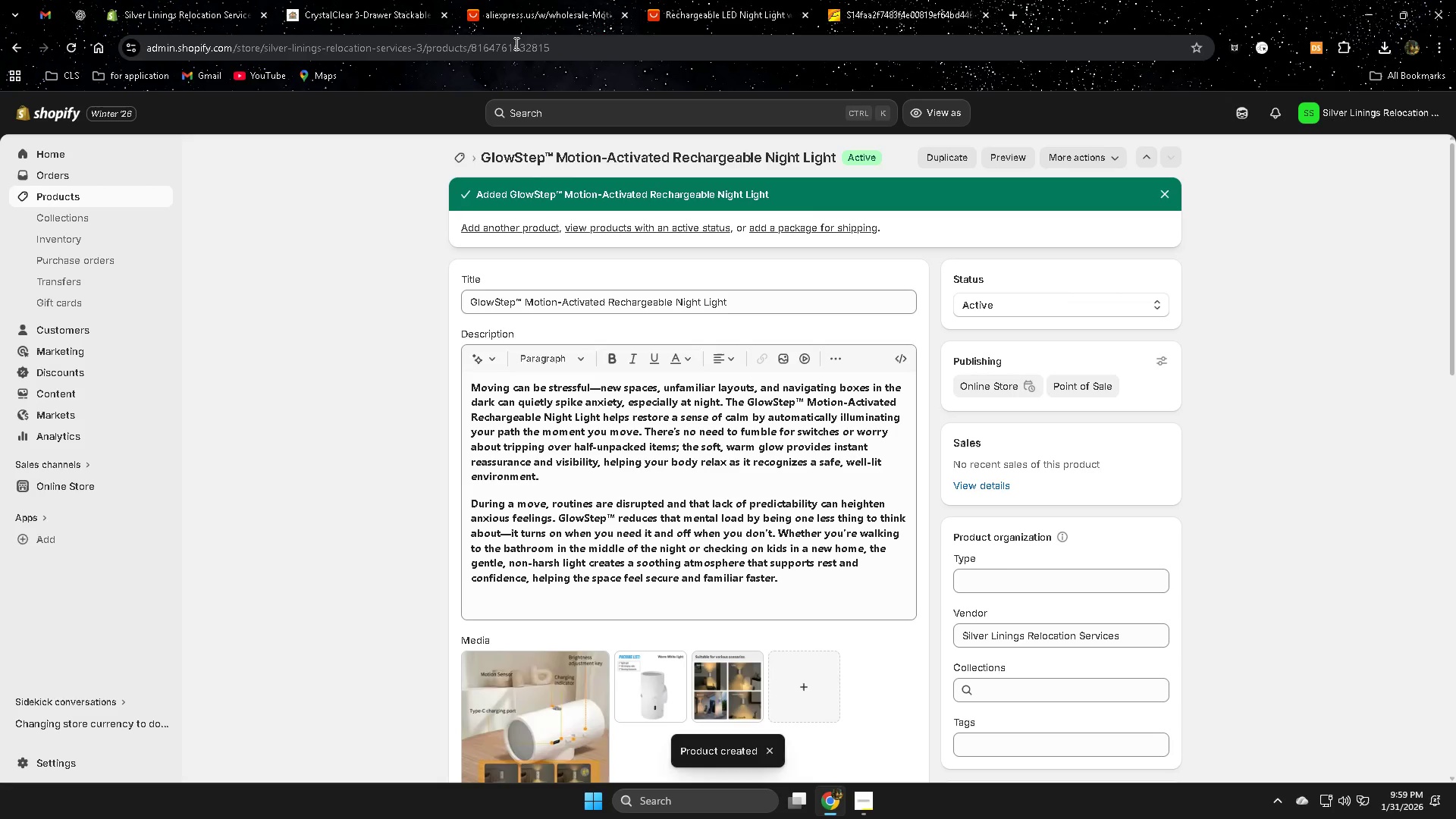 
left_click([354, 8])
 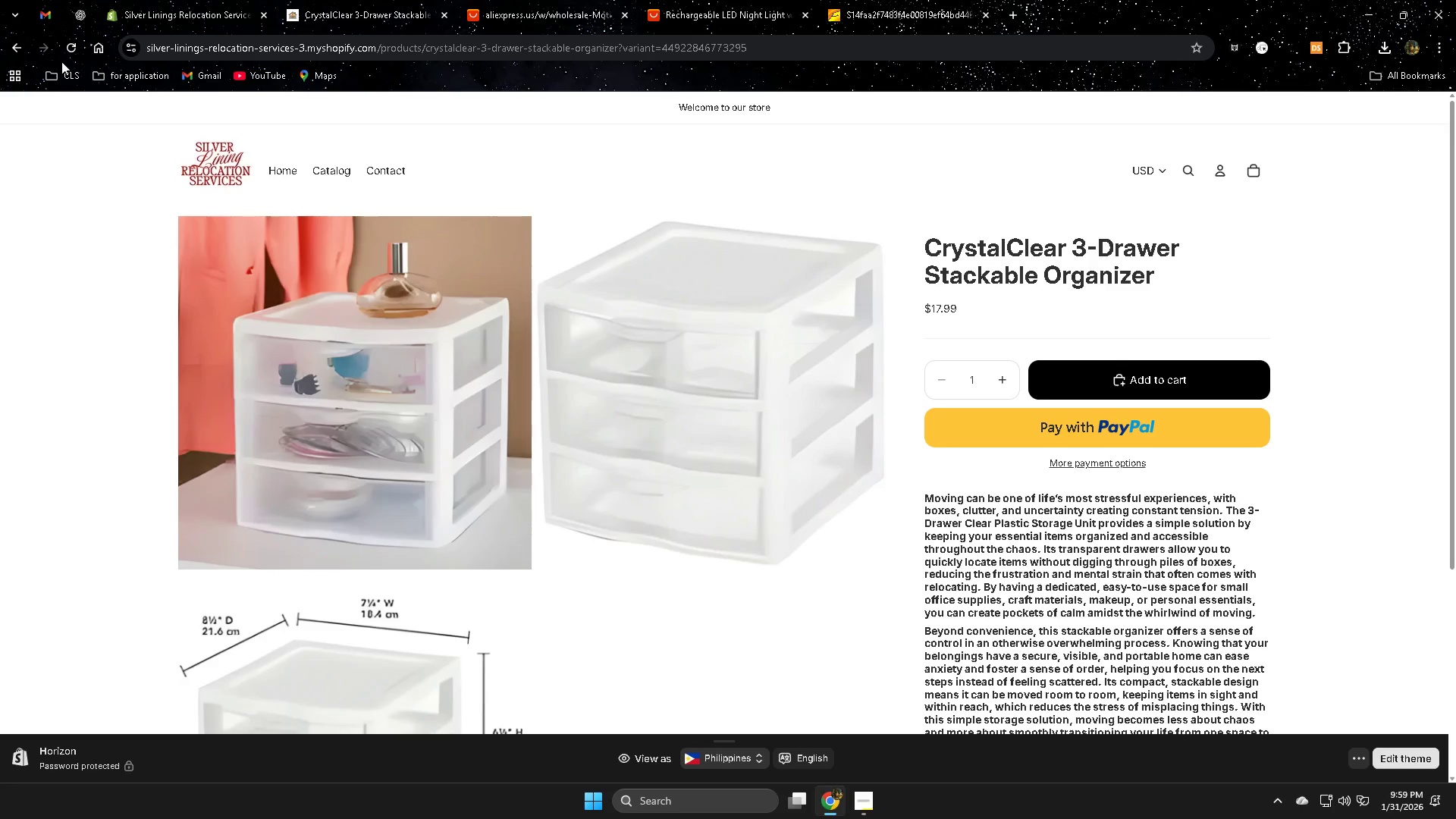 
left_click([68, 50])
 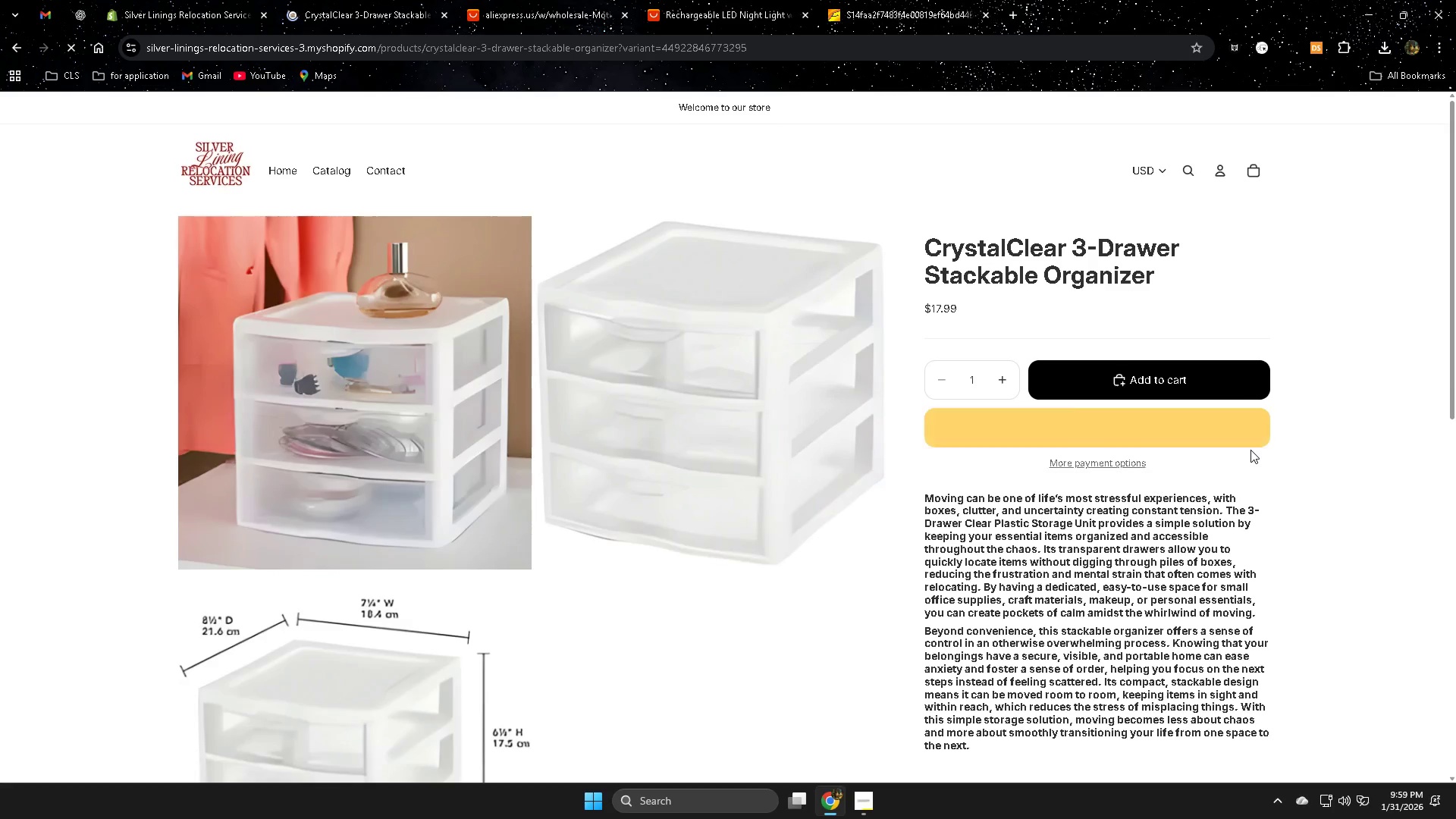 
scroll: coordinate [1250, 450], scroll_direction: up, amount: 2.0
 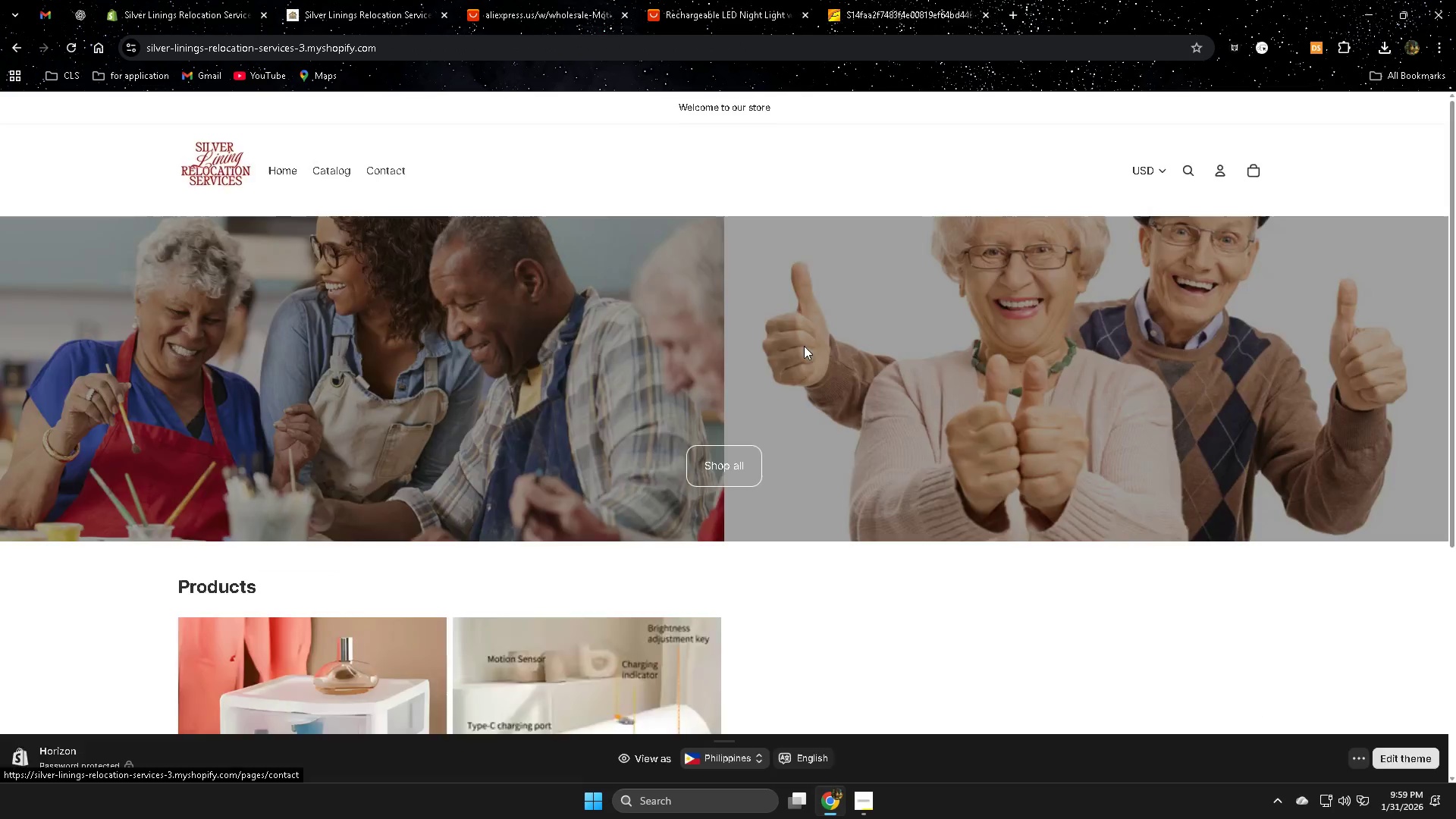 
scroll: coordinate [1064, 492], scroll_direction: down, amount: 5.0
 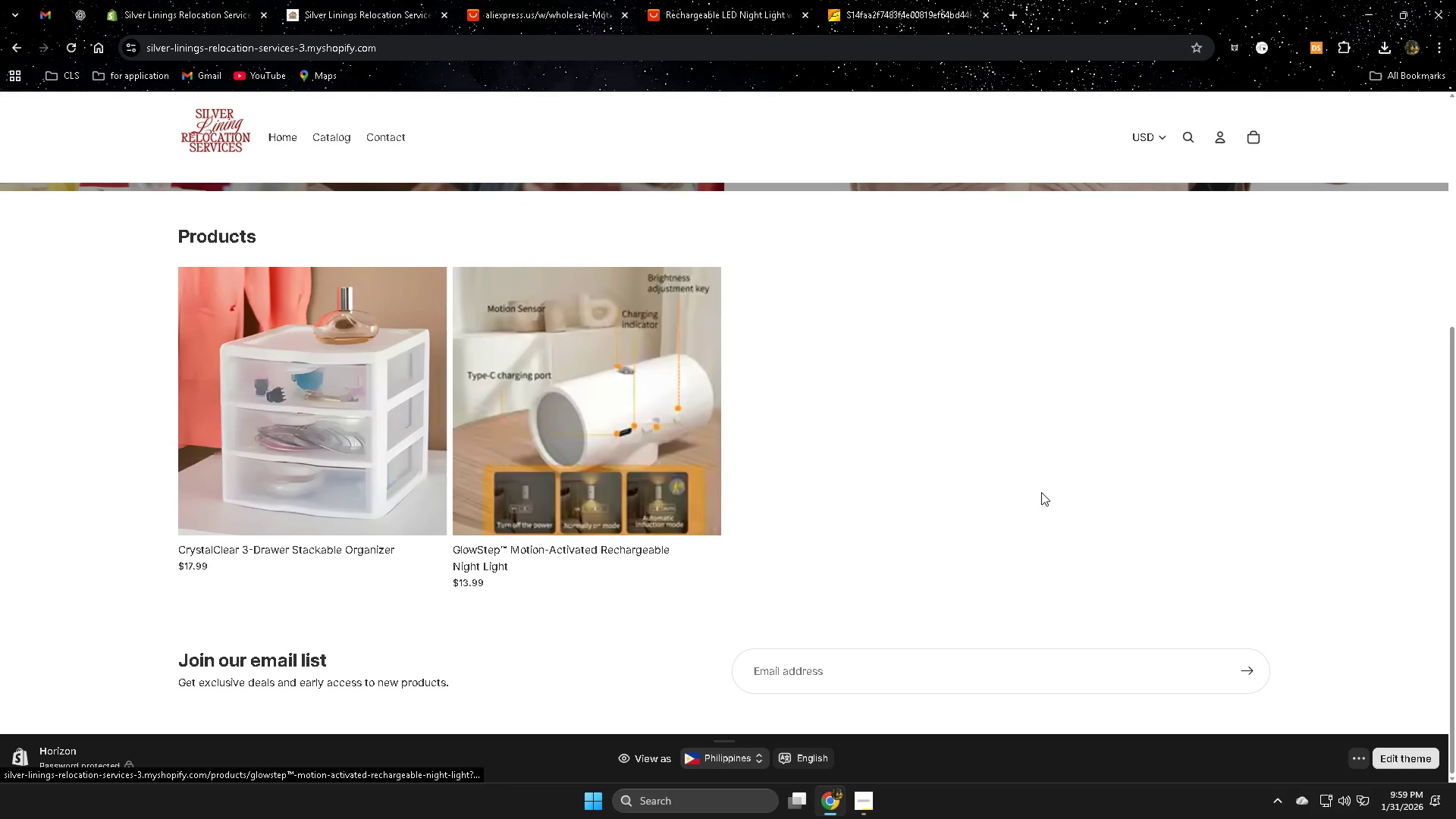 
left_click([588, 378])
 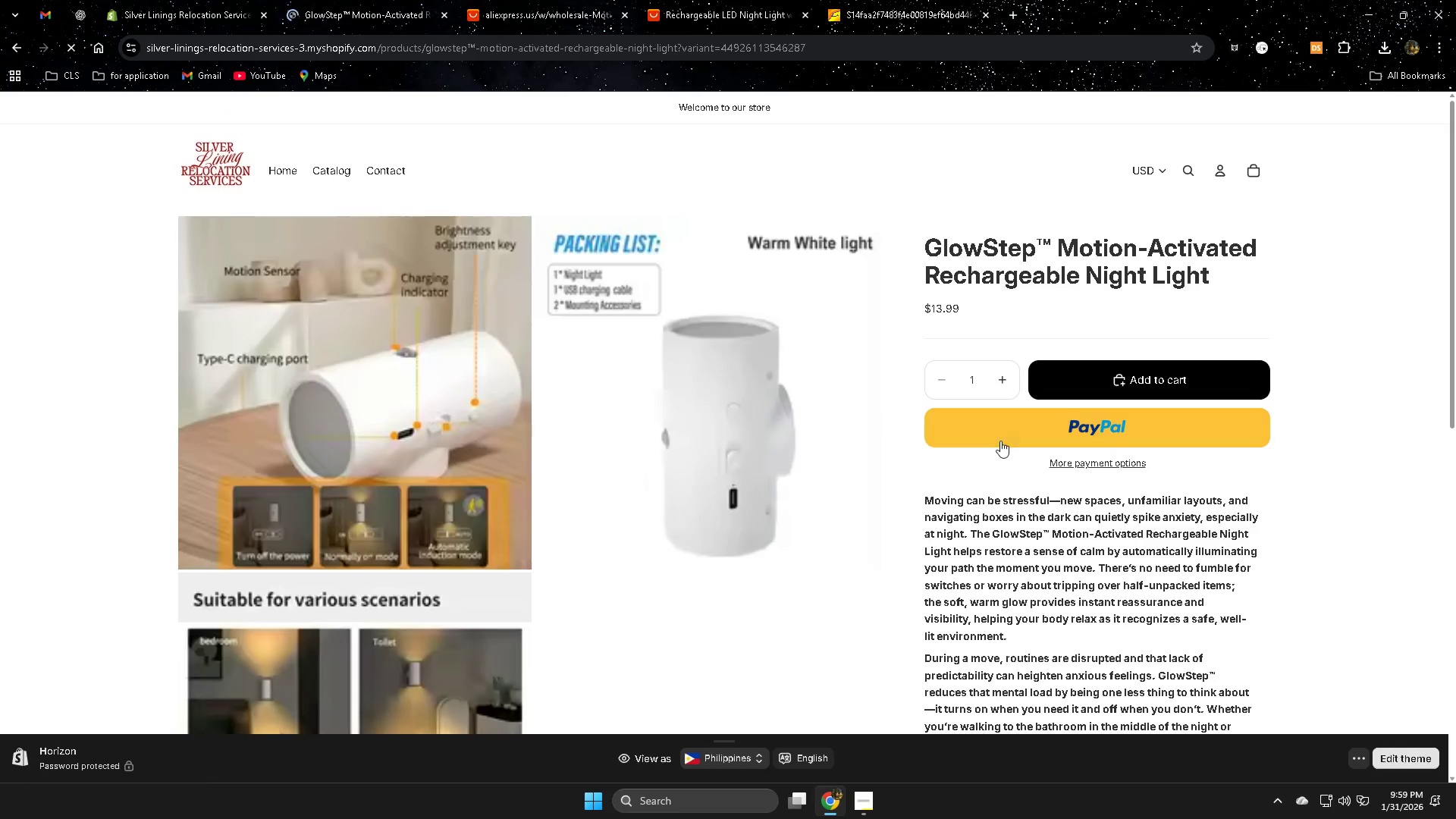 
scroll: coordinate [835, 538], scroll_direction: up, amount: 1.0
 